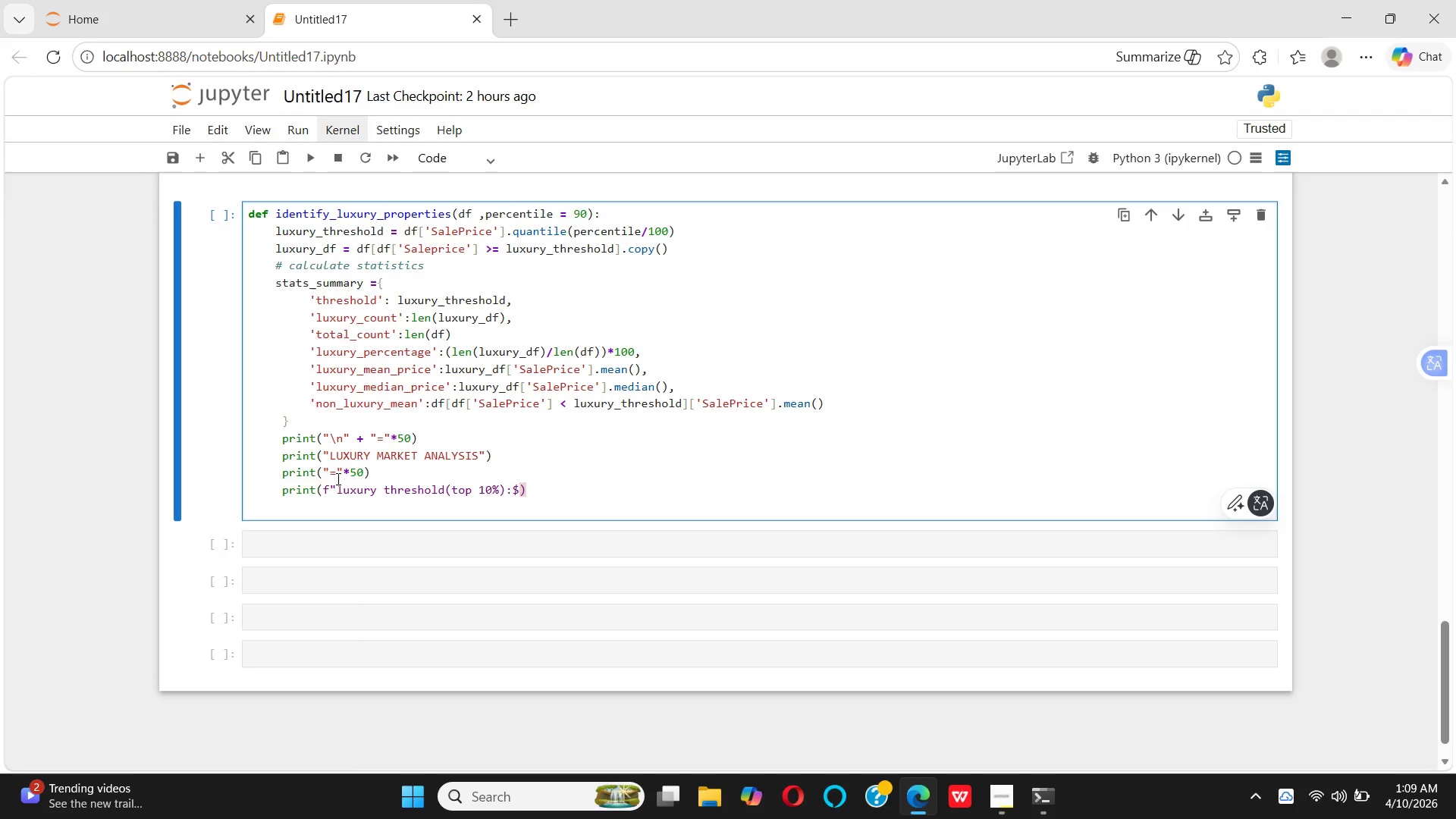 
type({luxury_threshold:,)
 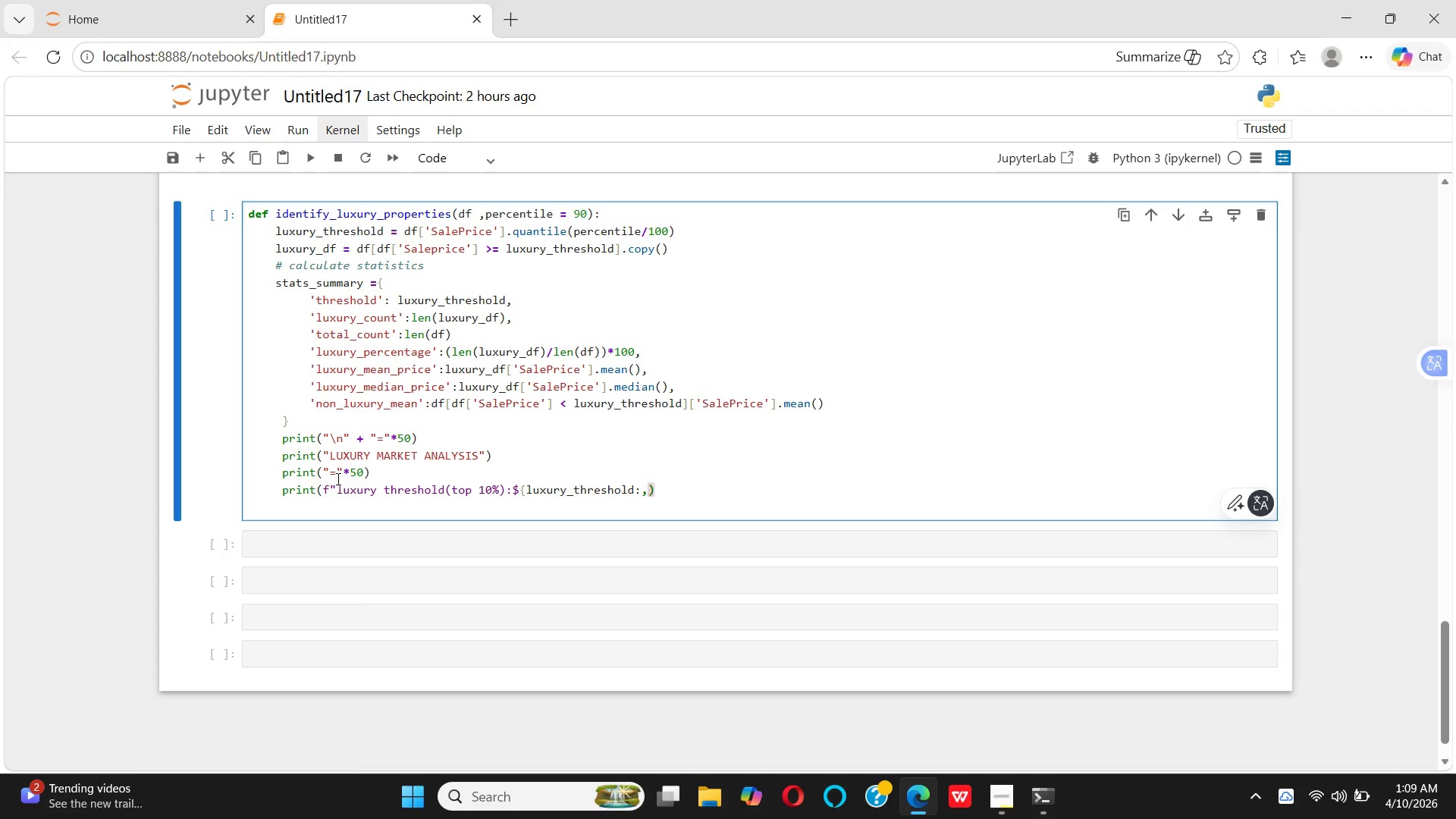 
wait(8.39)
 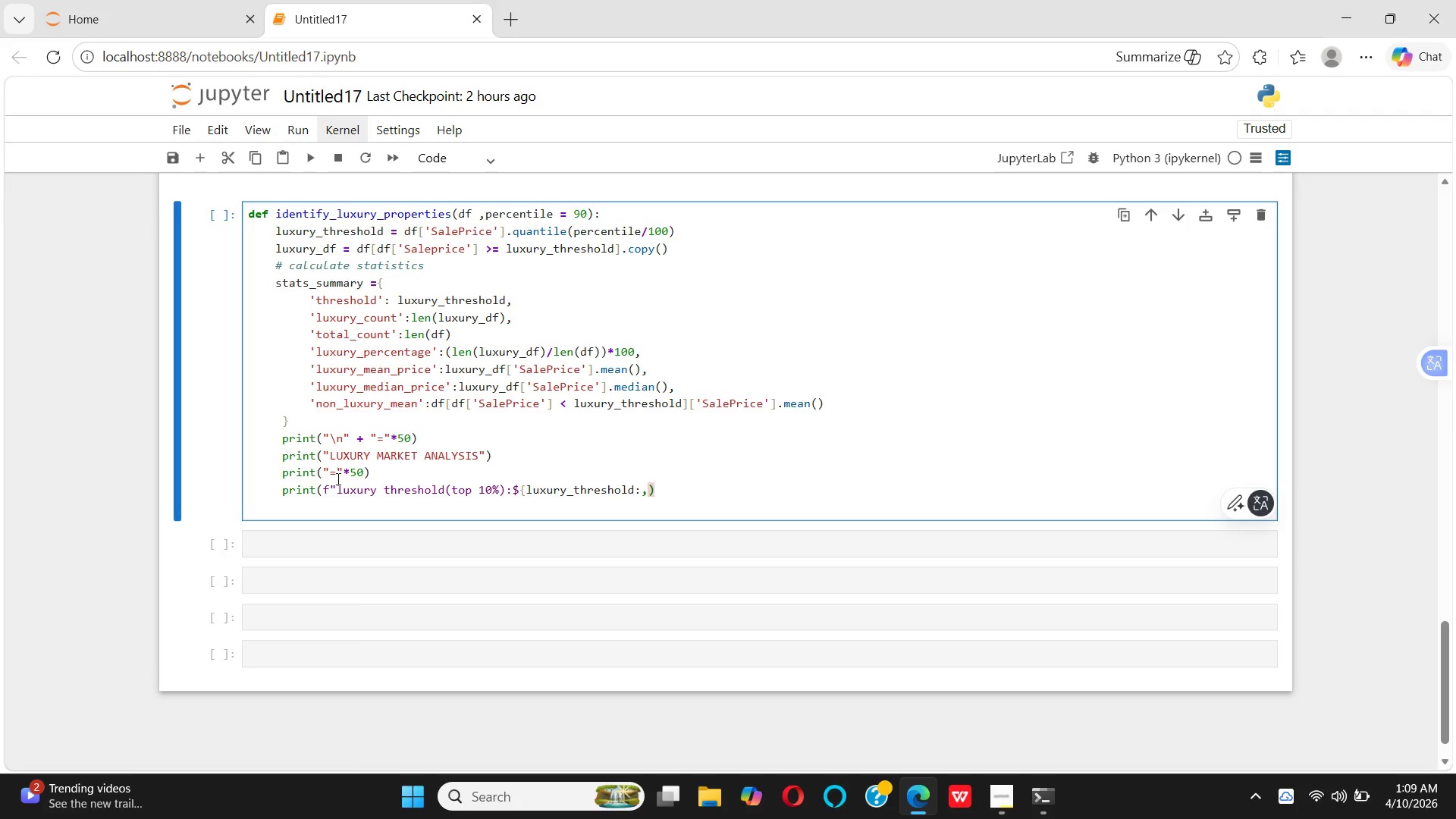 
type(.0f}")
 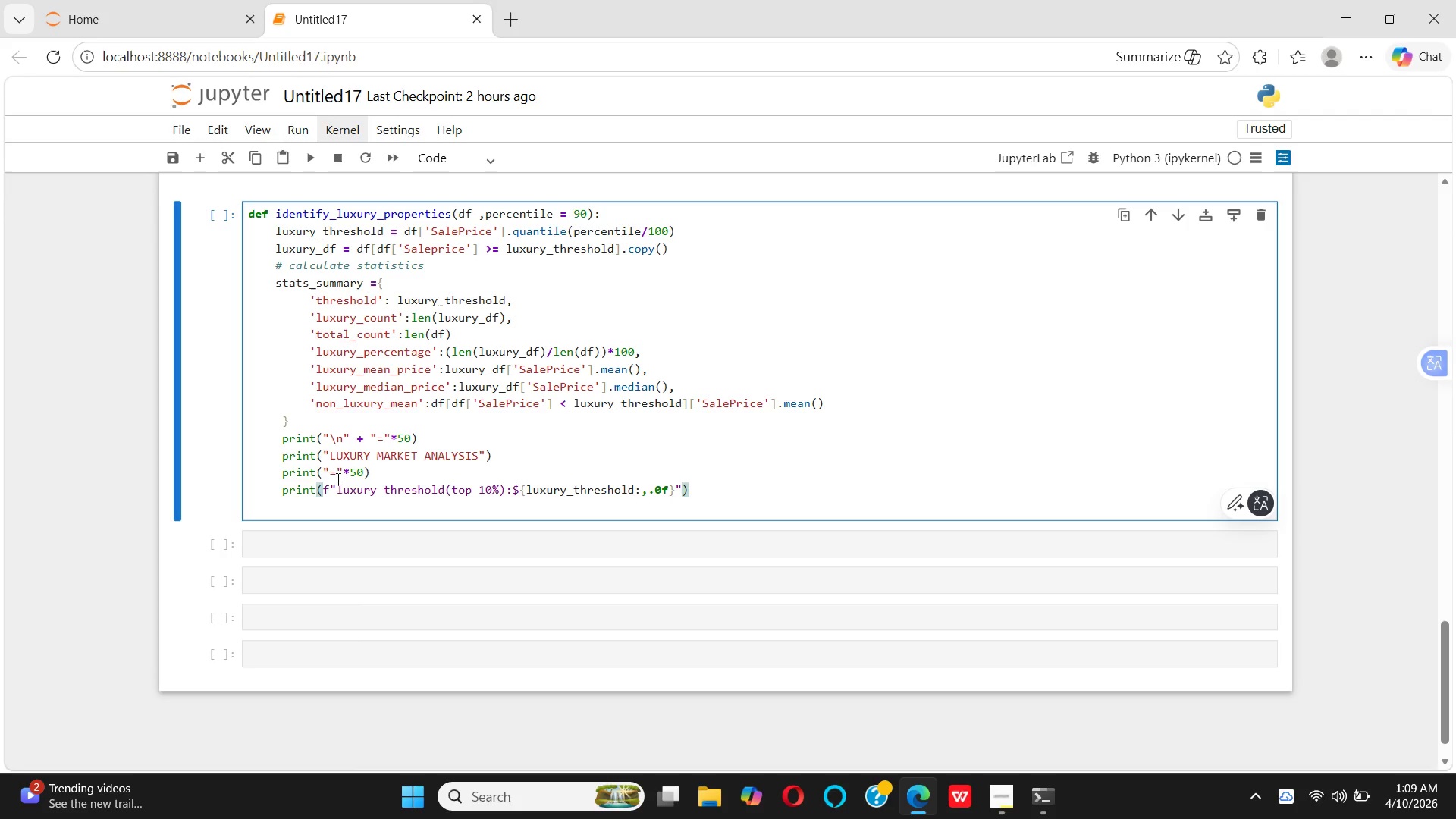 
key(ArrowRight)
 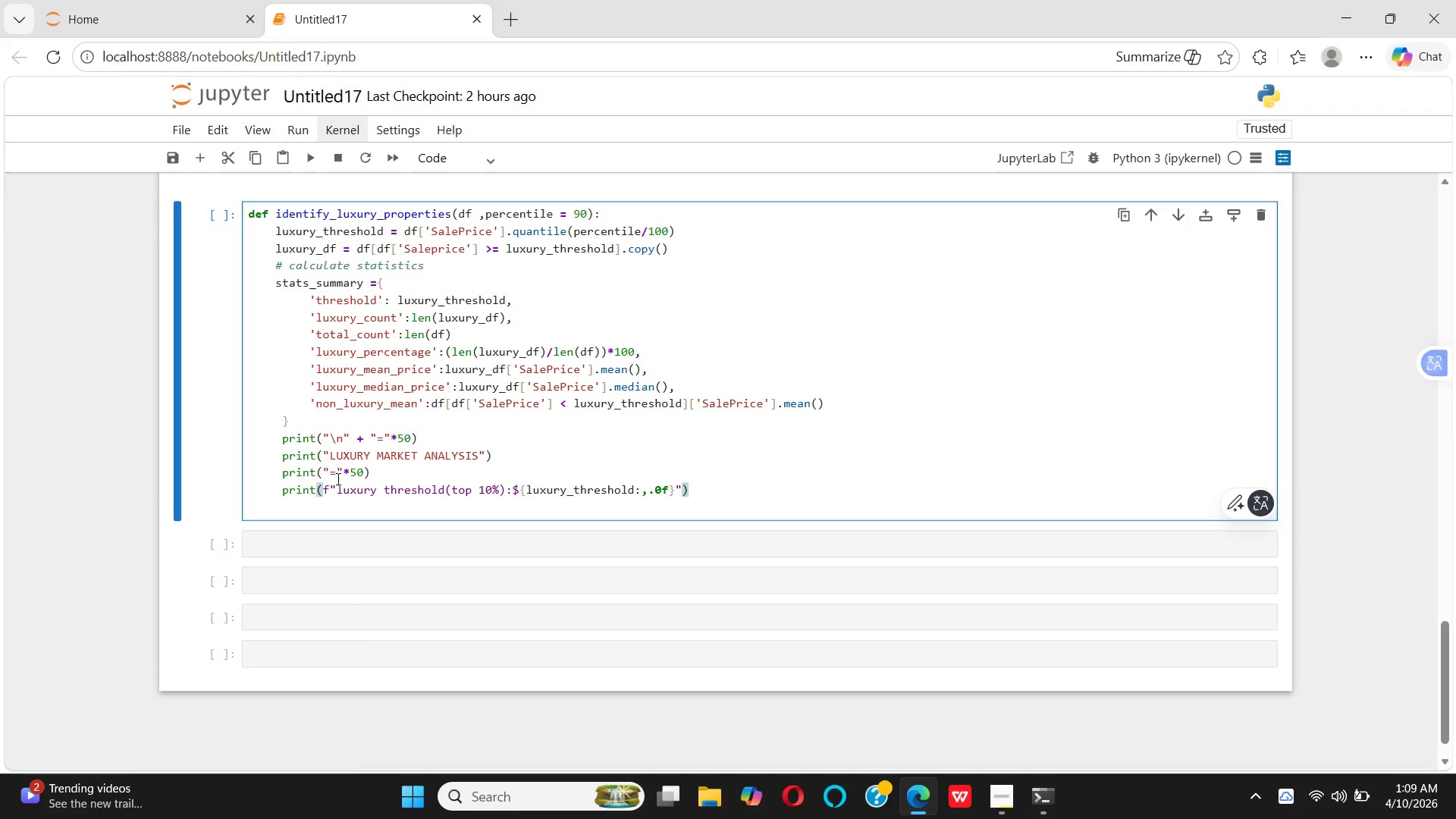 
key(Enter)
 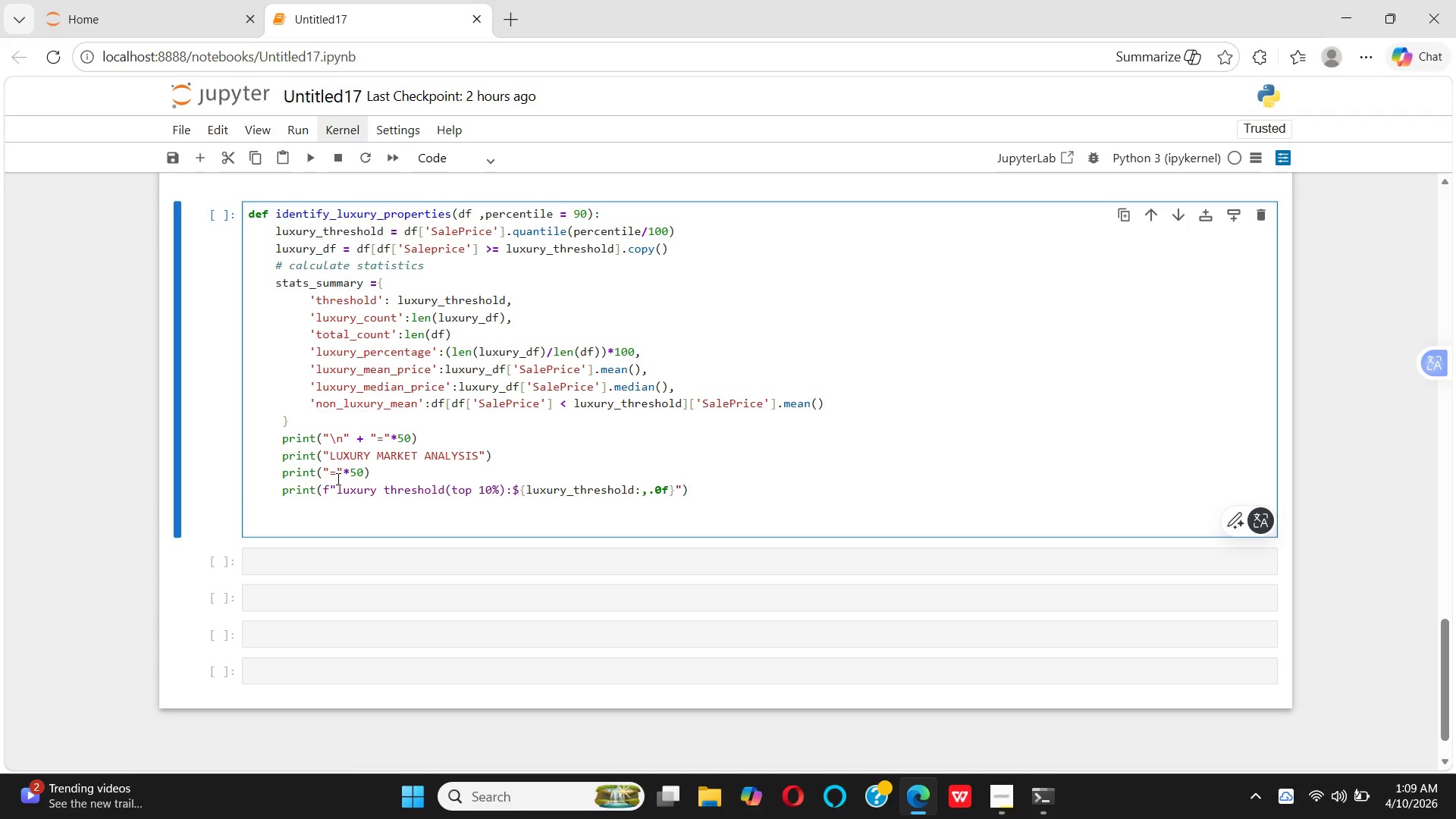 
key(Space)
 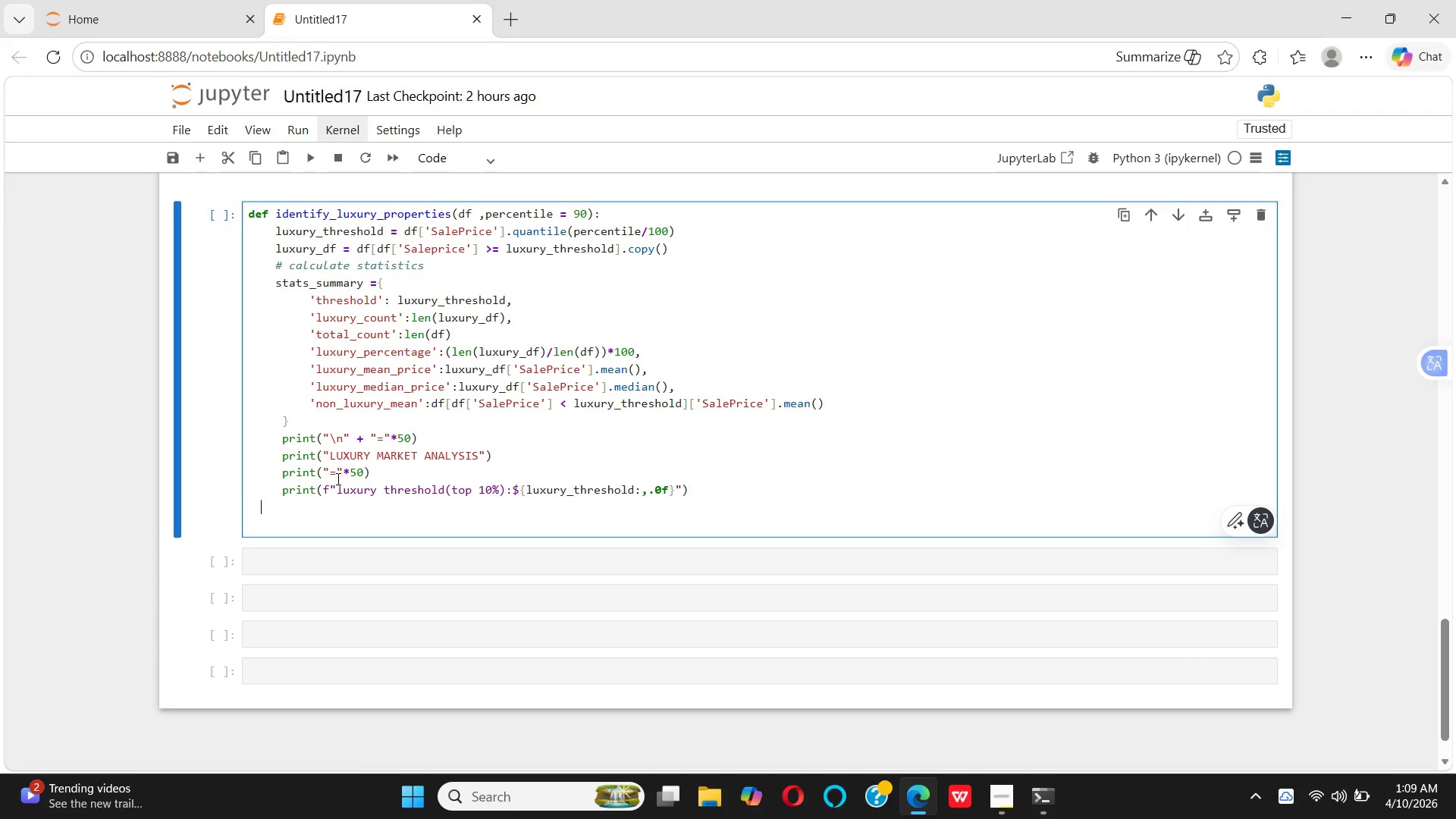 
key(Space)
 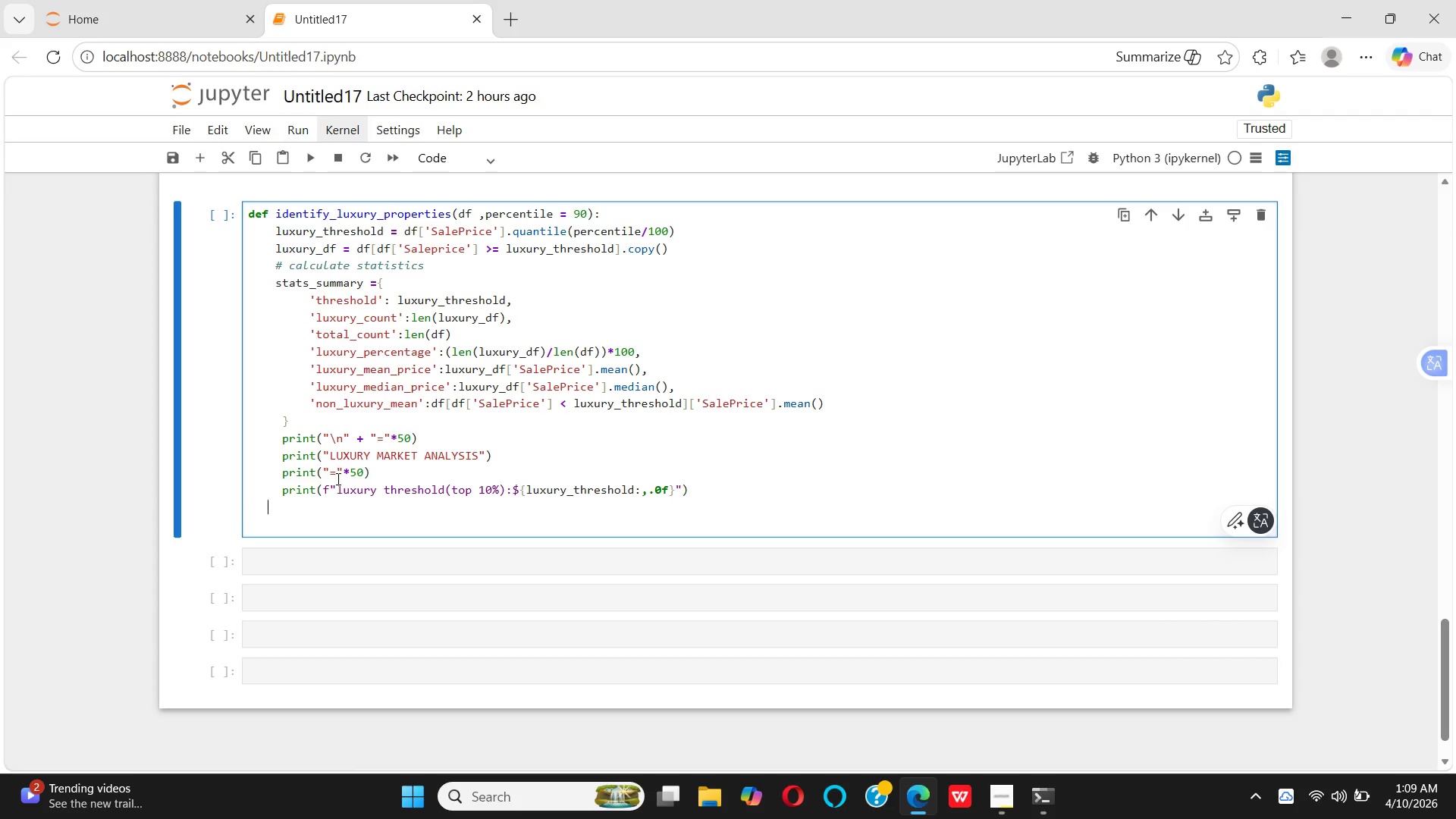 
key(Space)
 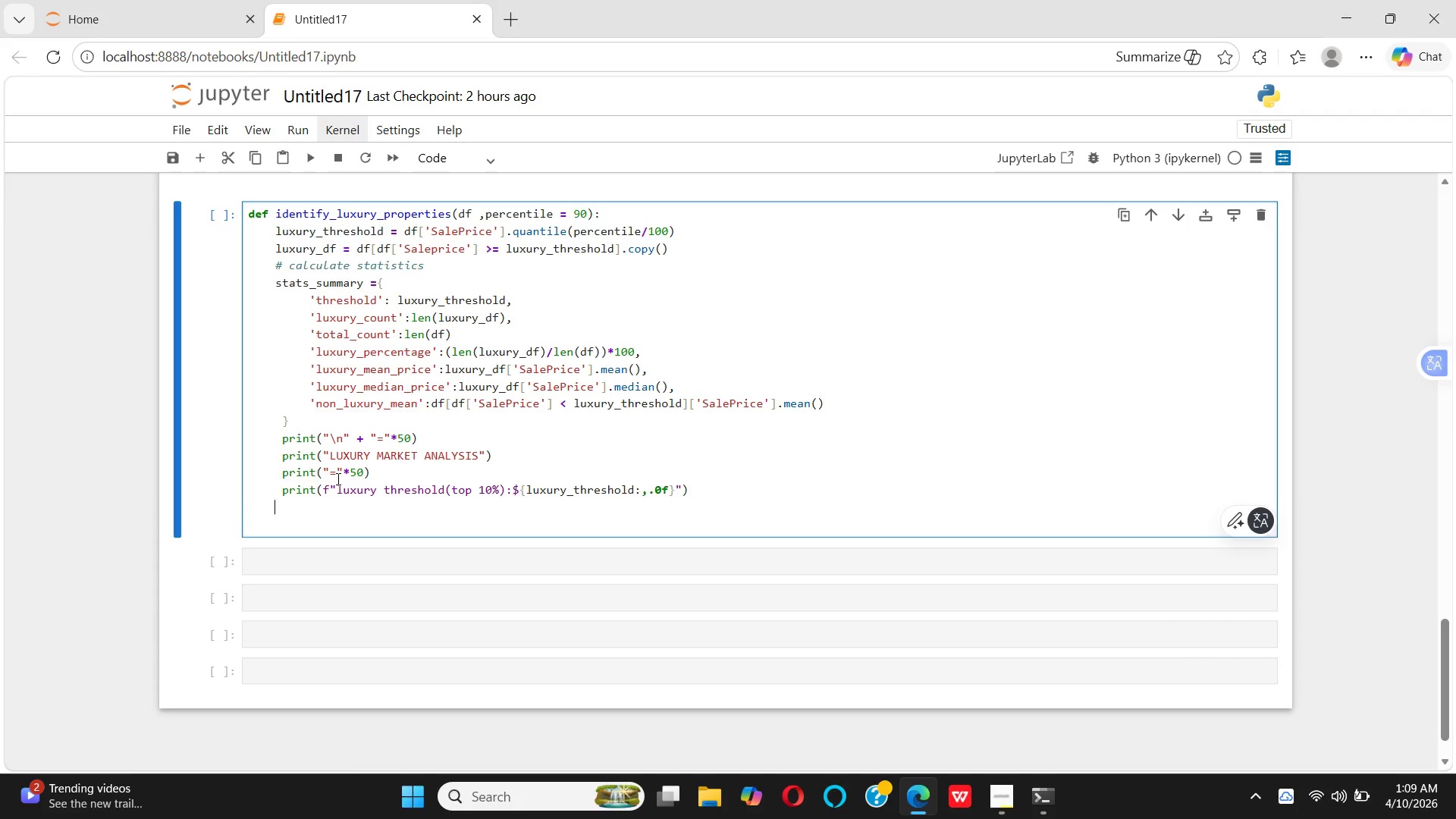 
key(Space)
 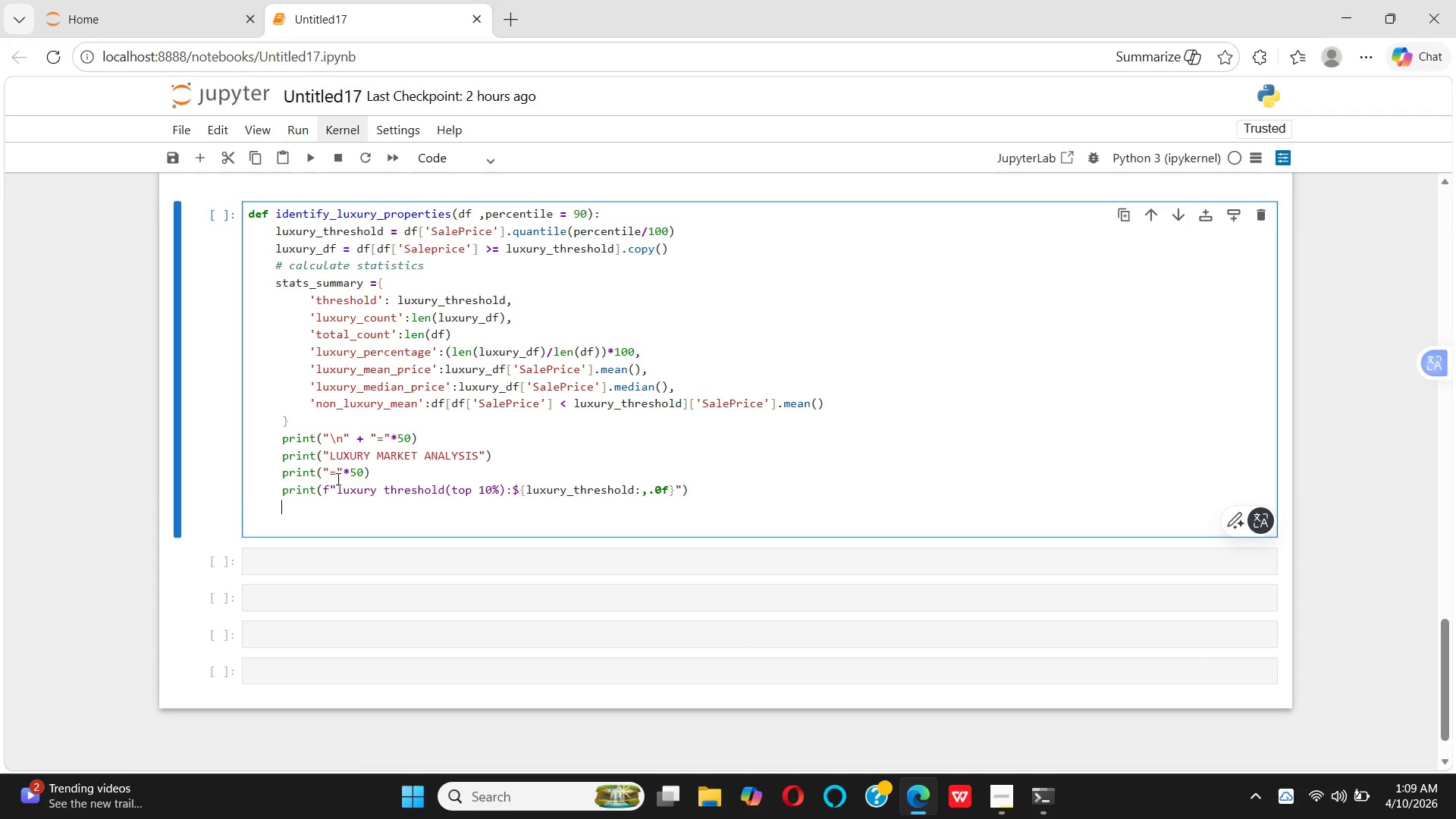 
key(Space)
 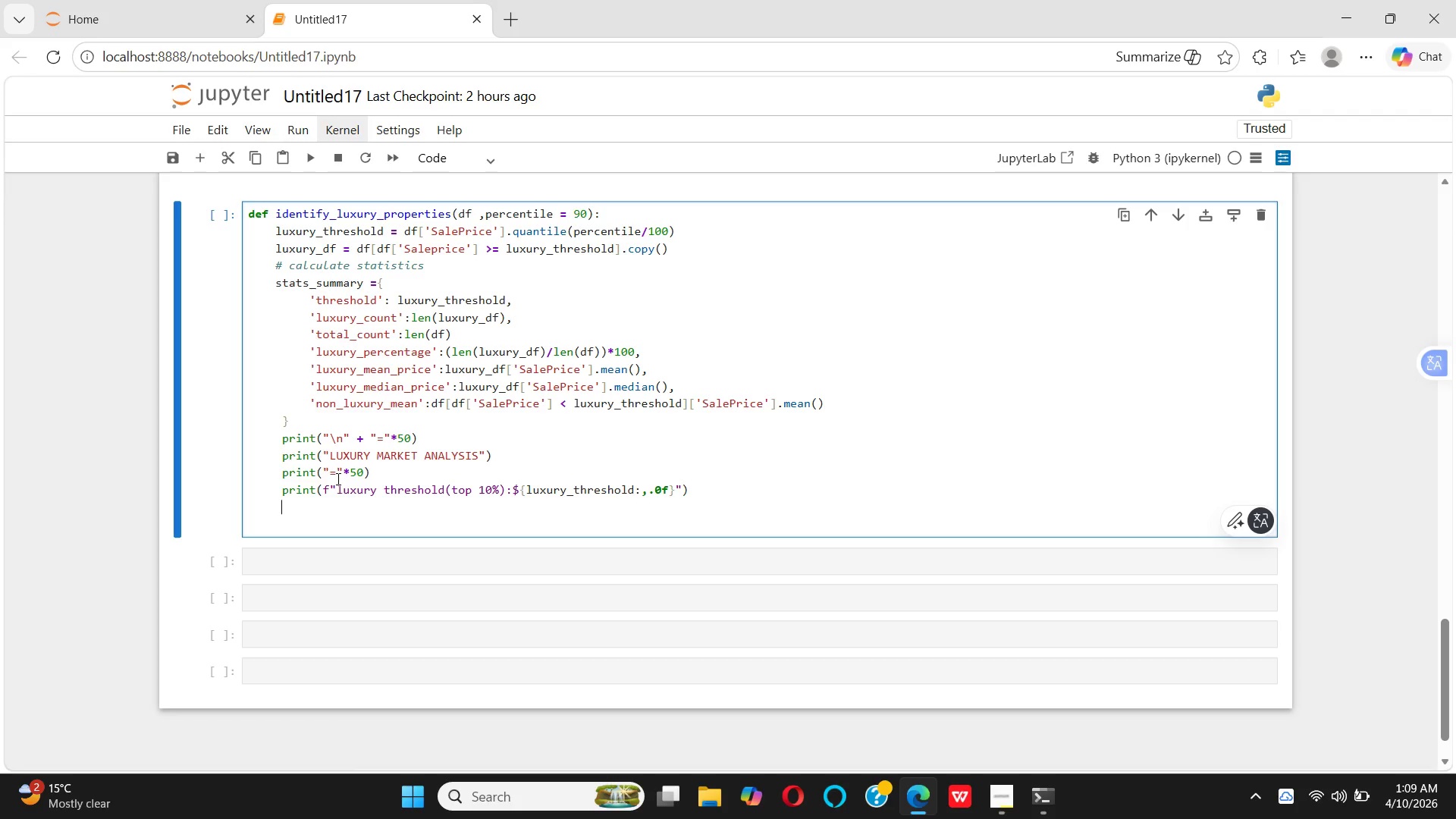 
wait(7.92)
 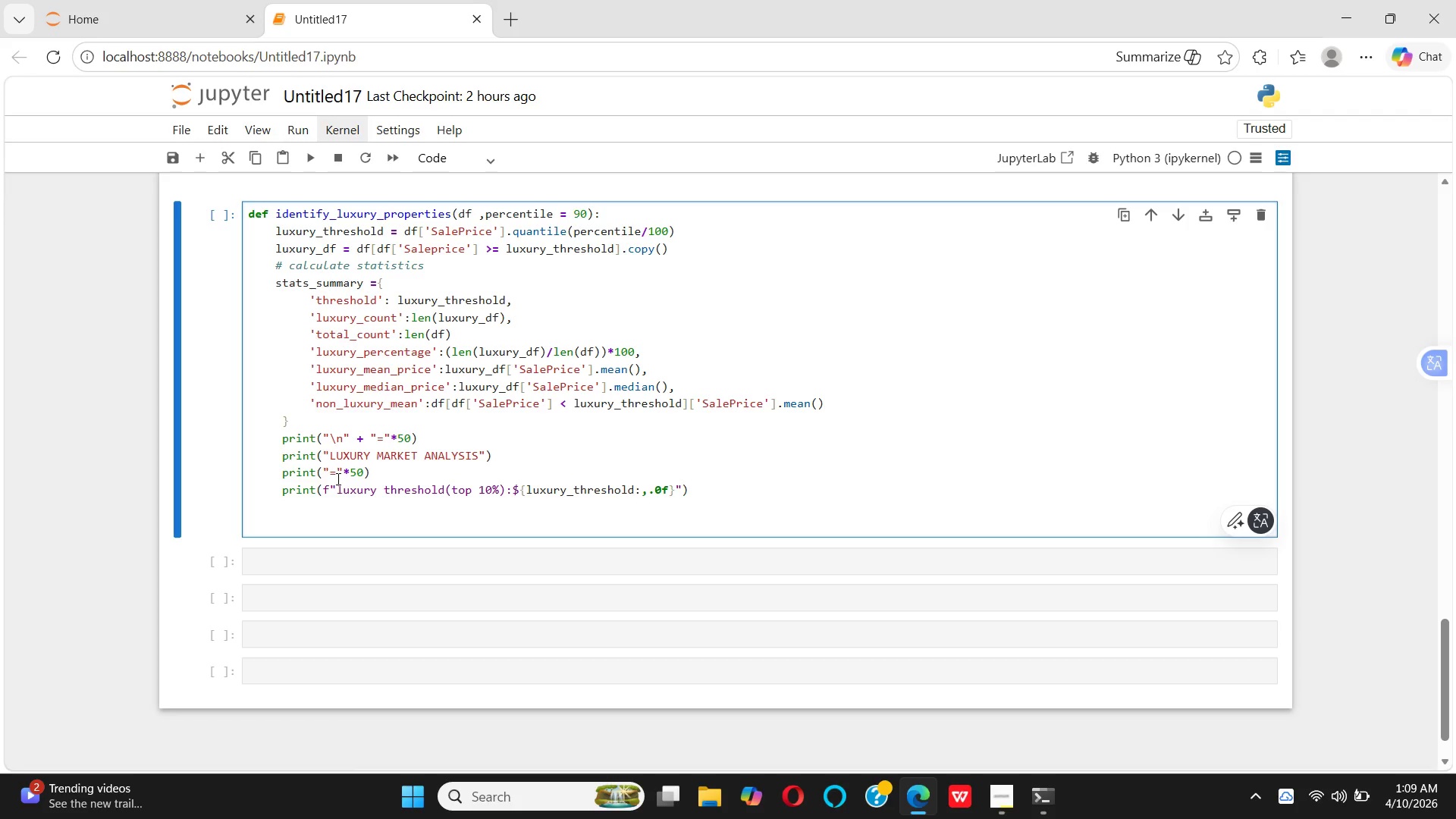 
type(print())
 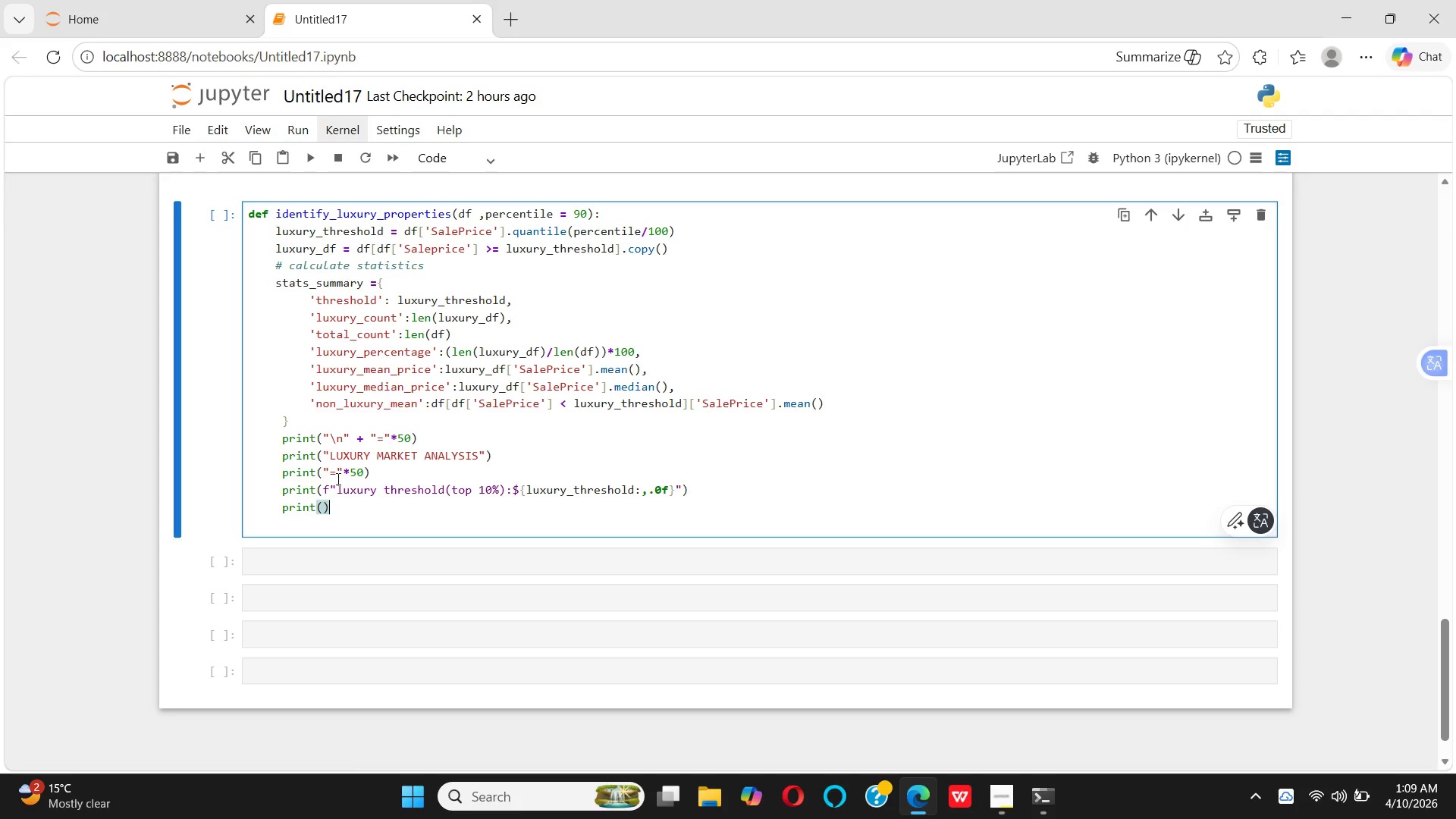 
key(ArrowLeft)
 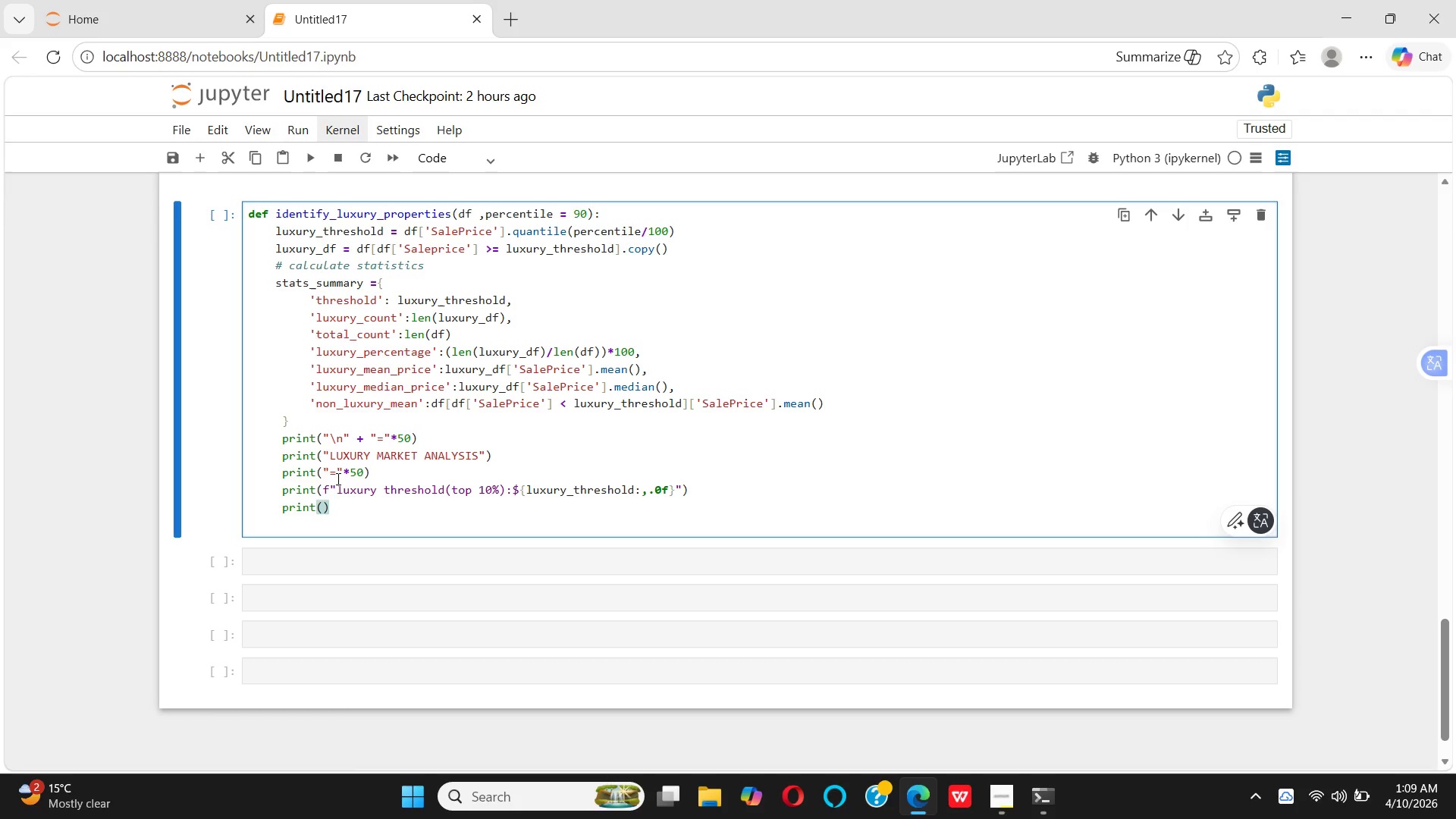 
key(F)
 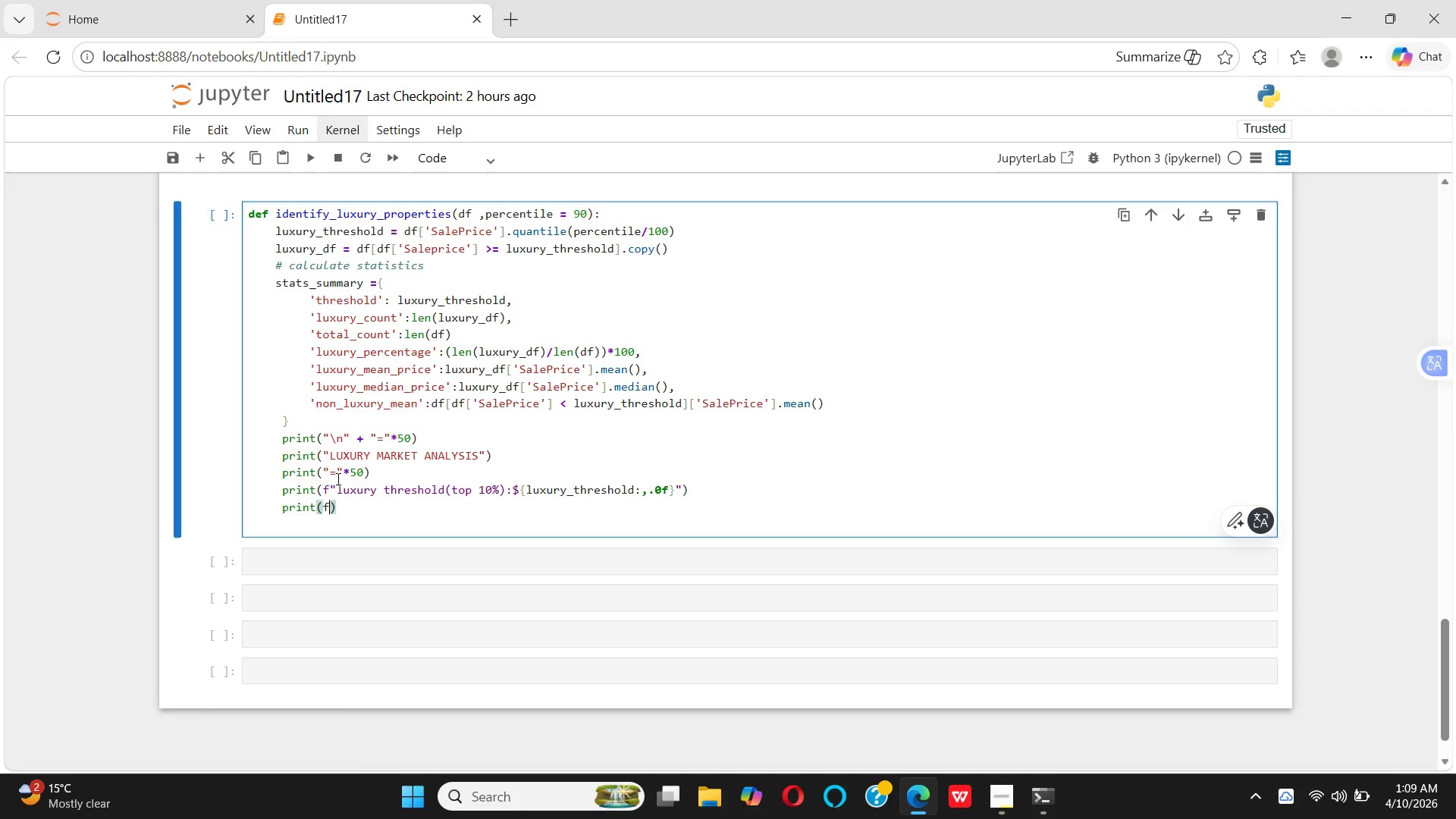 
key(Shift+Quote)
 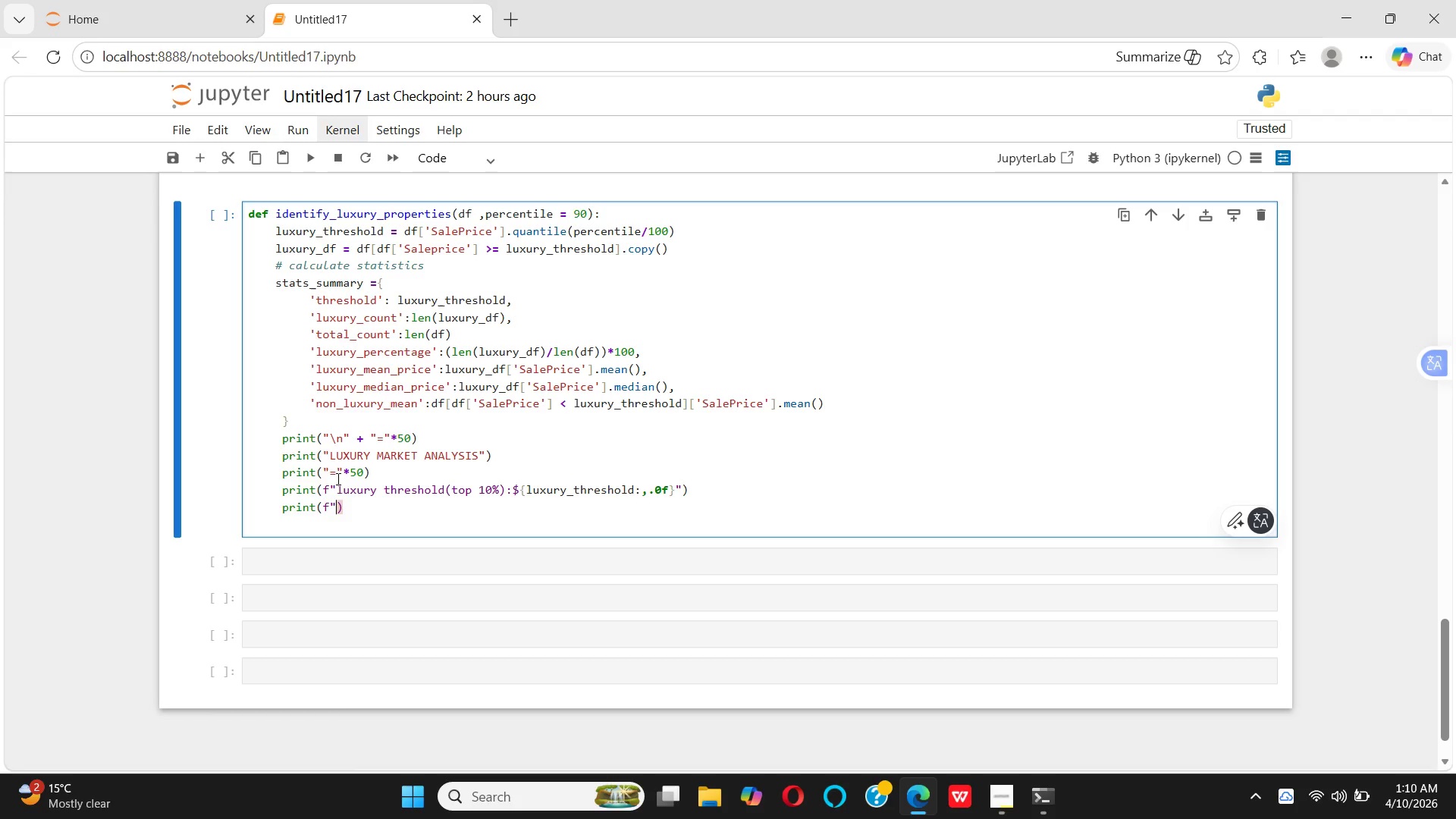 
type(luxu)
 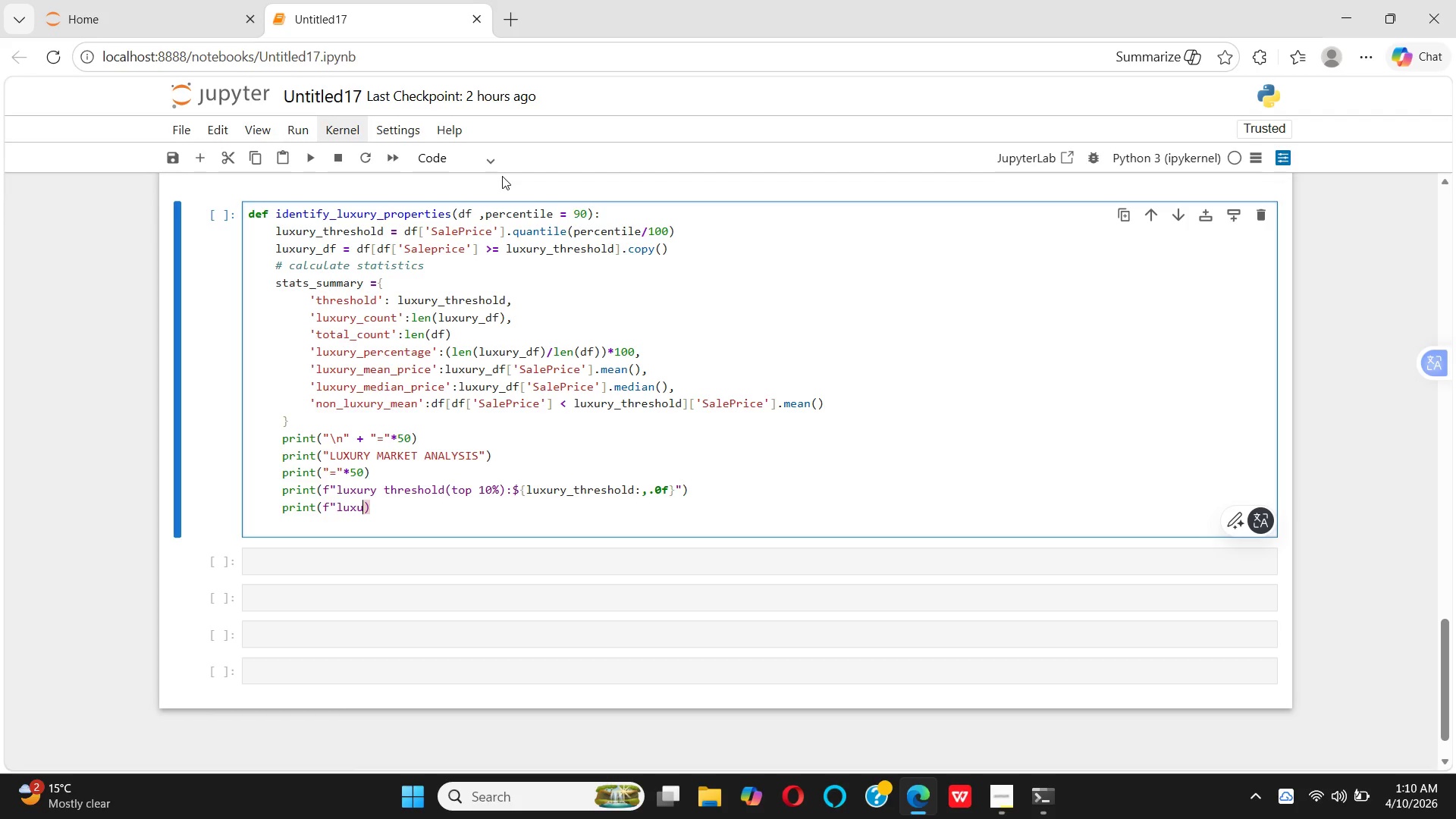 
type(ry properties:)
 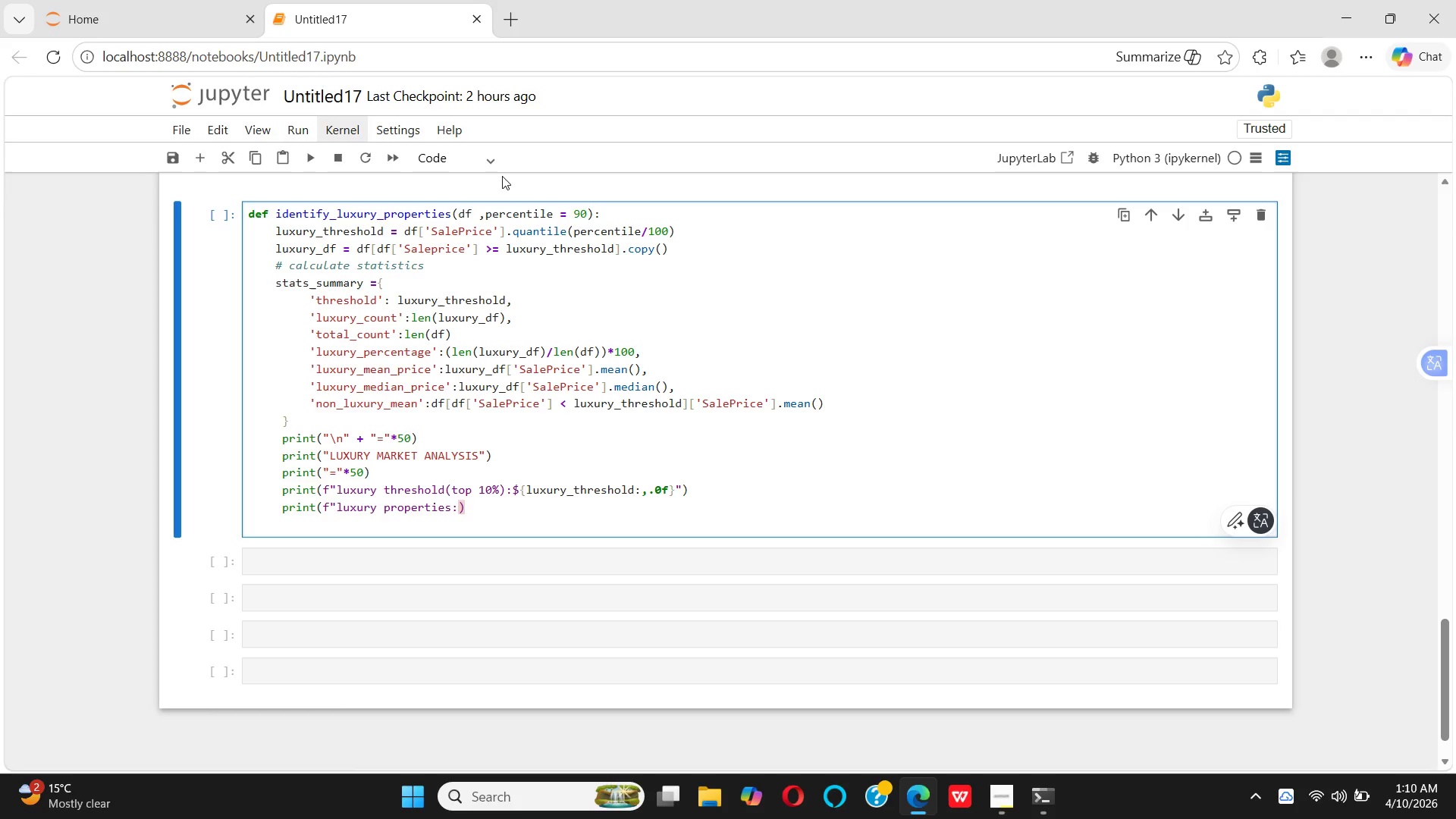 
type({len())
key(Backspace)
 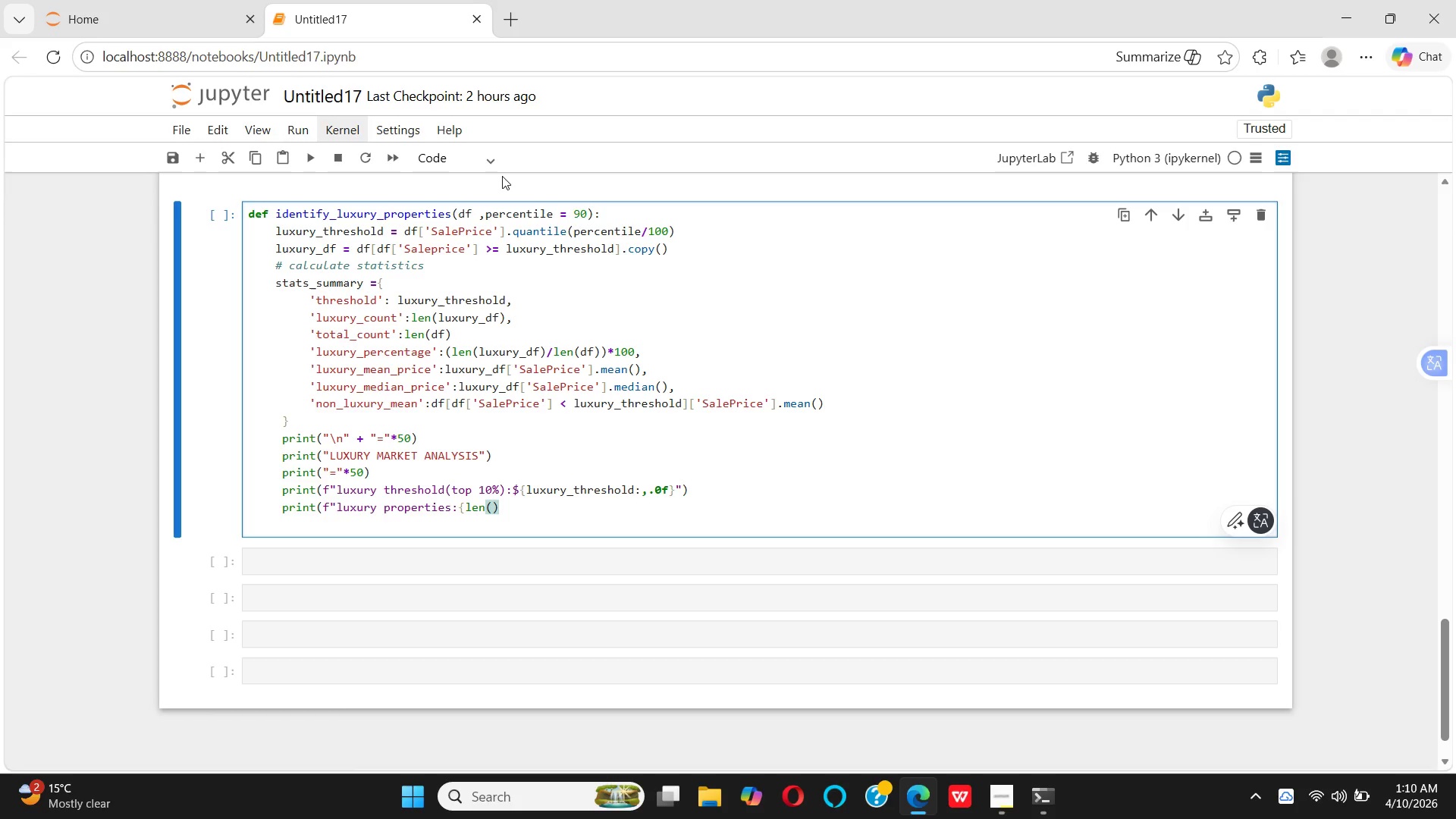 
hold_key(key=L, duration=0.44)
 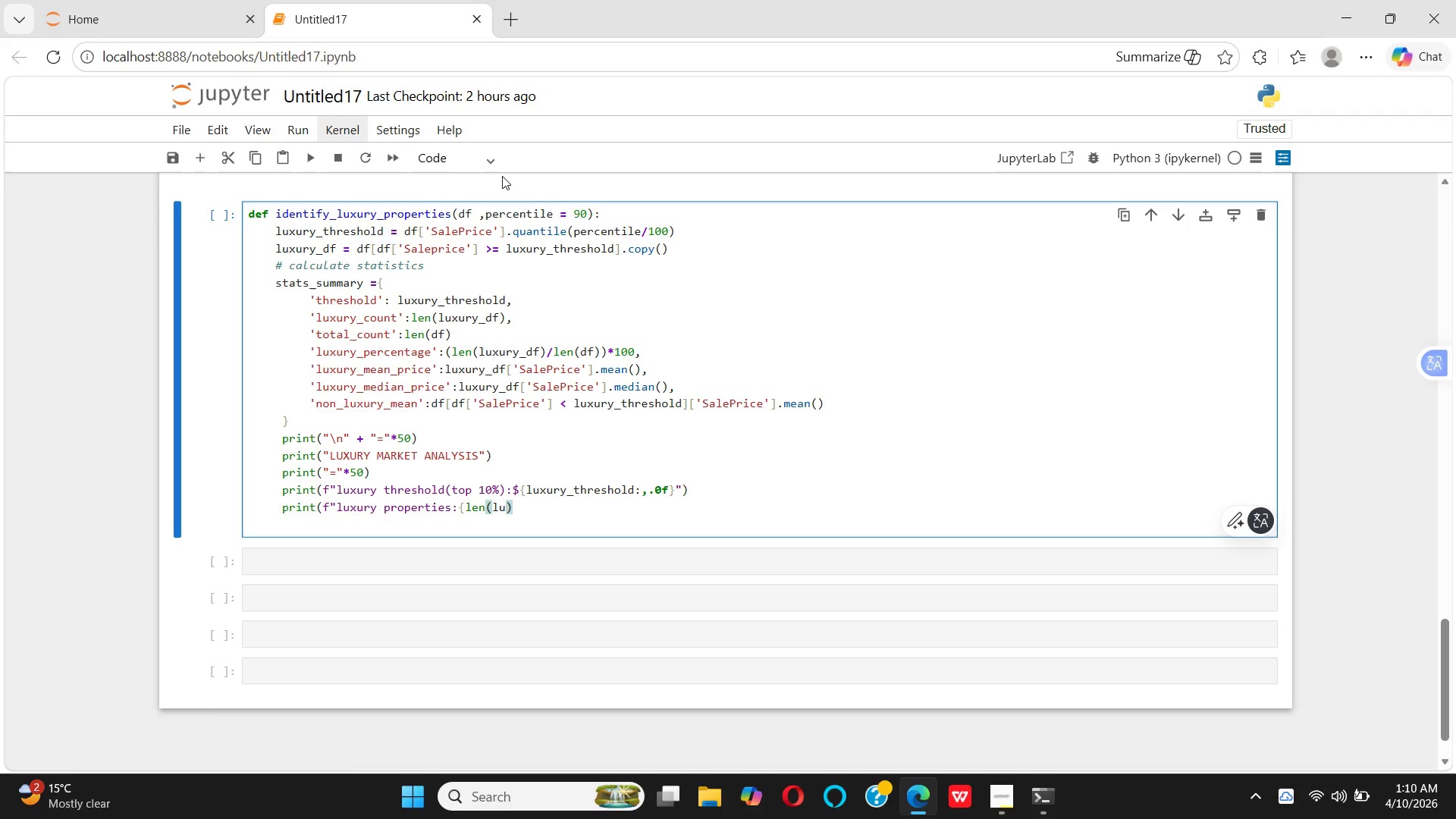 
key(U)
 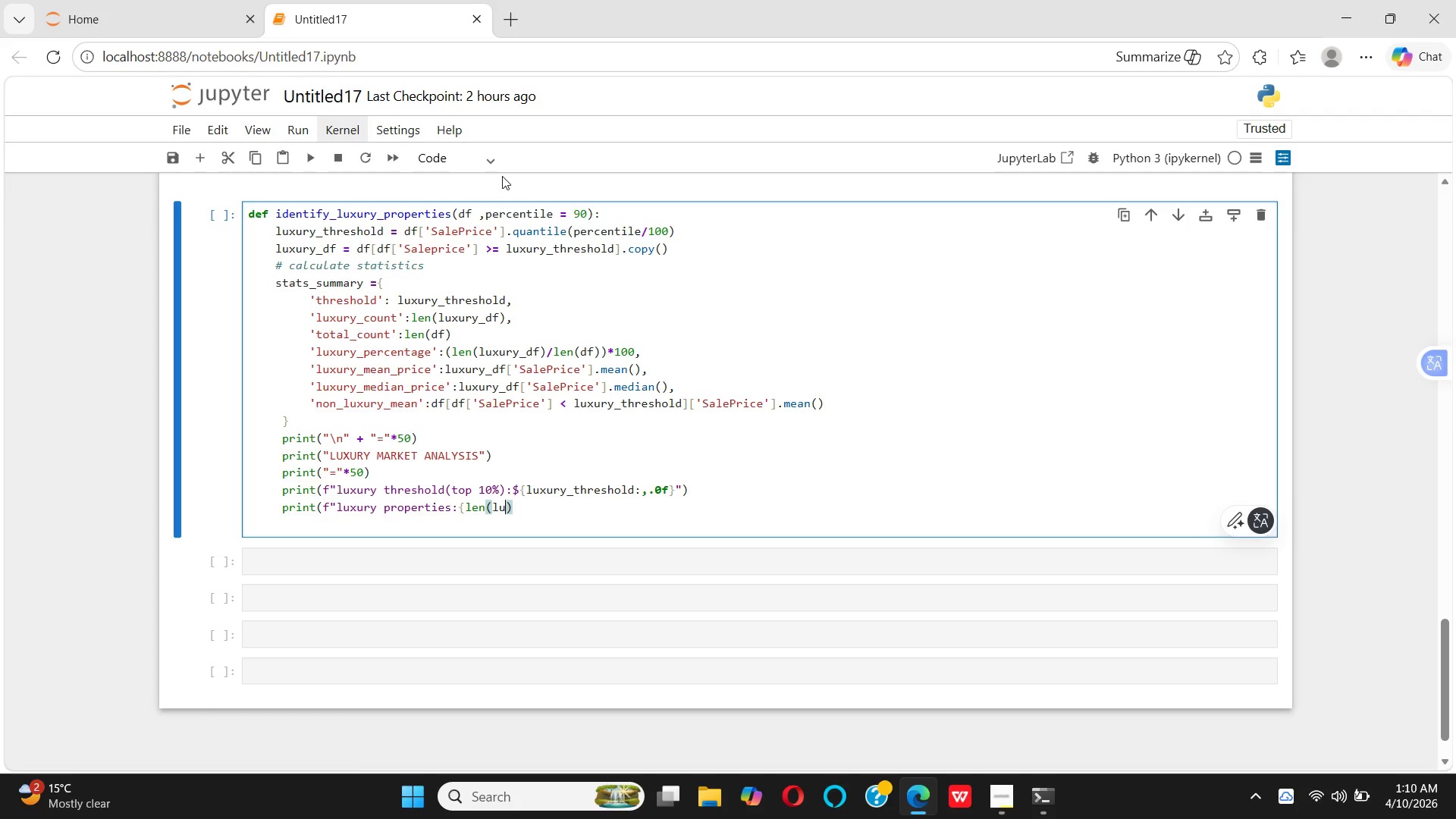 
type(xury_df)
 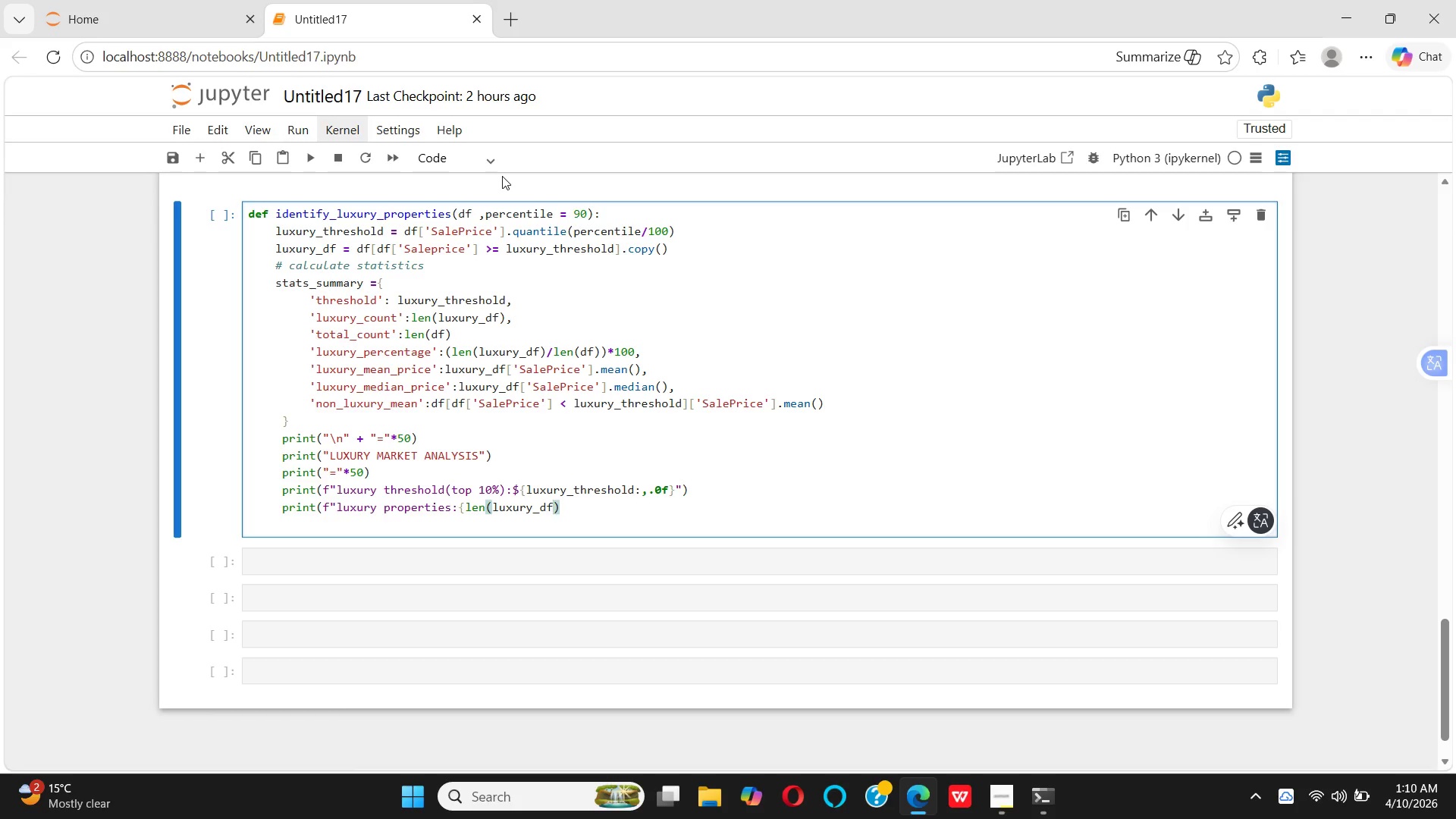 
key(ArrowRight)
 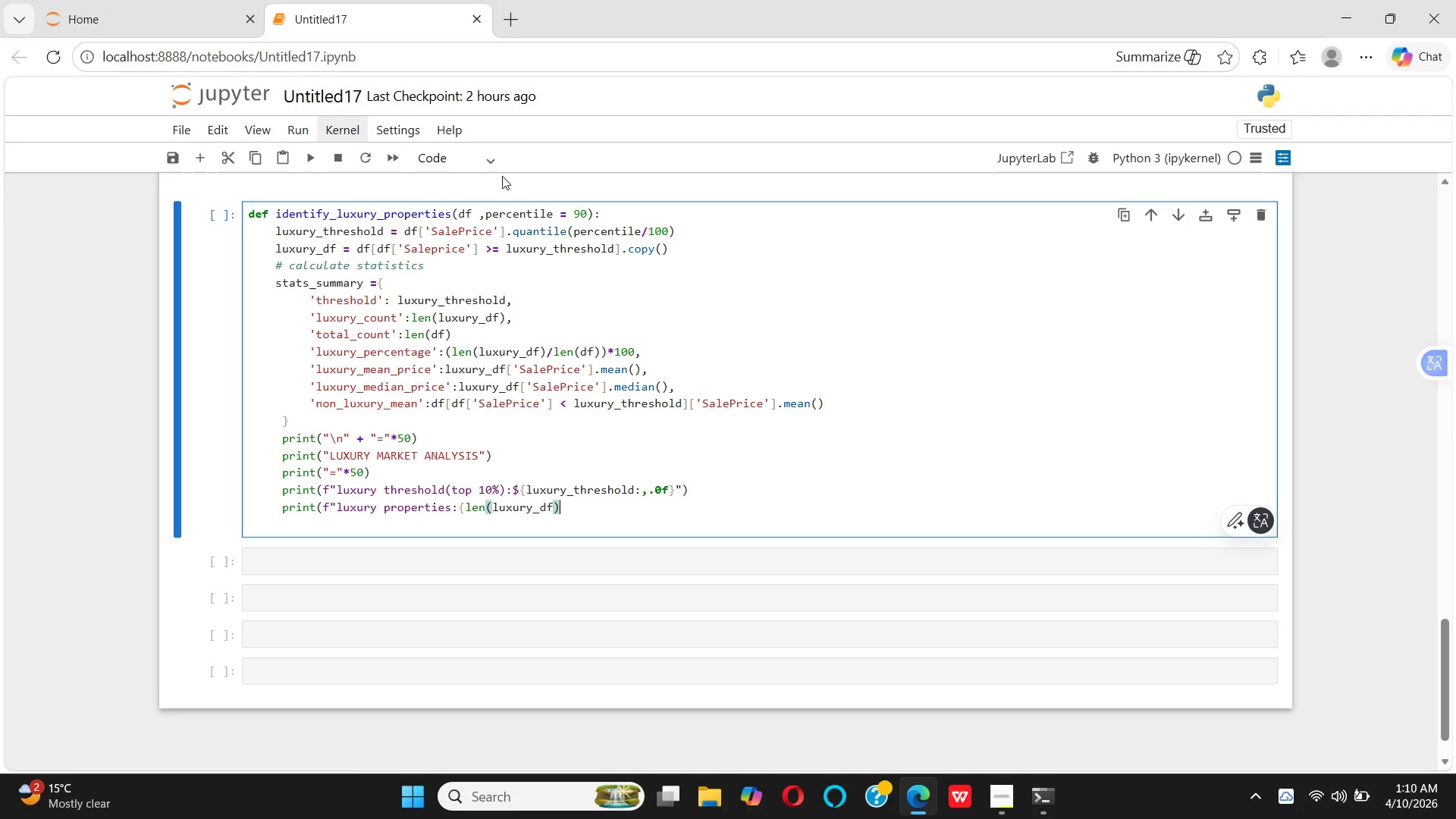 
key(Shift+Semicolon)
 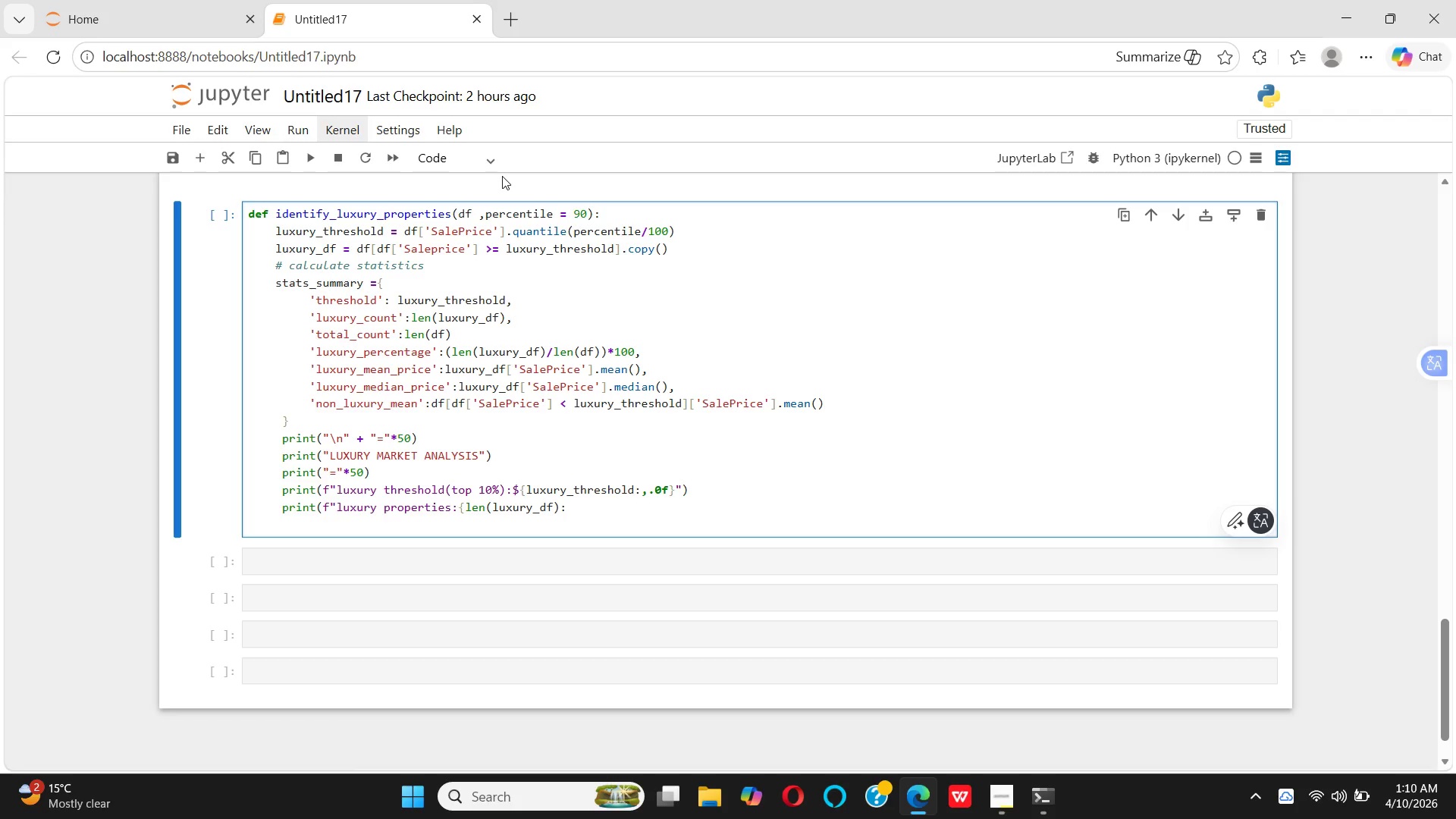 
key(Comma)
 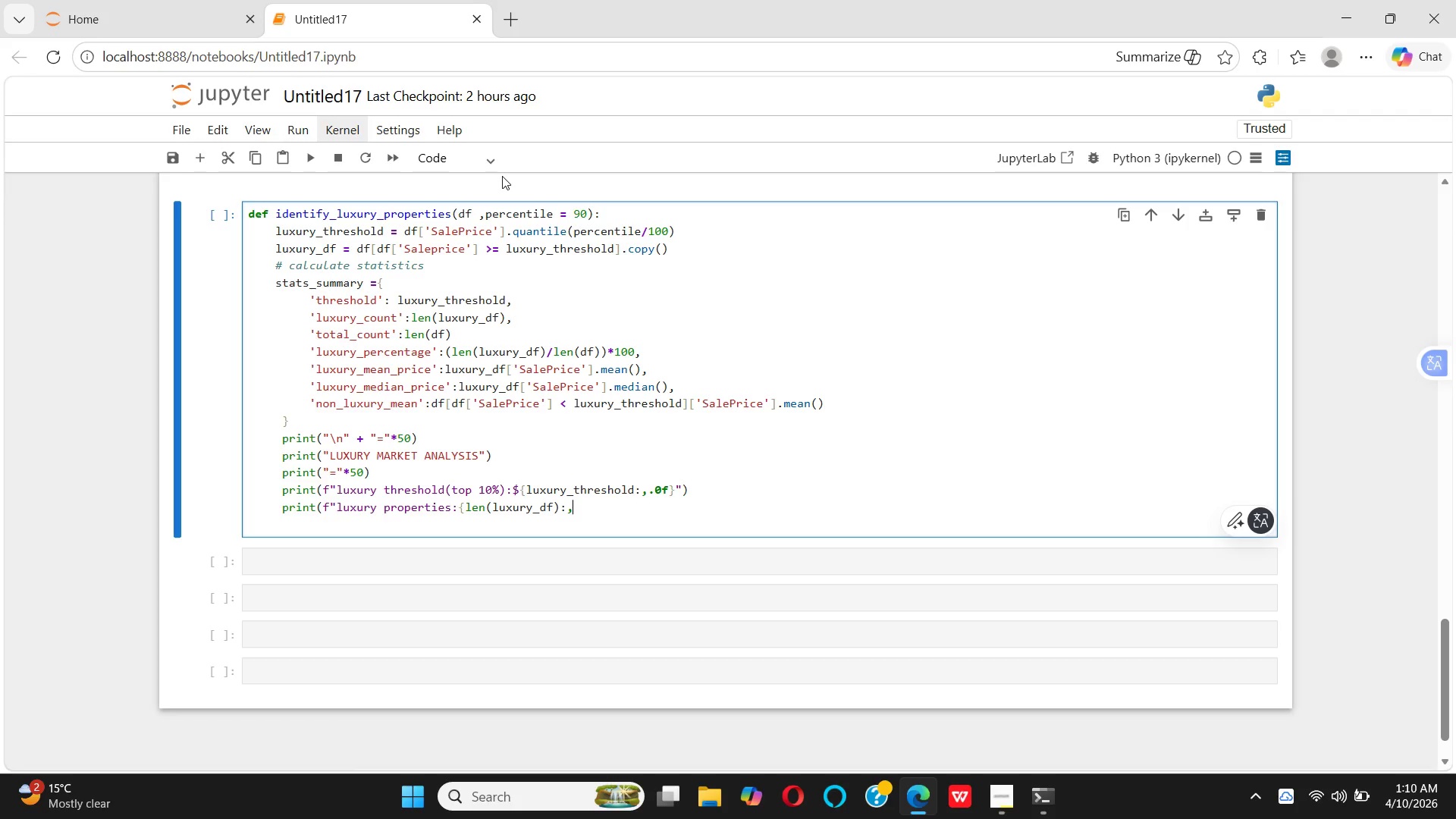 
key(Shift+BracketRight)
 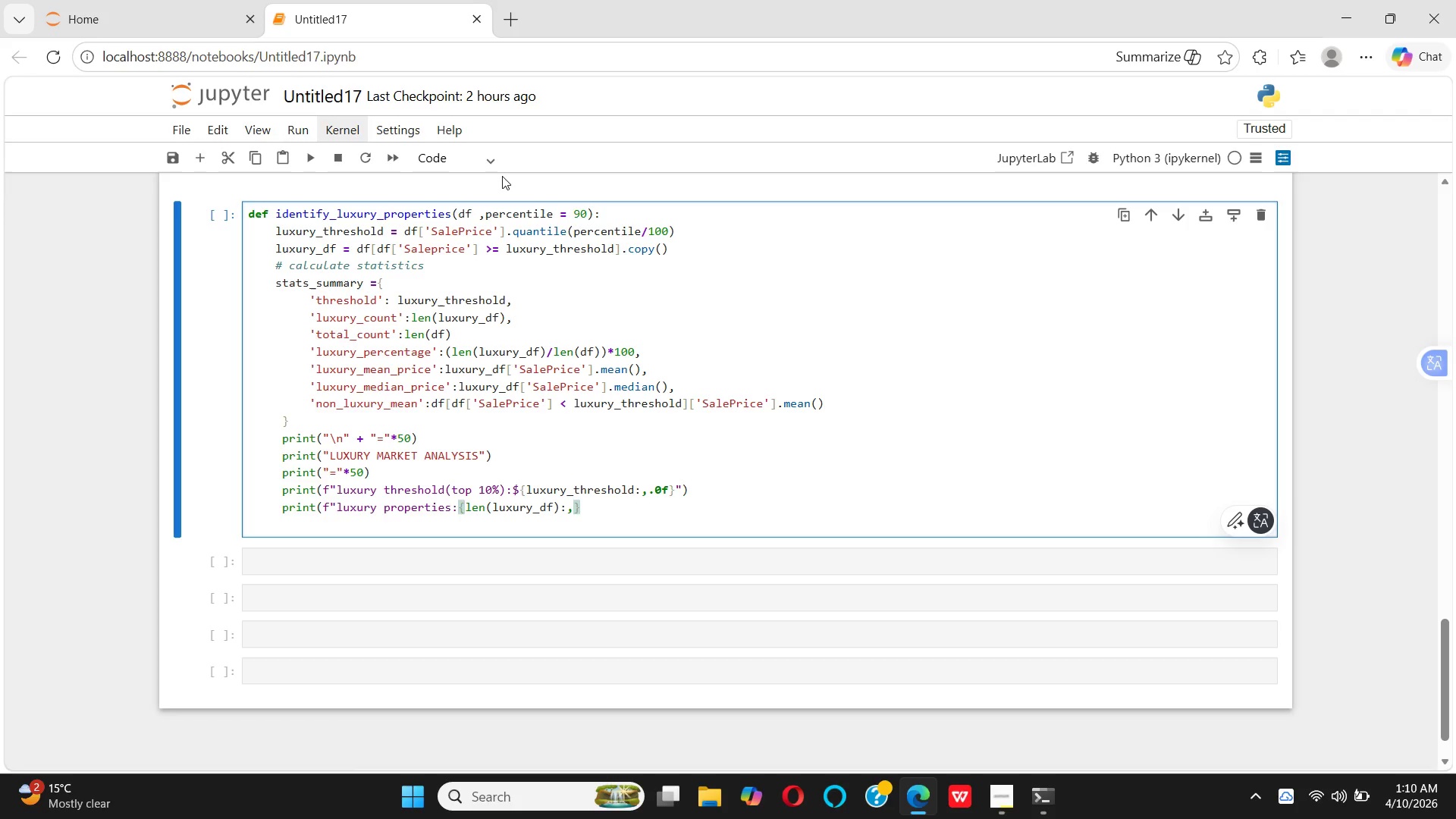 
key(Shift+9)
 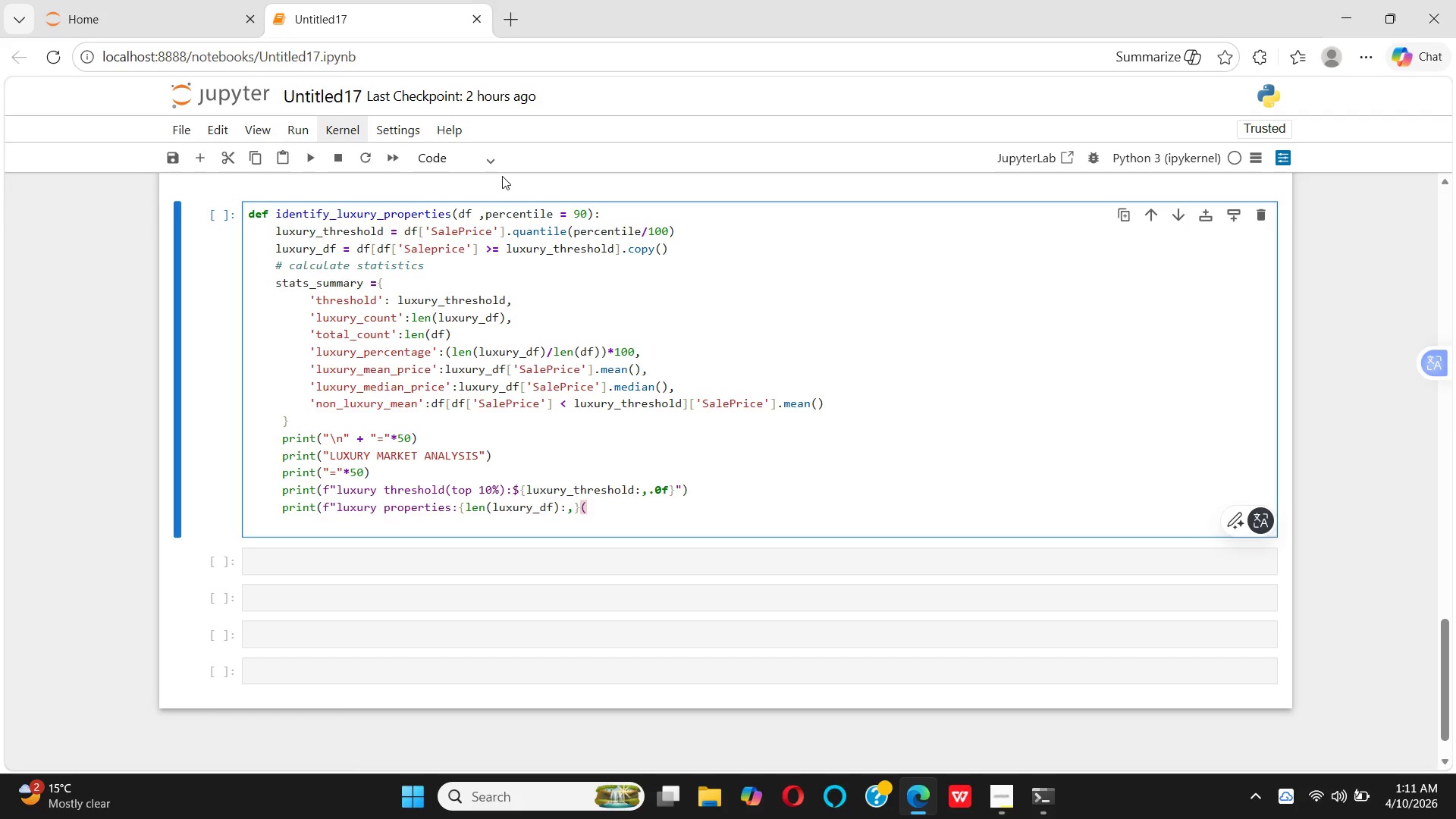 
key(Shift+BracketLeft)
 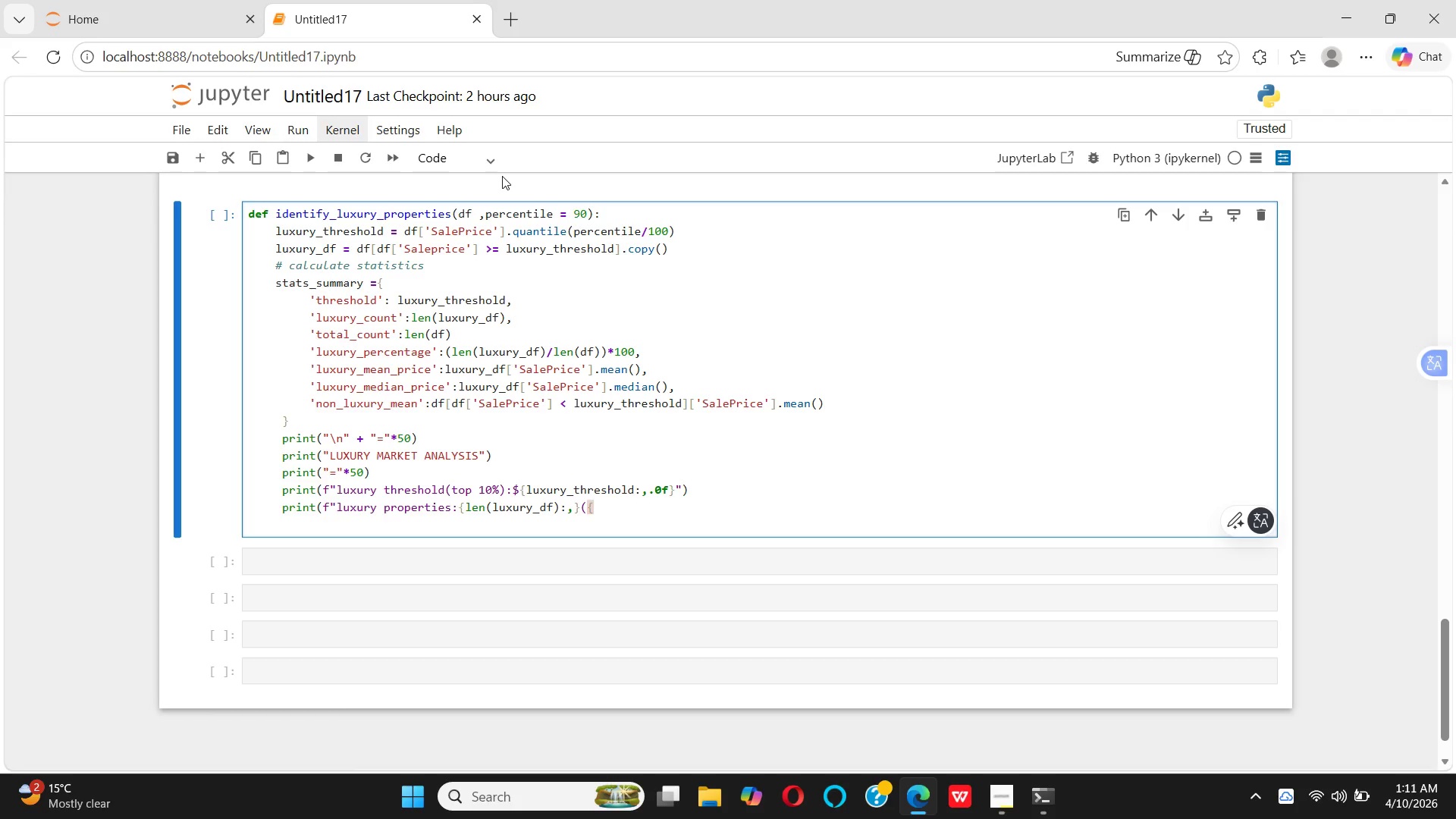 
type(sa)
 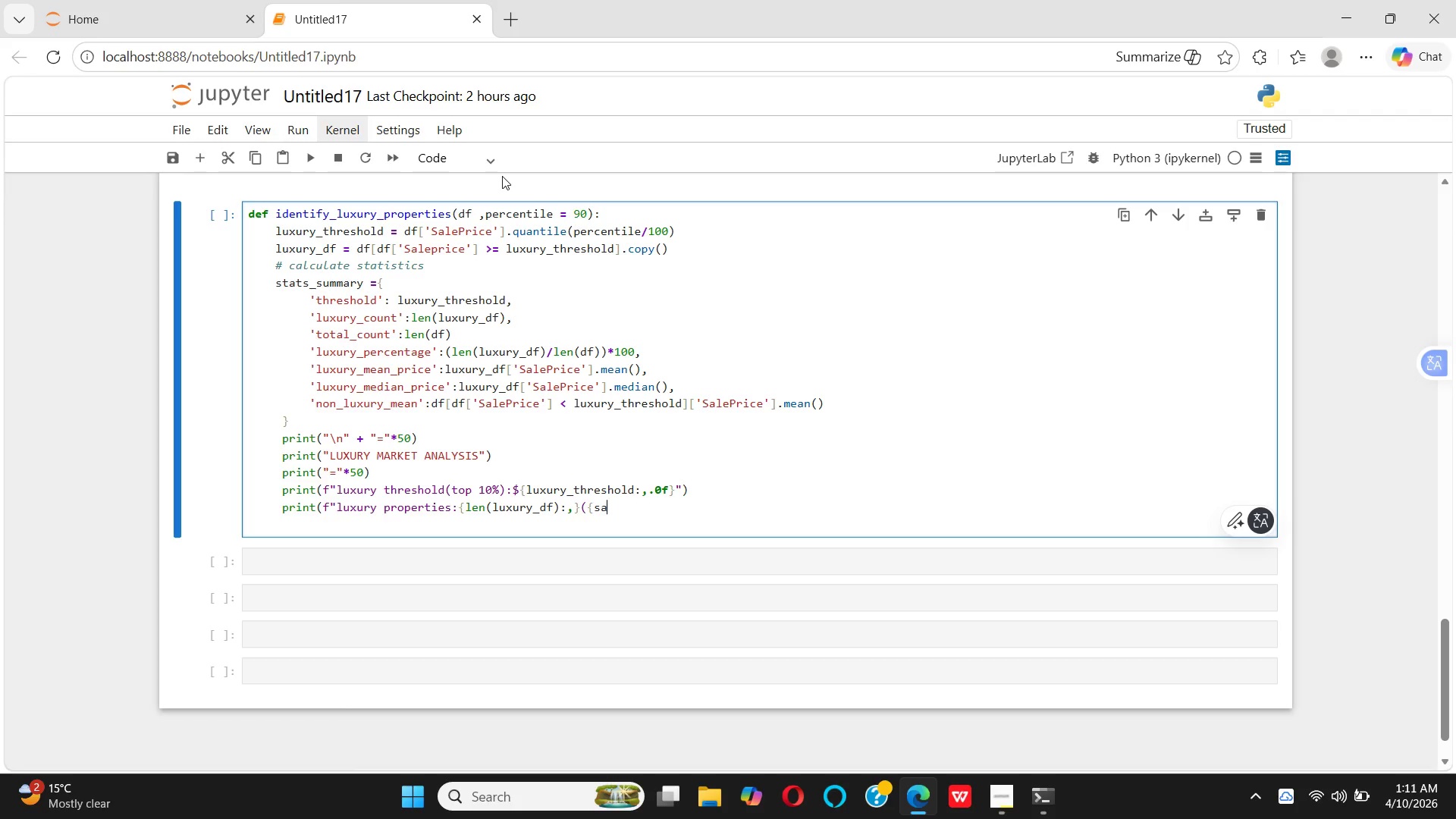 
type(ts_)
 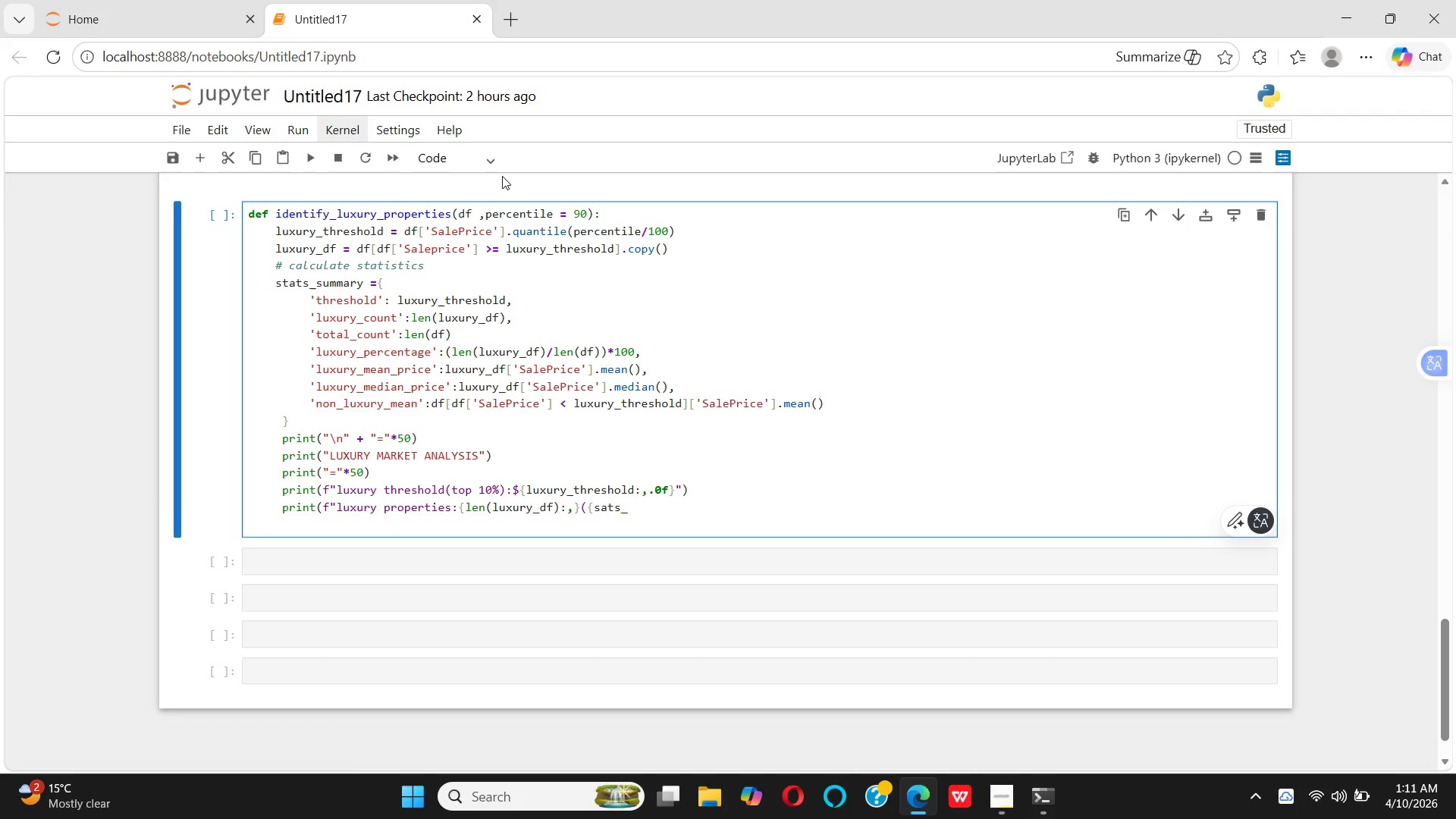 
wait(7.66)
 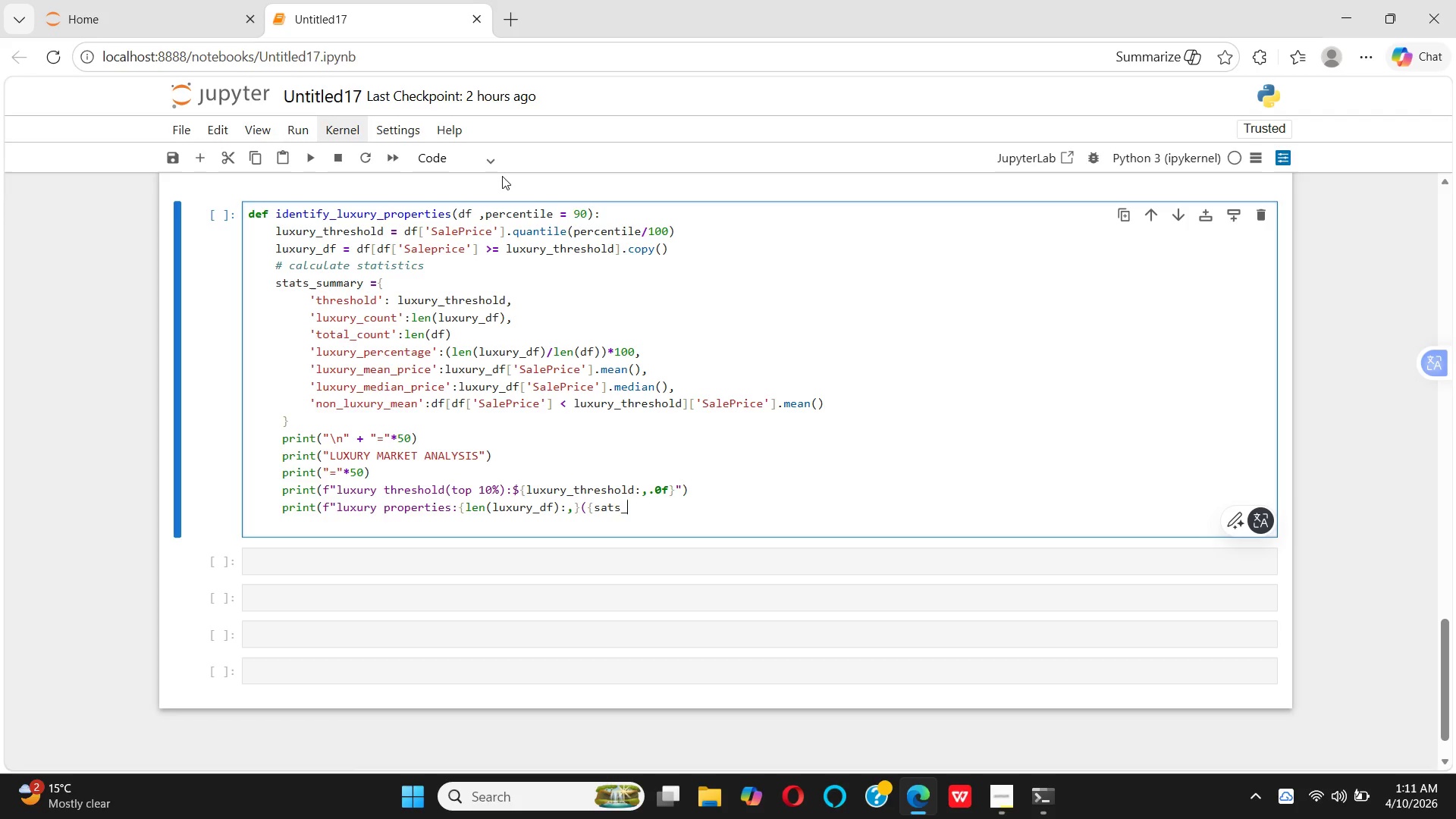 
type(summary)
 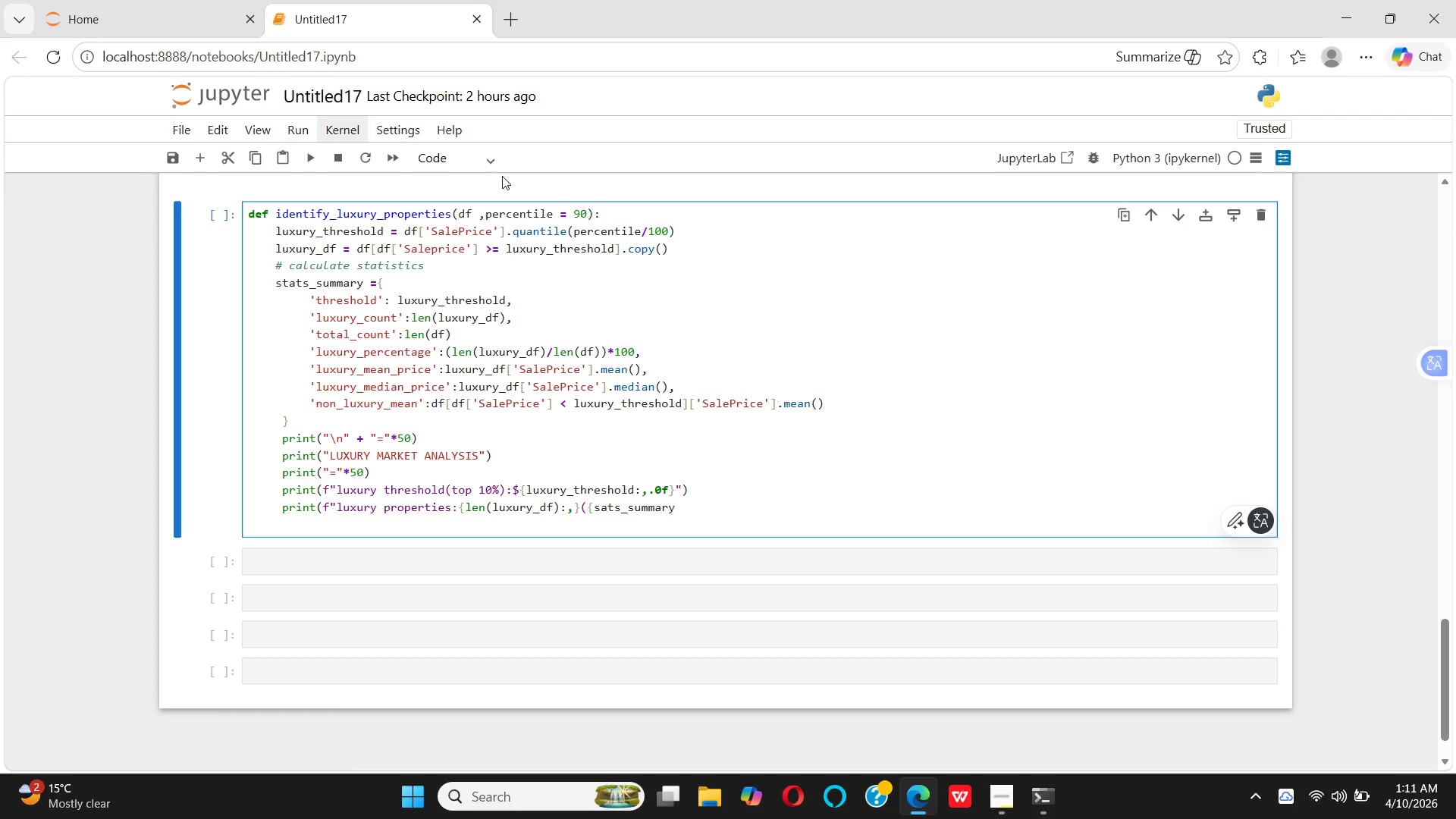 
type(['luxury_percen)
 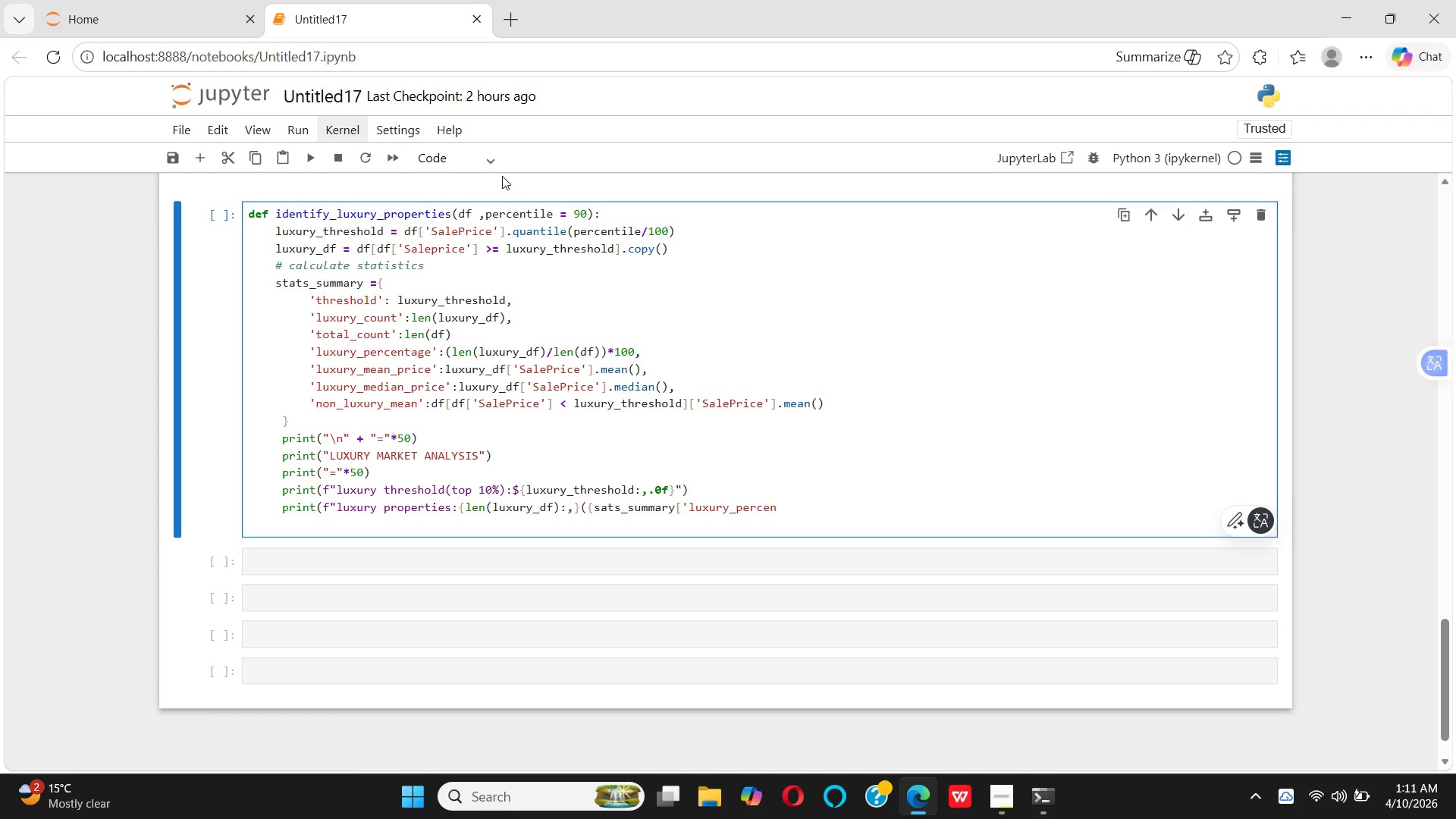 
type(tage)
 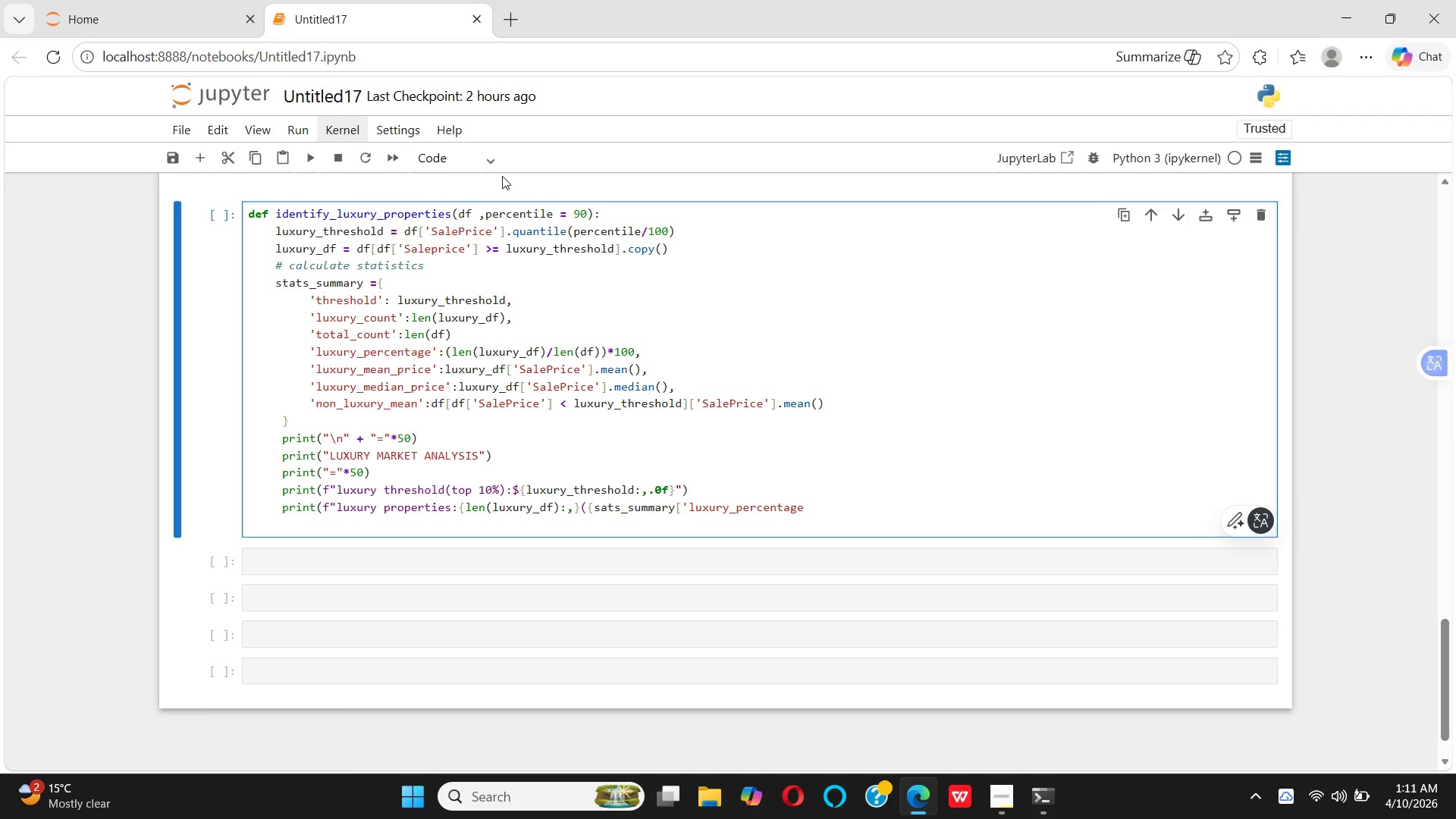 
type(']:.1f)
 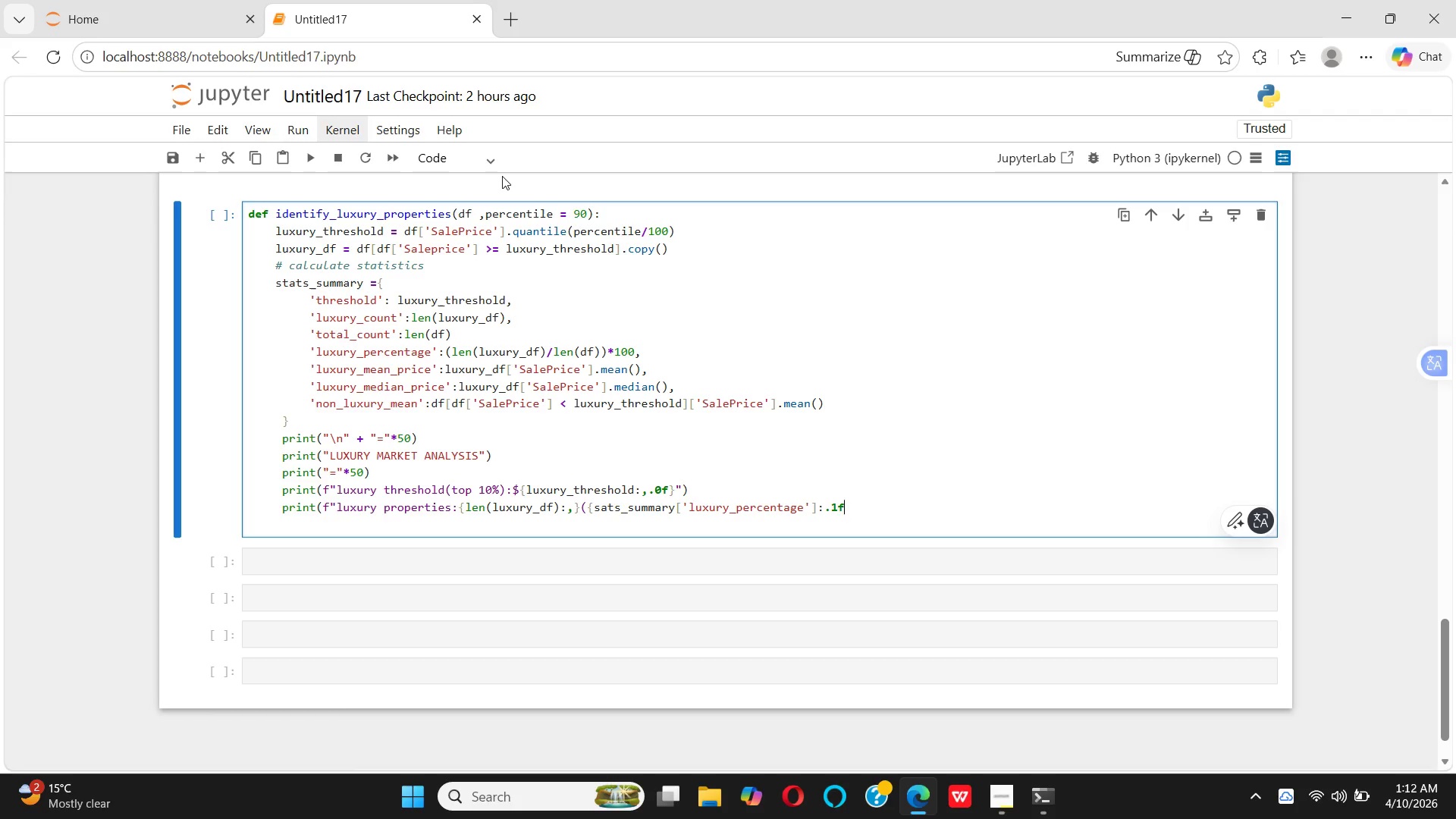 
type(}%)"))
 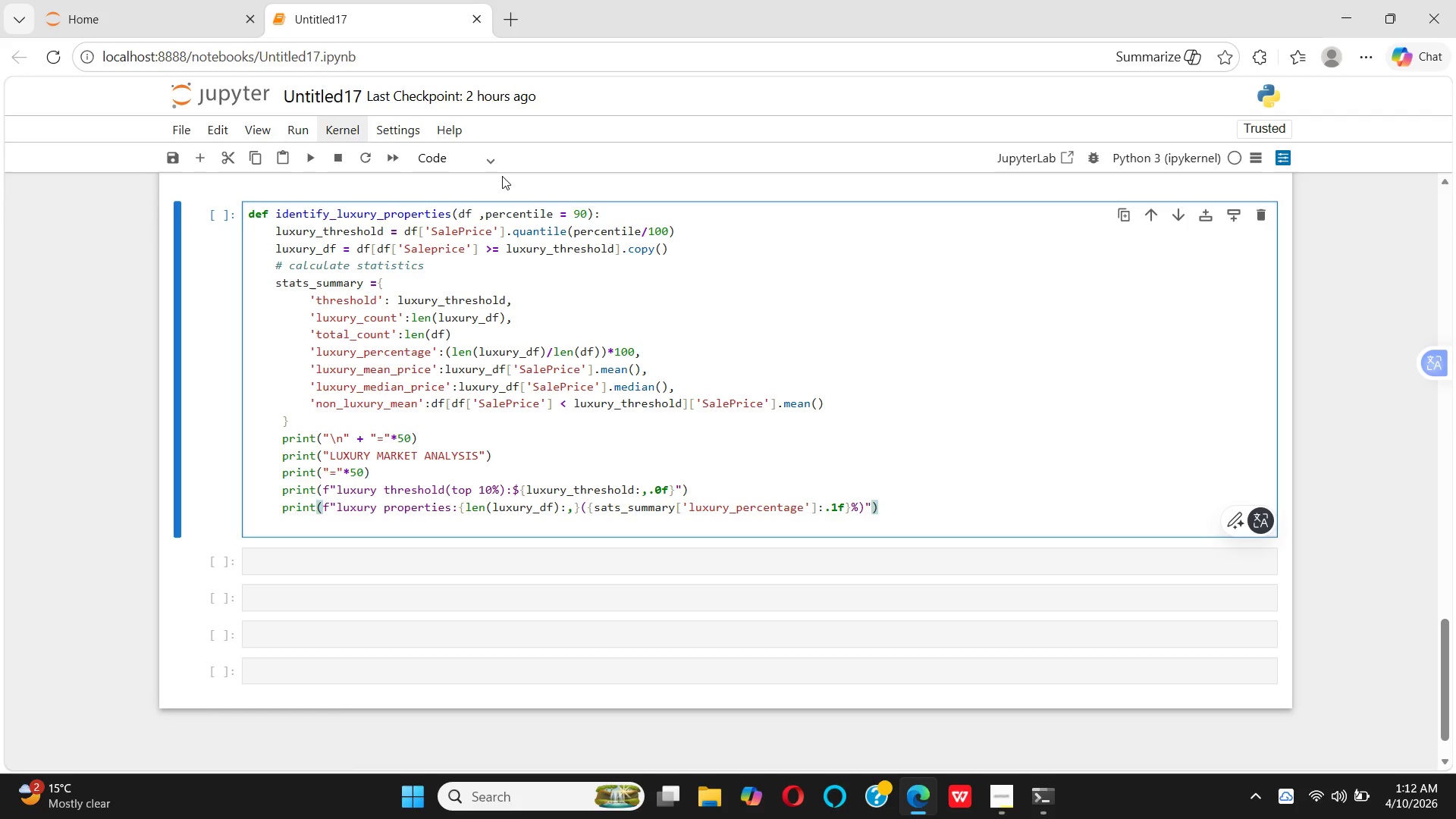 
key(Enter)
 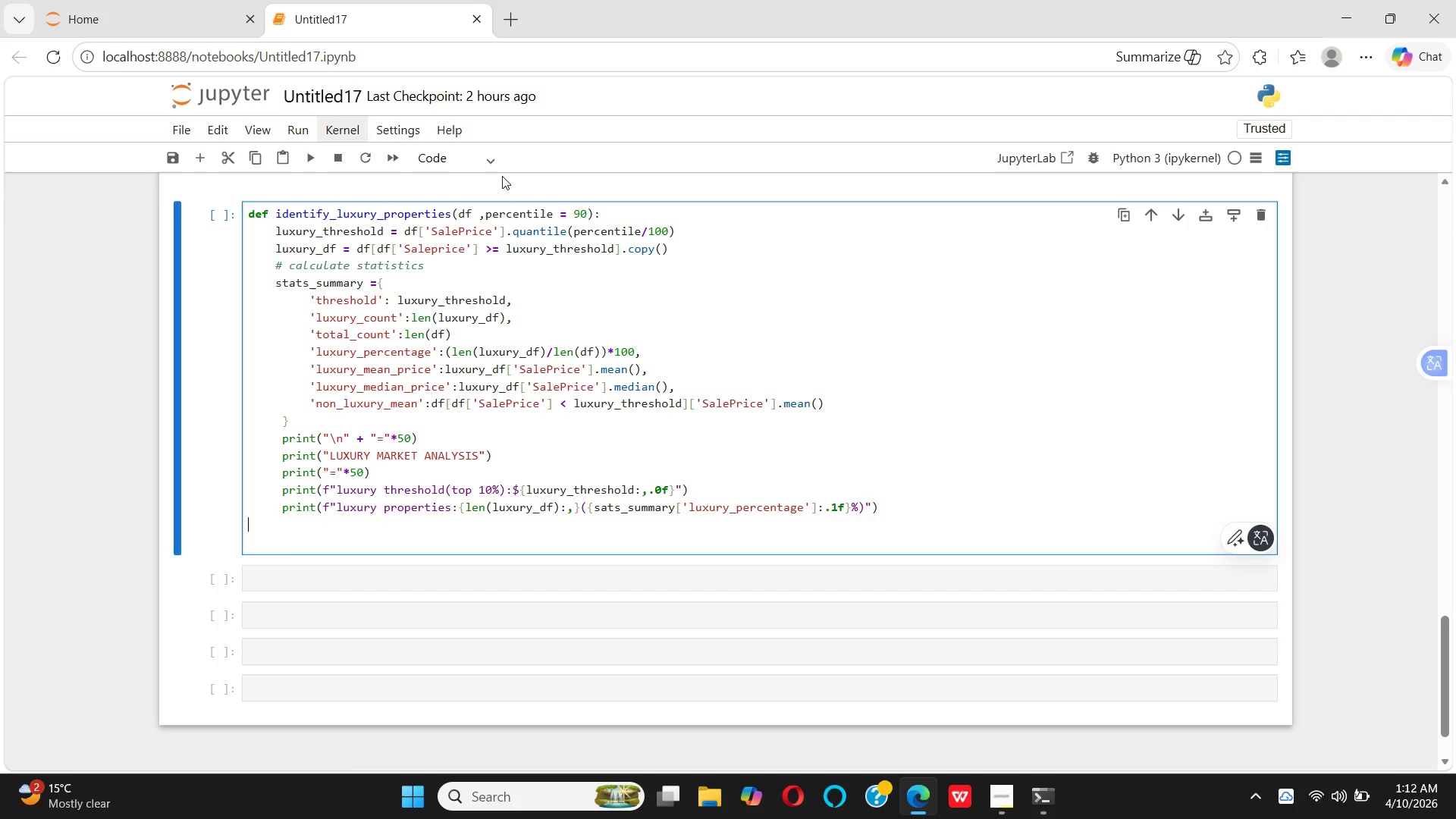 
wait(5.28)
 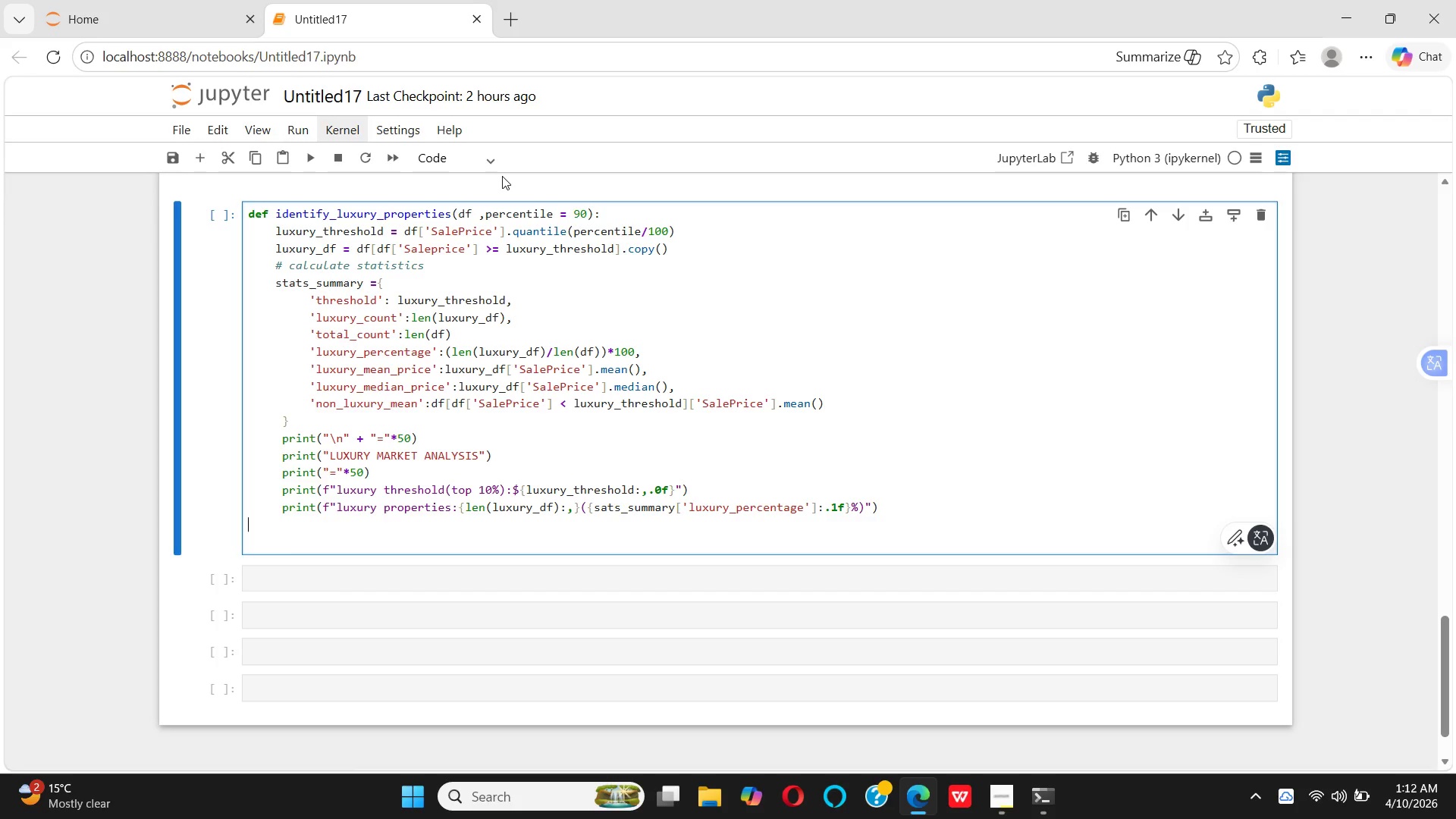 
type(     print())
 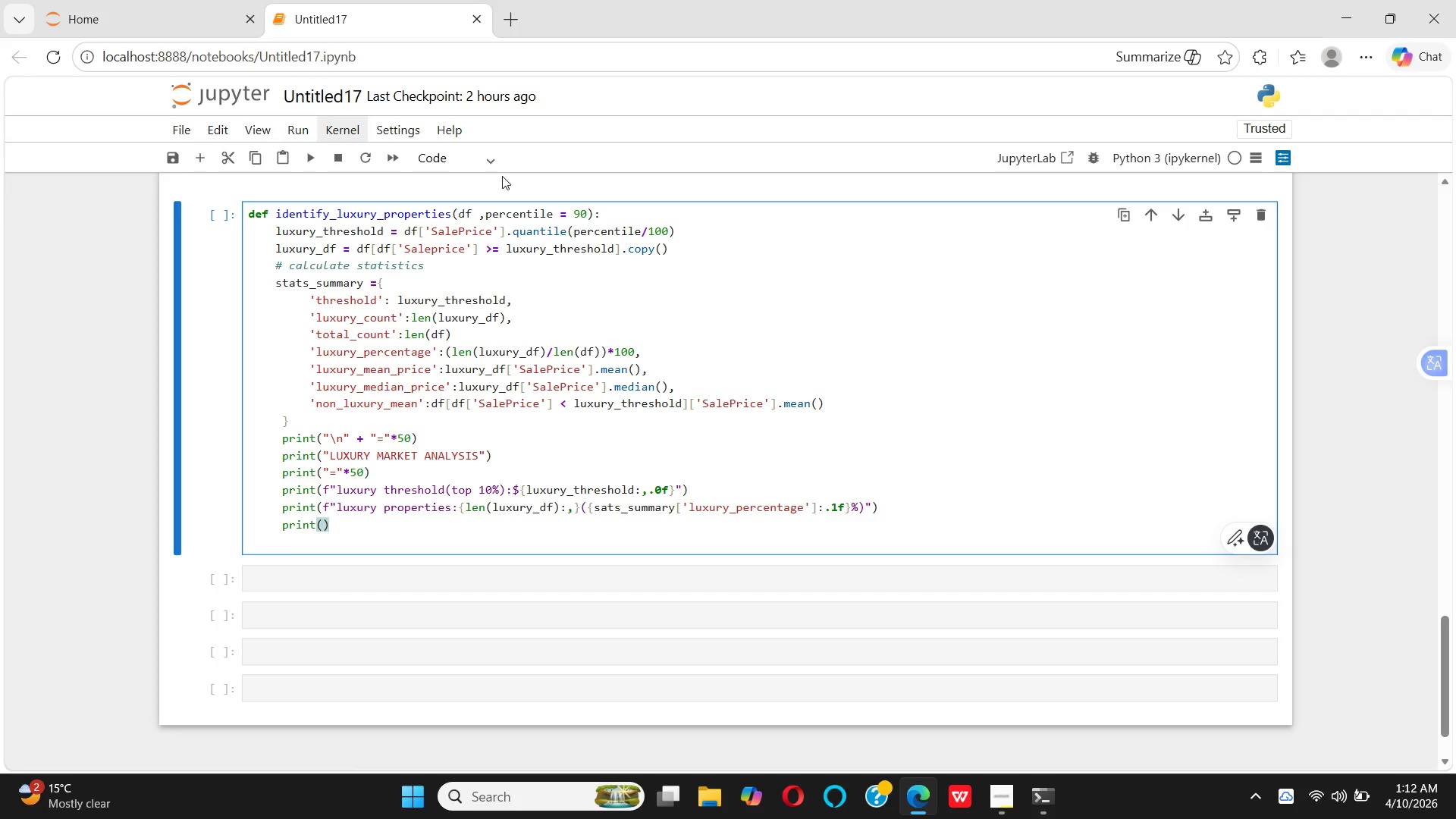 
key(ArrowLeft)
 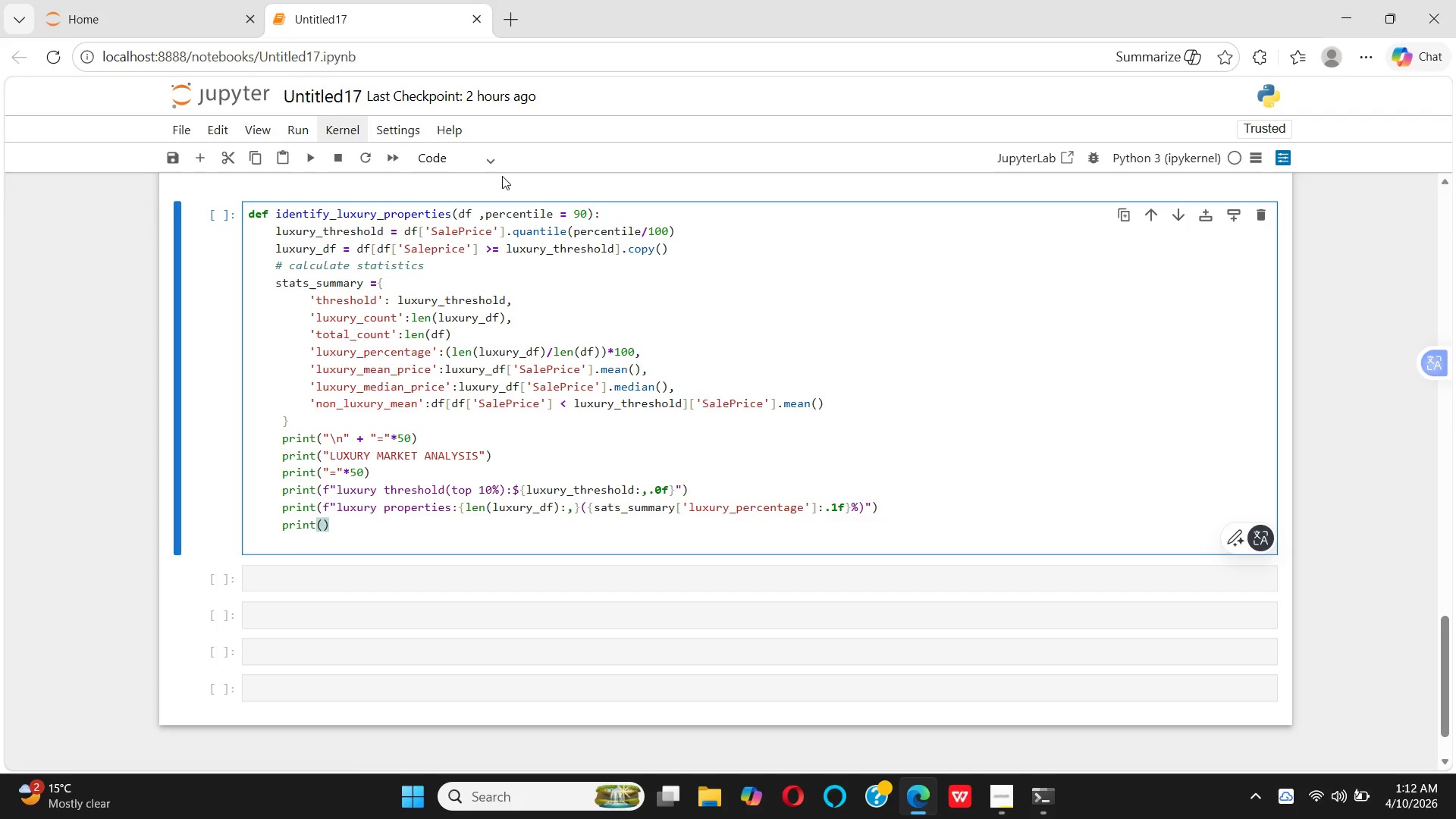 
key(F)
 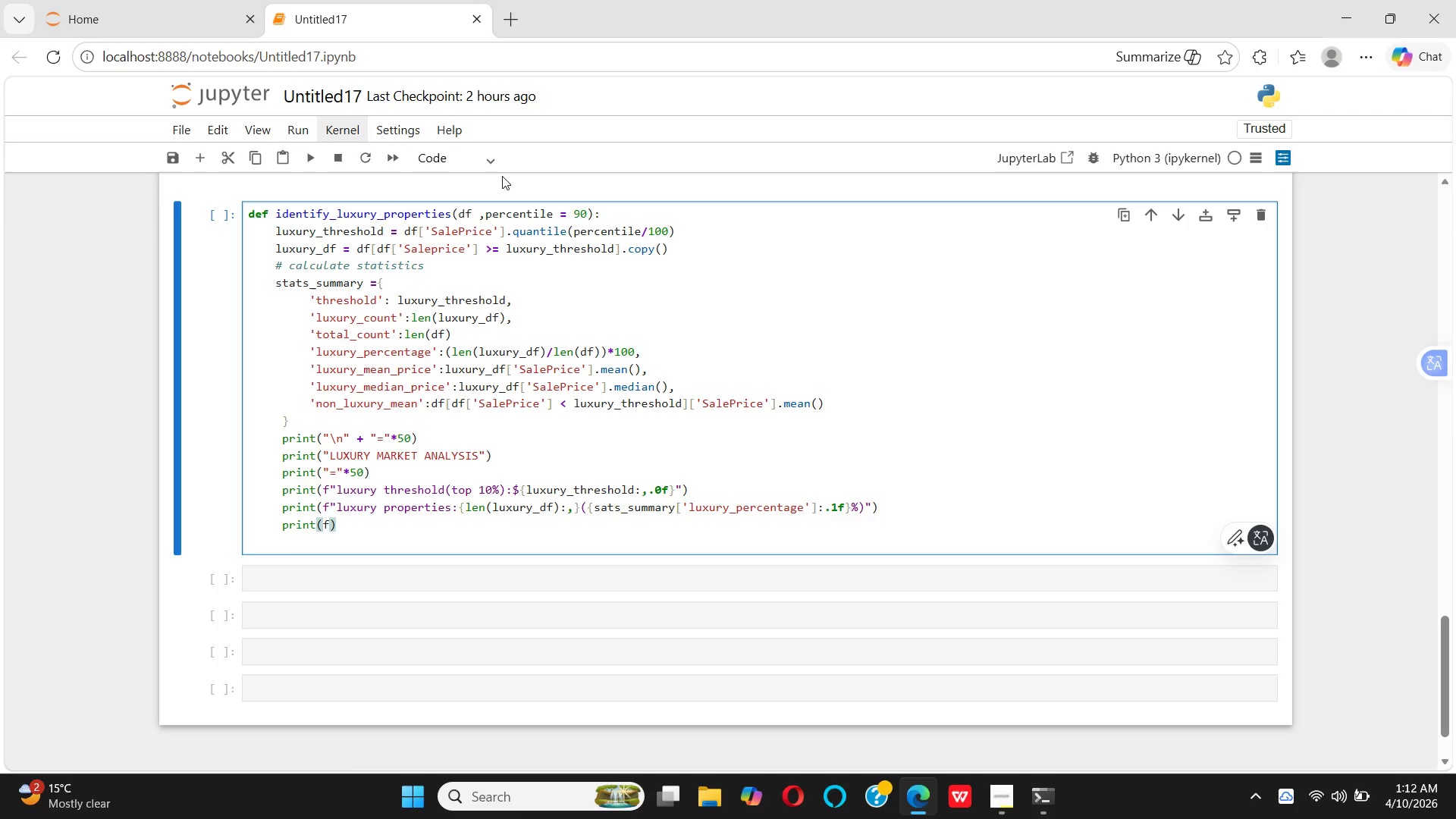 
key(Shift+Quote)
 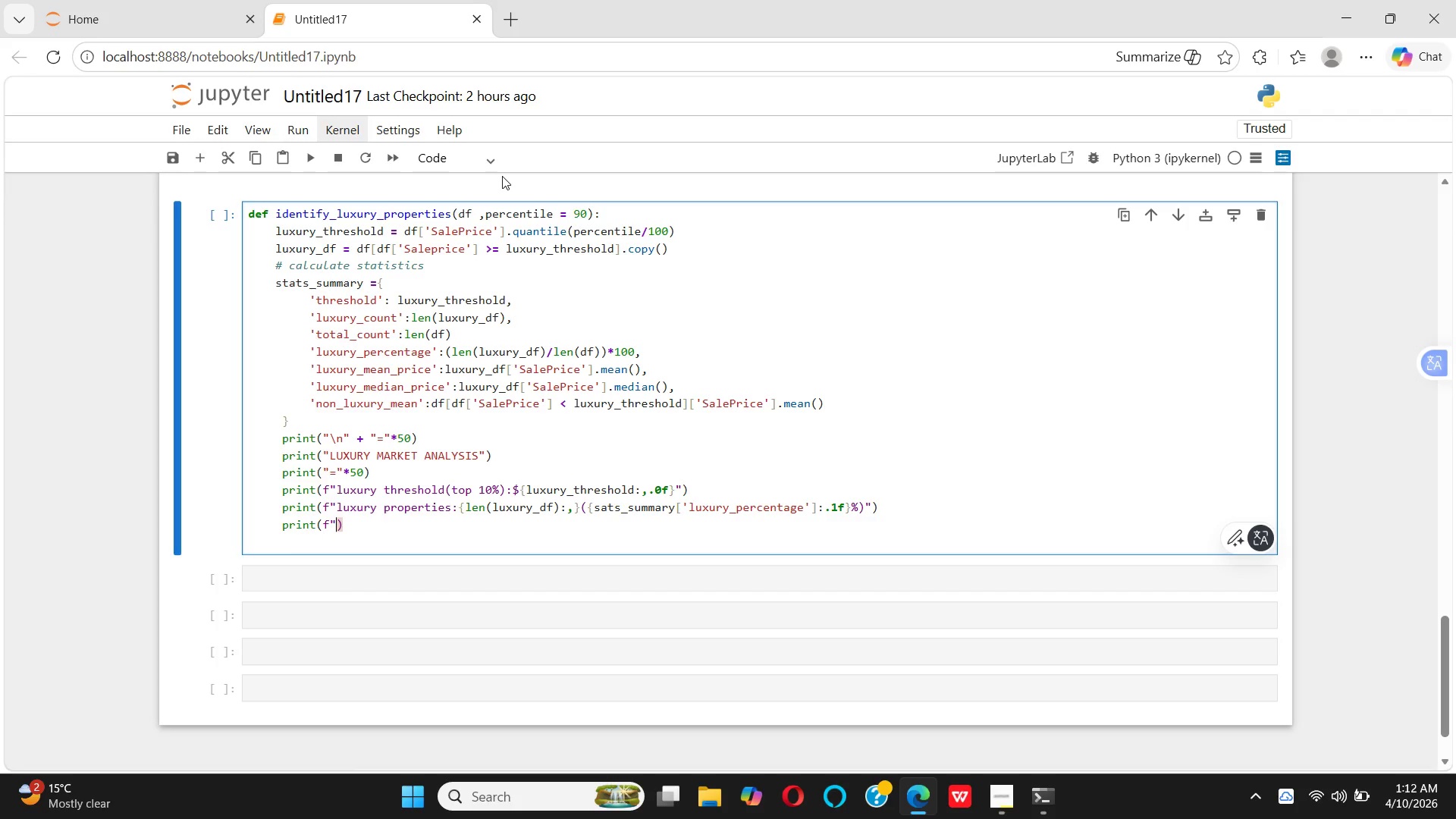 
type(Average luxury)
 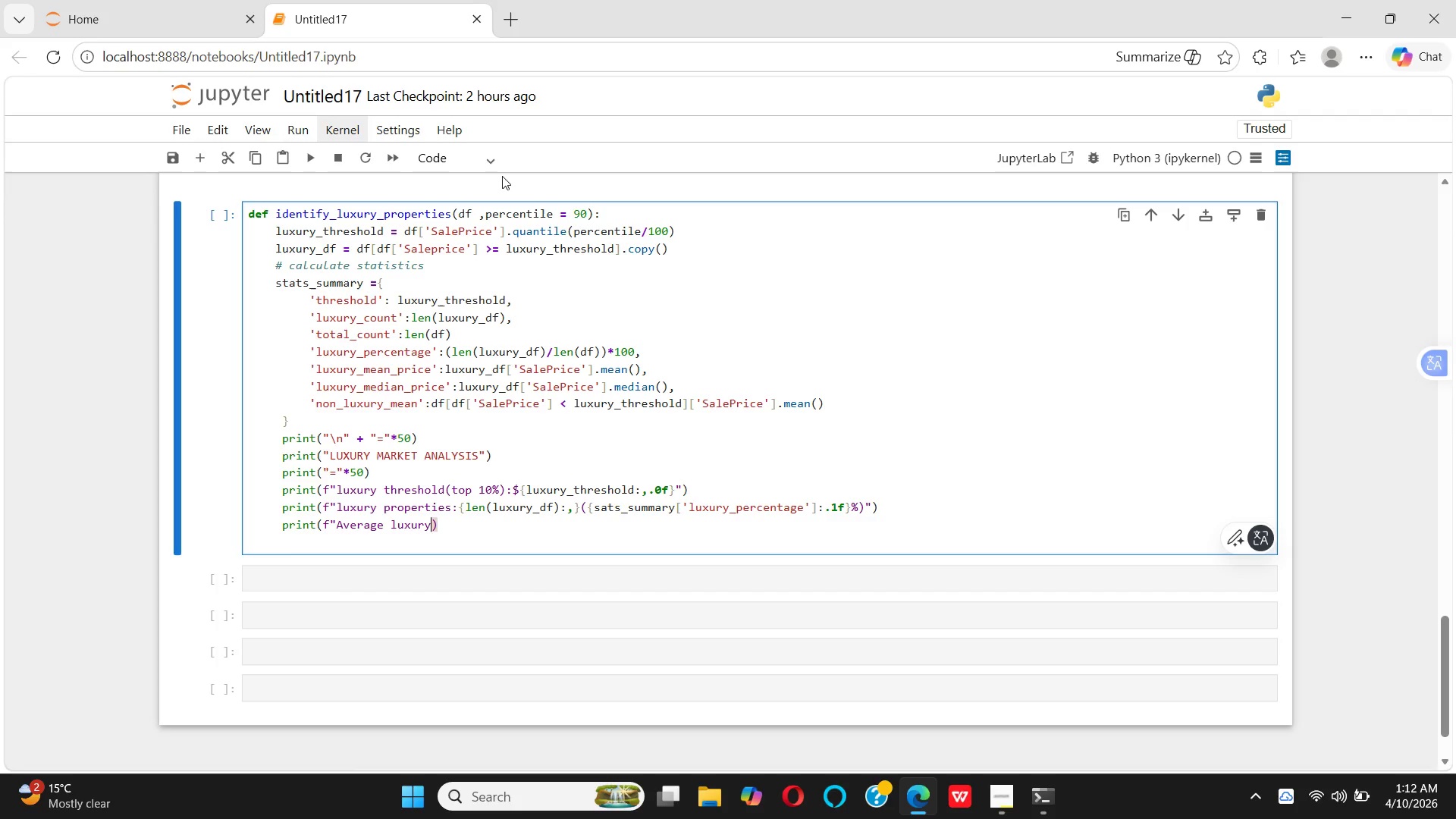 
wait(6.25)
 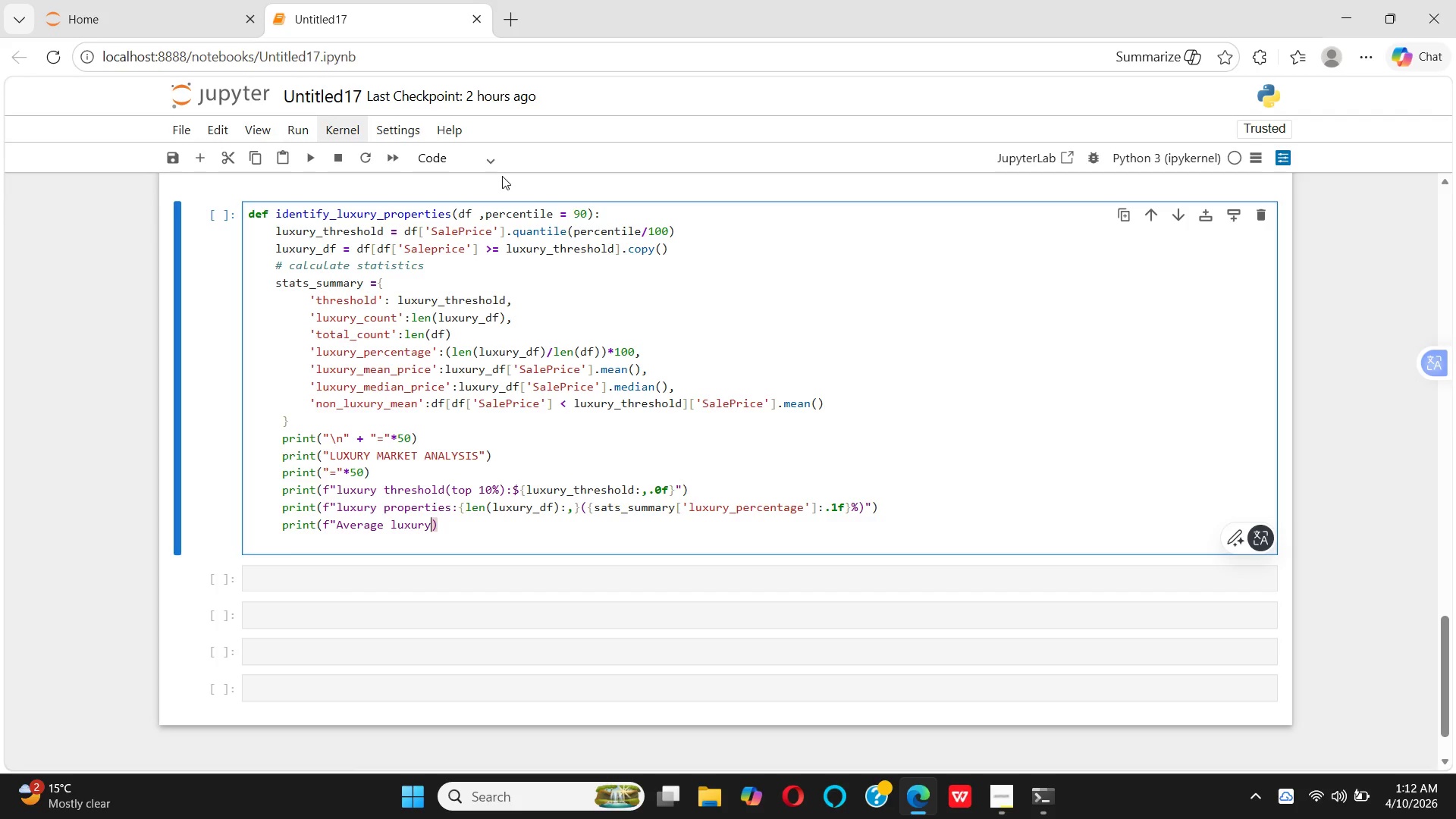 
type(pric)
 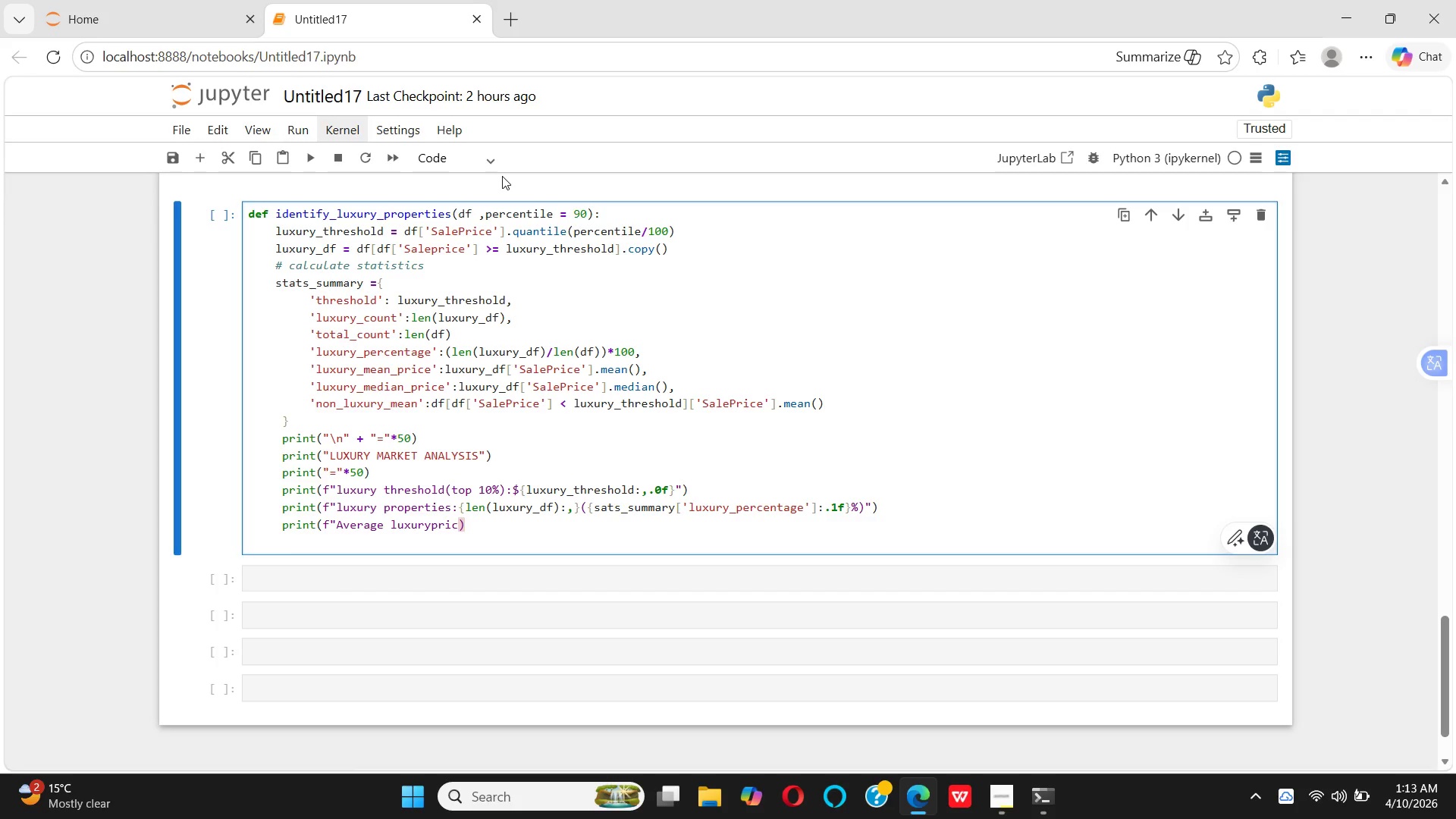 
key(E)
 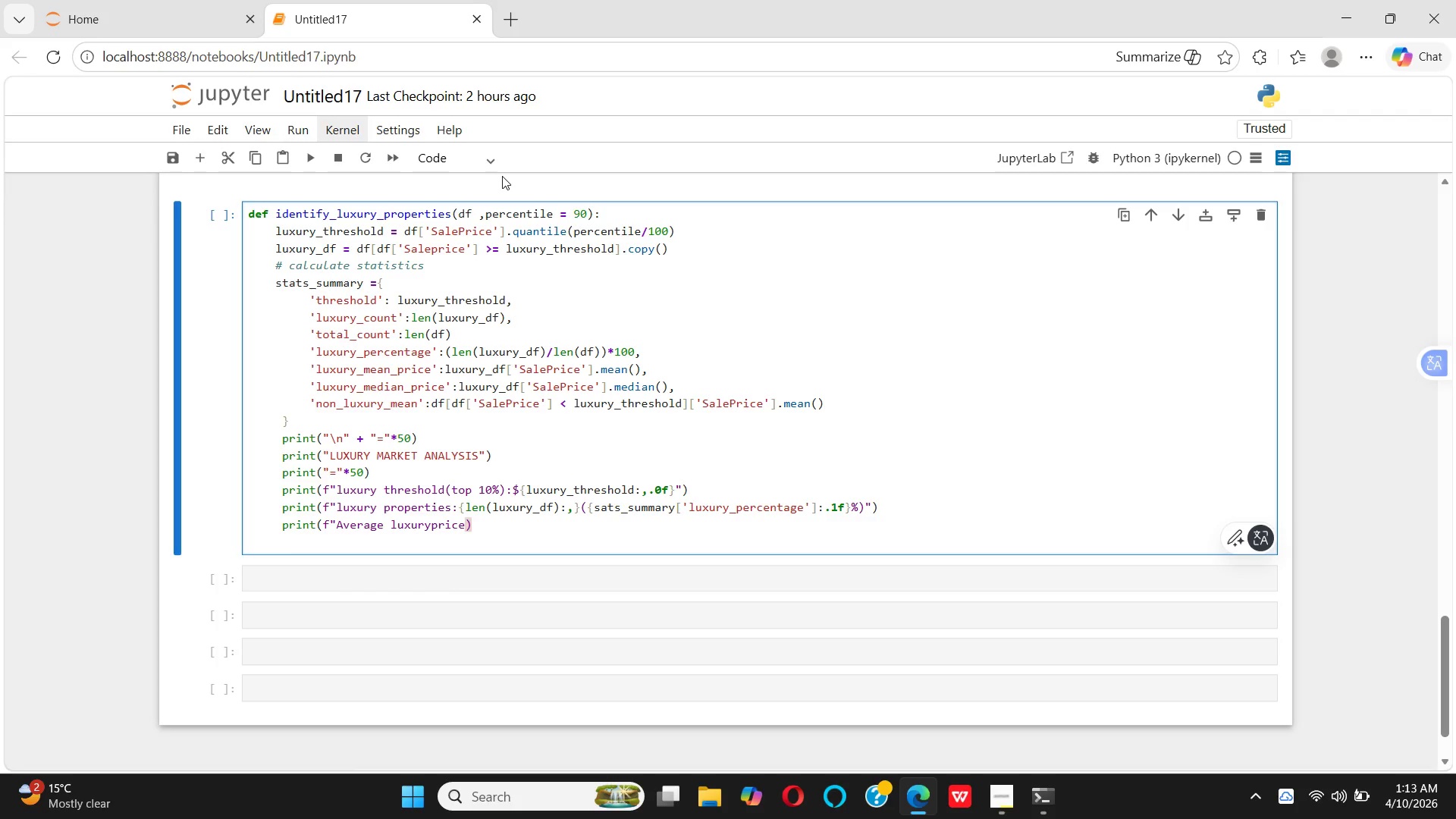 
key(Shift+Semicolon)
 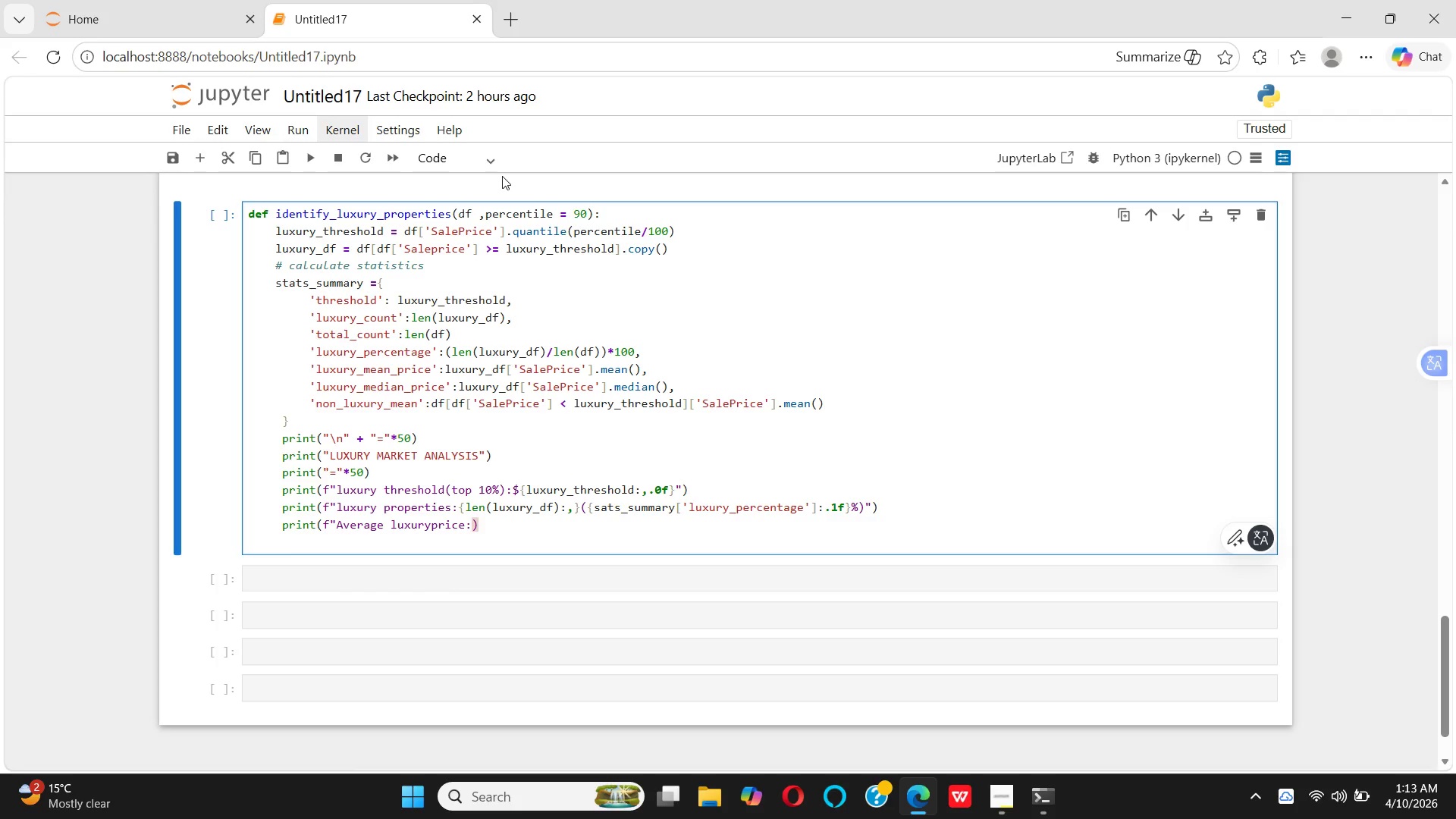 
left_click_drag(start_coordinate=[363, 172], to_coordinate=[363, 194])
 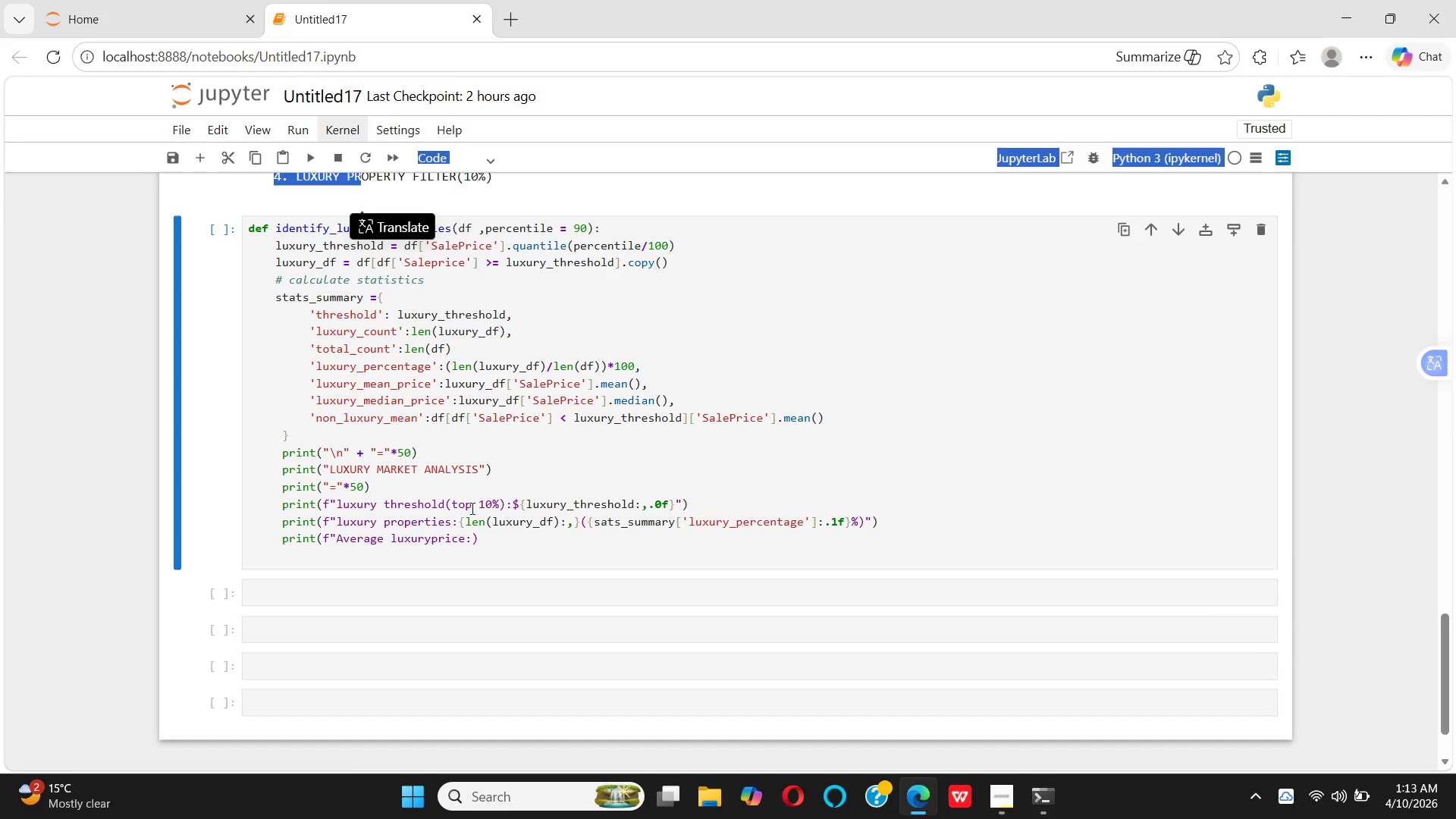 
left_click([530, 460])
 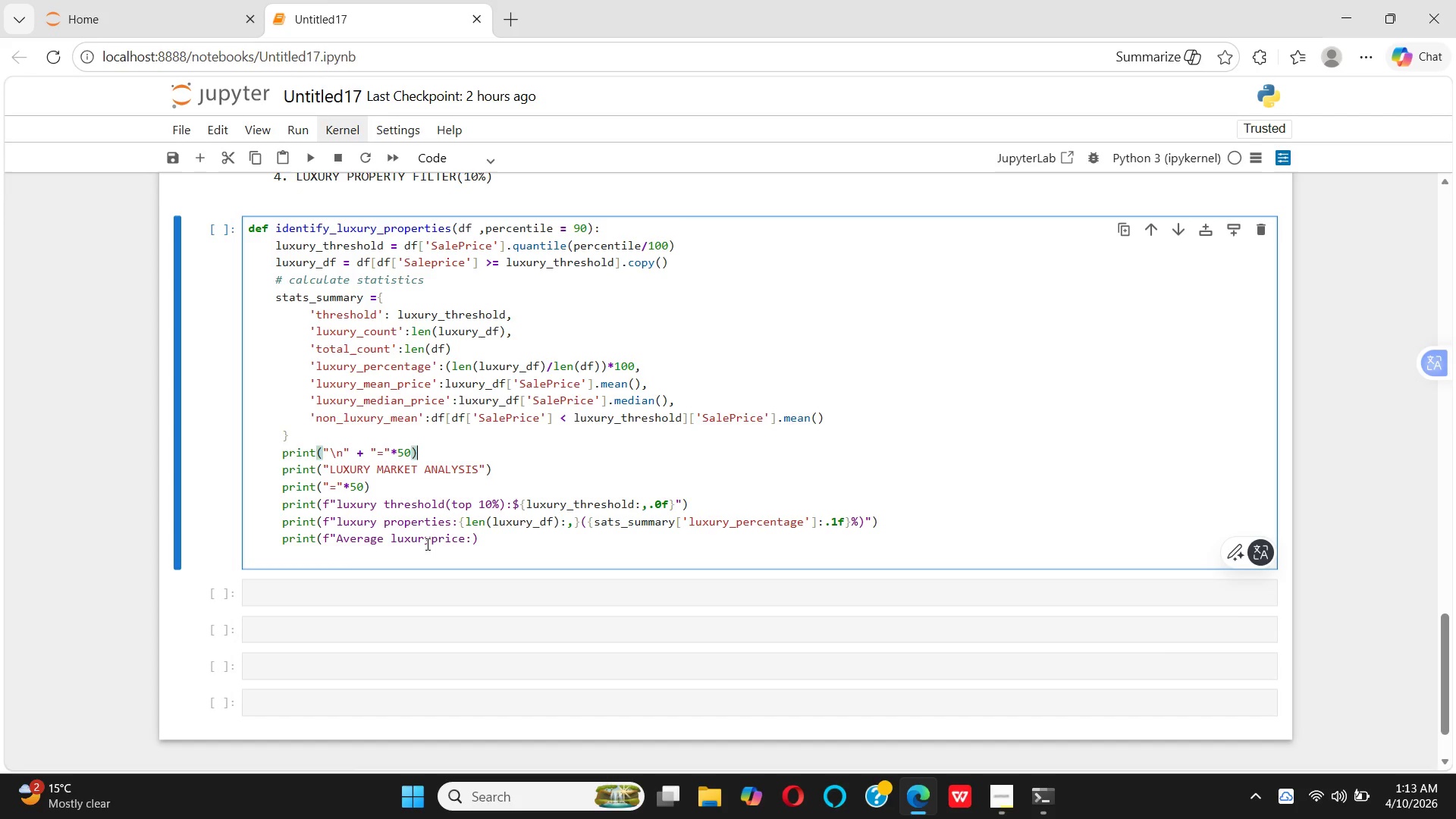 
left_click([430, 537])
 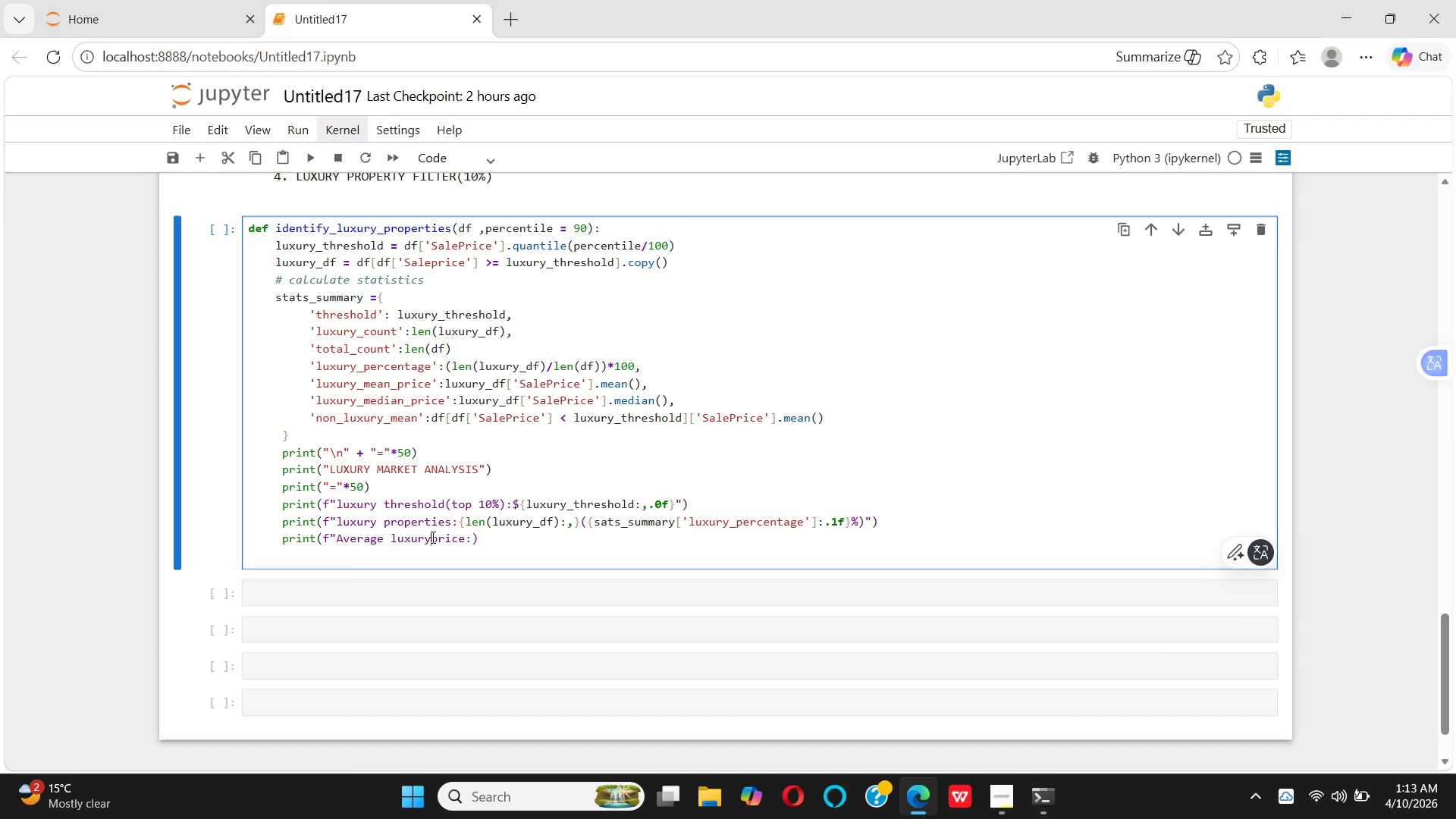 
key(Shift+Space)
 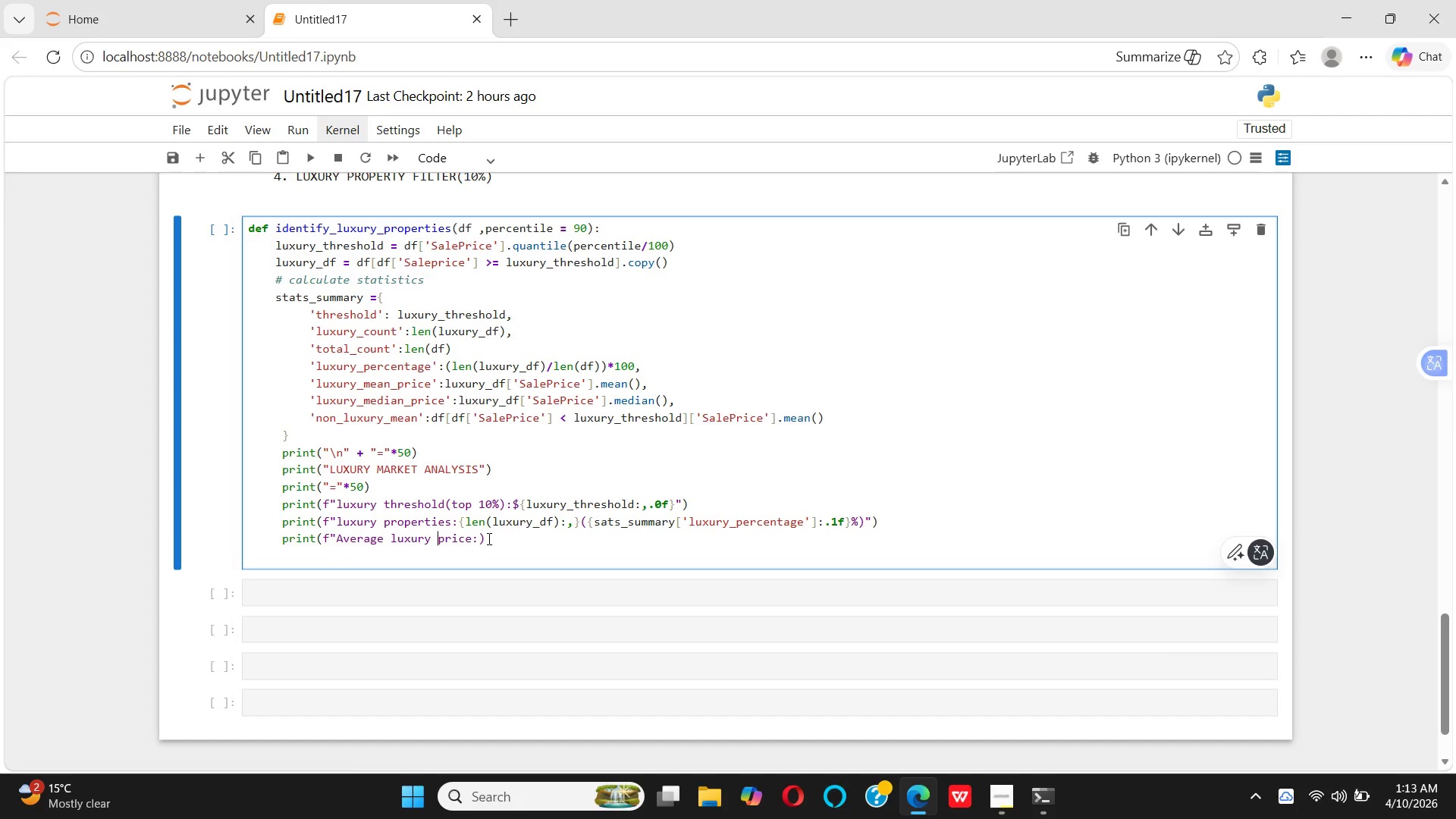 
left_click([475, 538])
 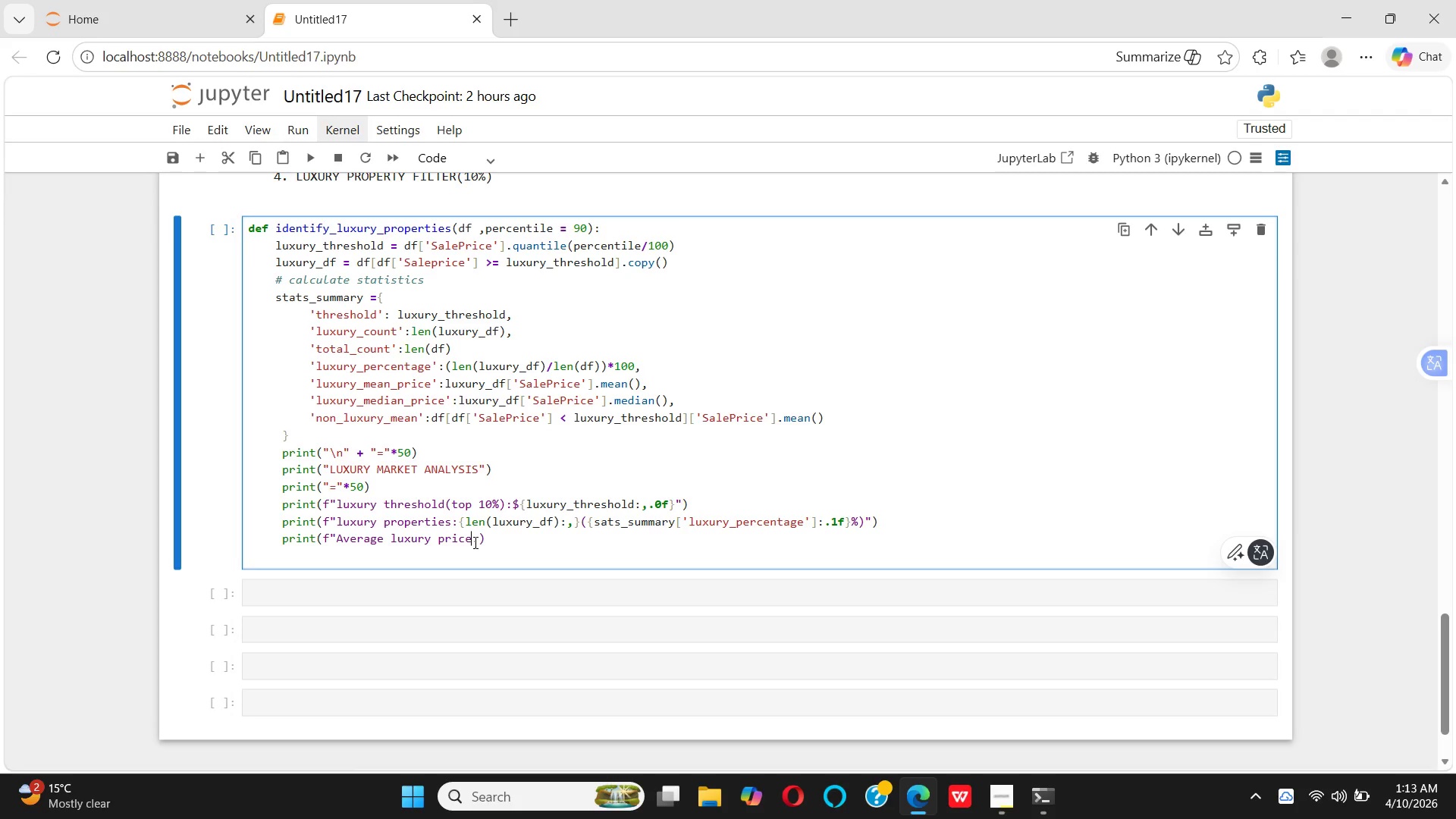 
left_click([477, 536])
 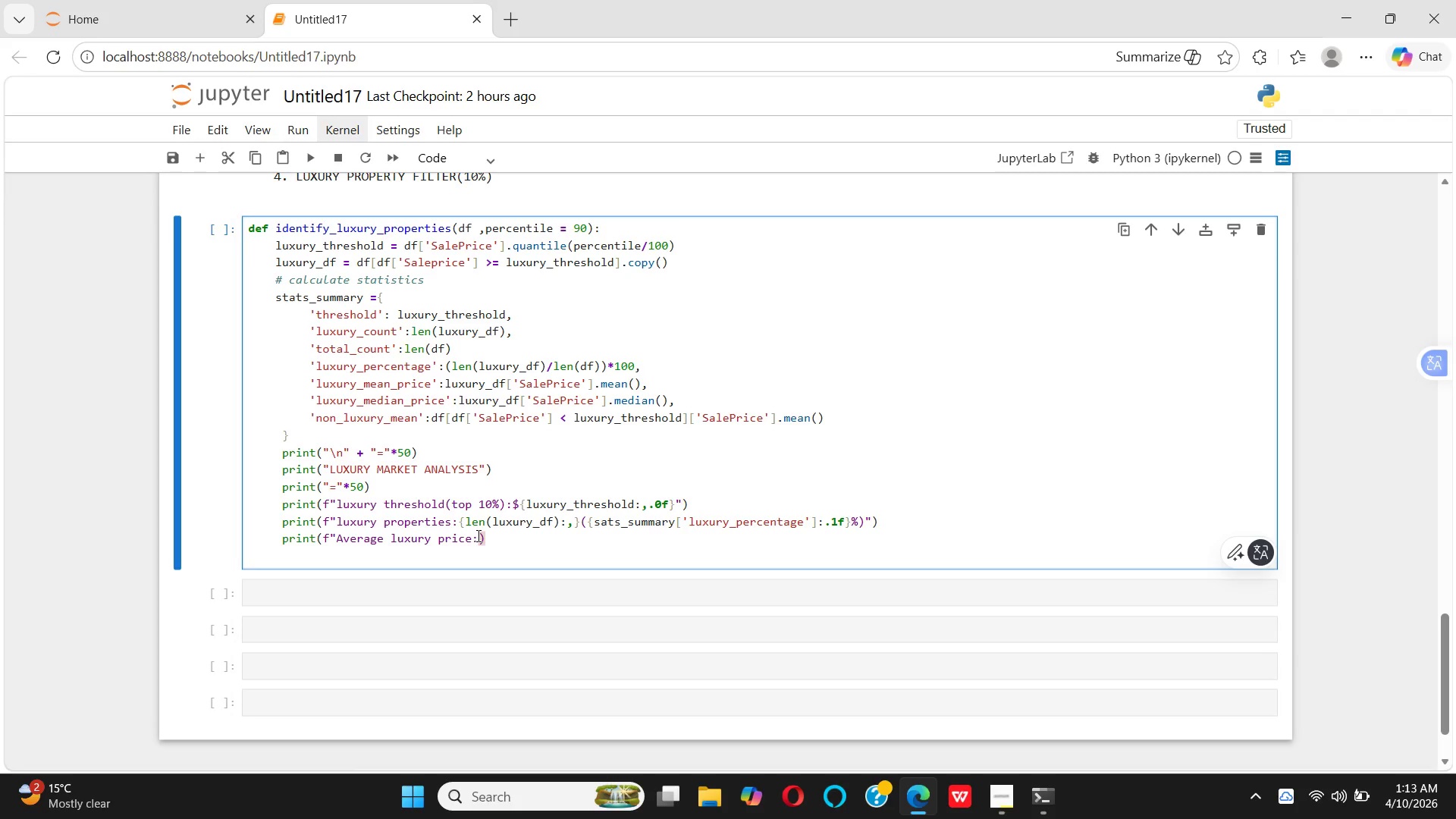 
wait(5.52)
 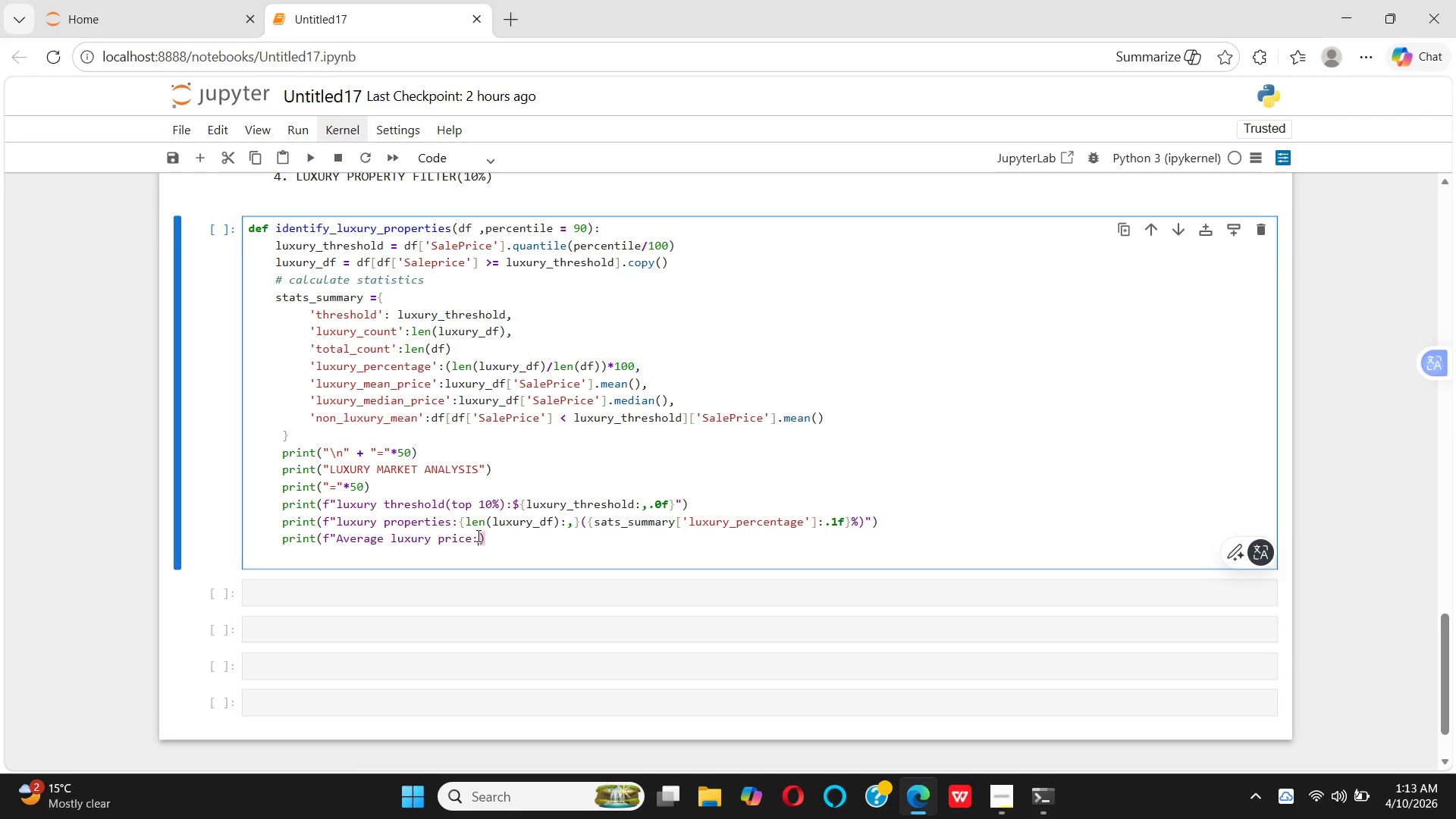 
key(Shift+Space)
 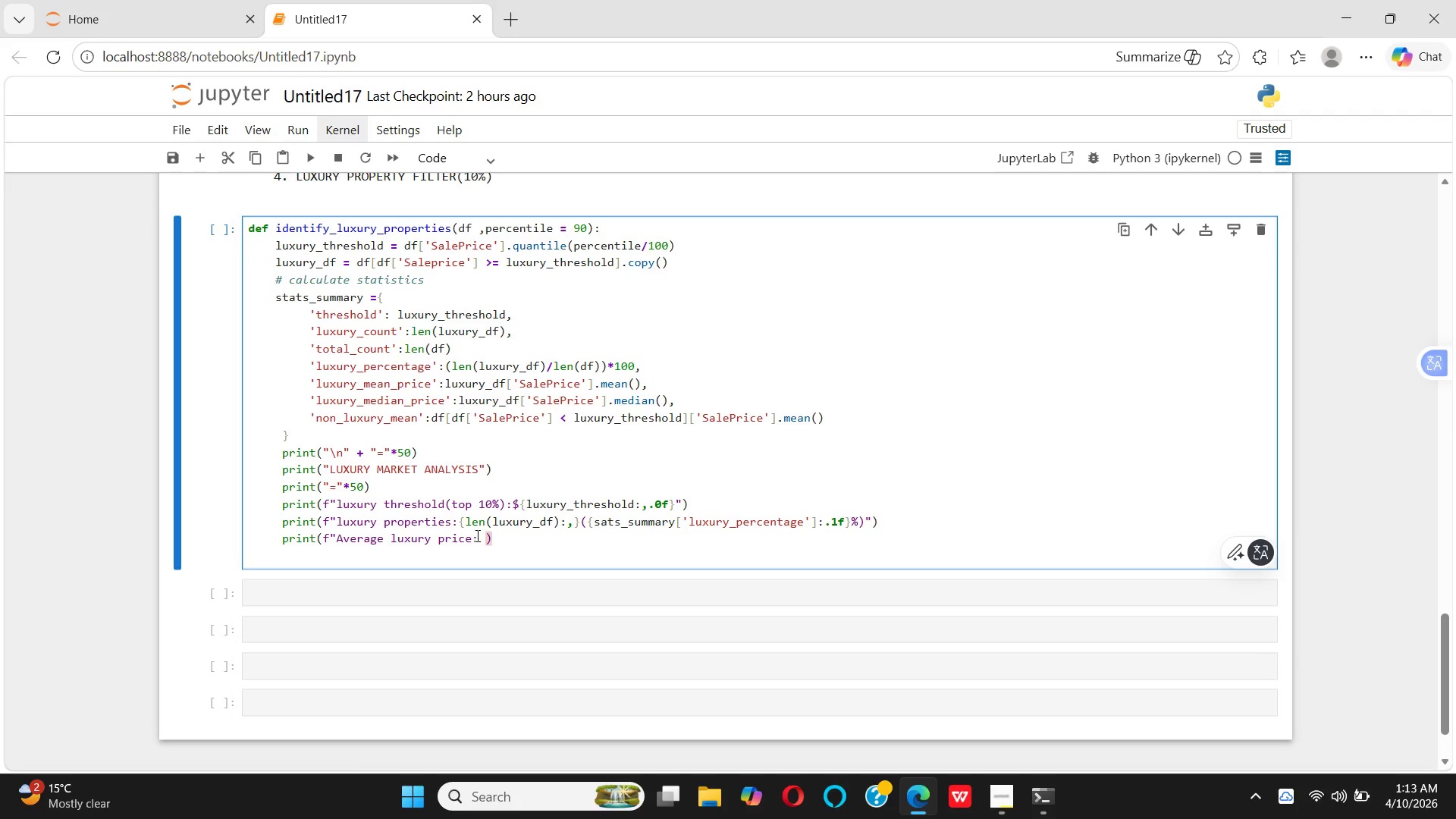 
hold_key(key=ShiftLeft, duration=1.5)
 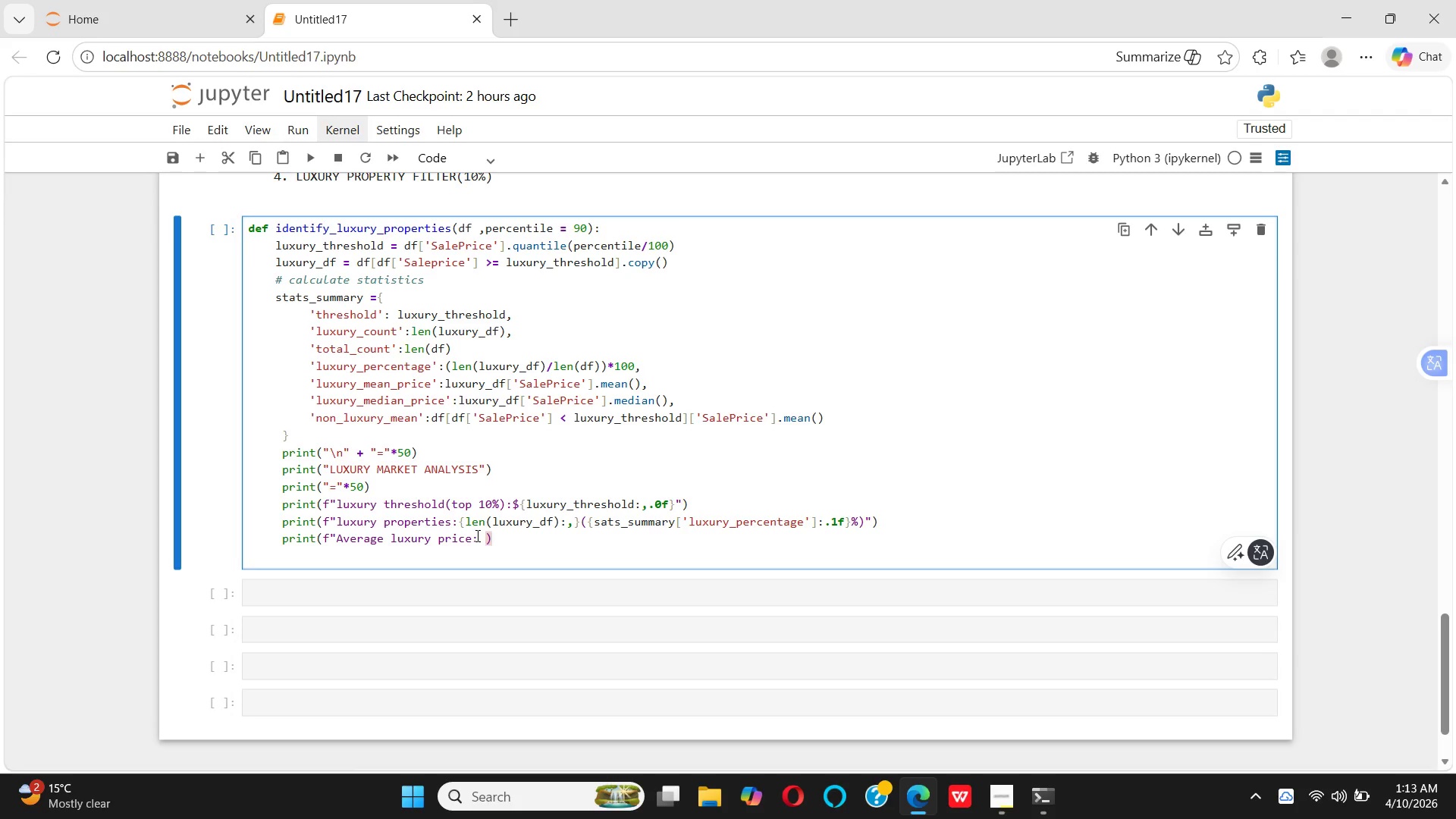 
key(Shift+ShiftLeft)
 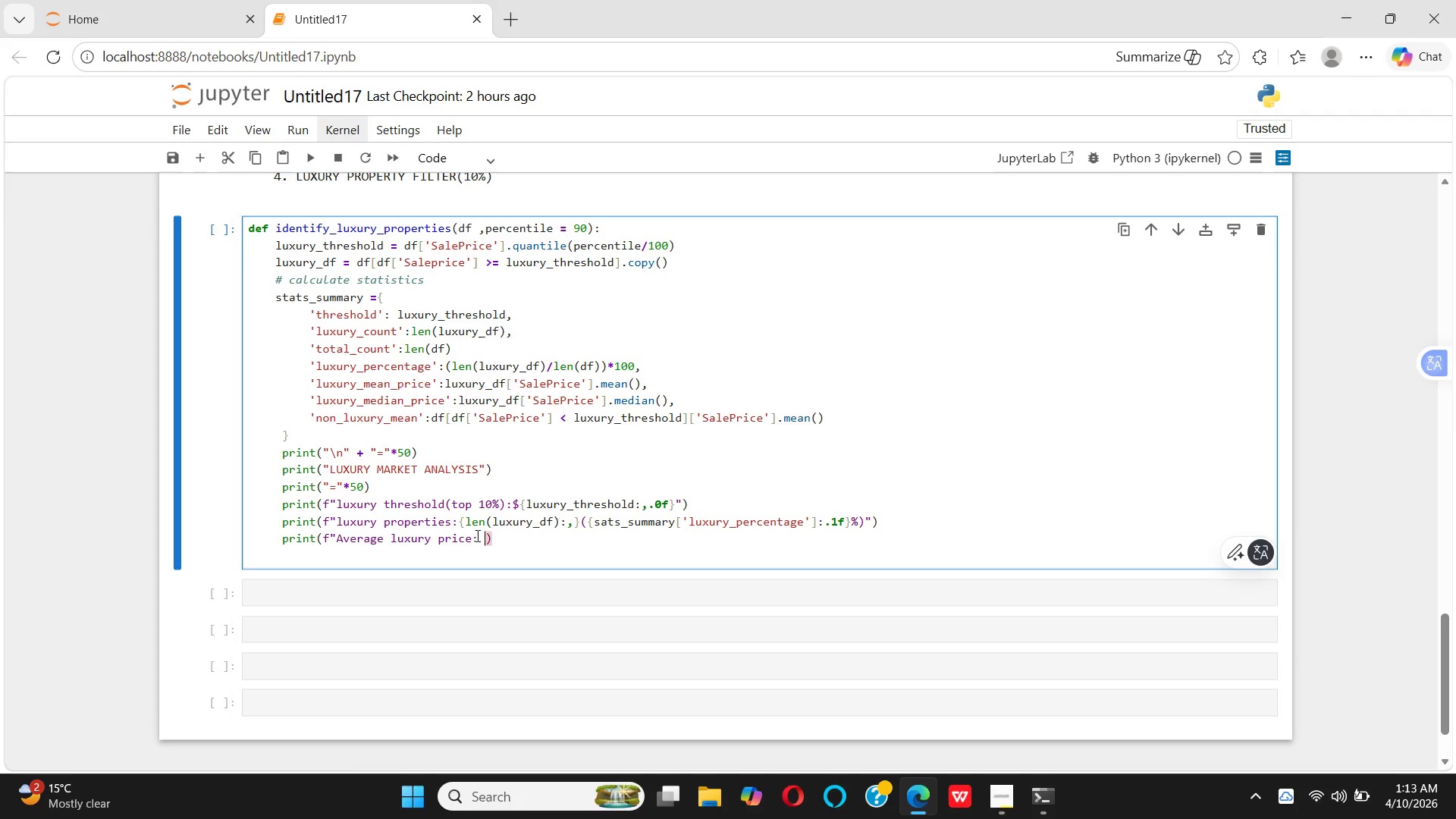 
key(Shift+ShiftLeft)
 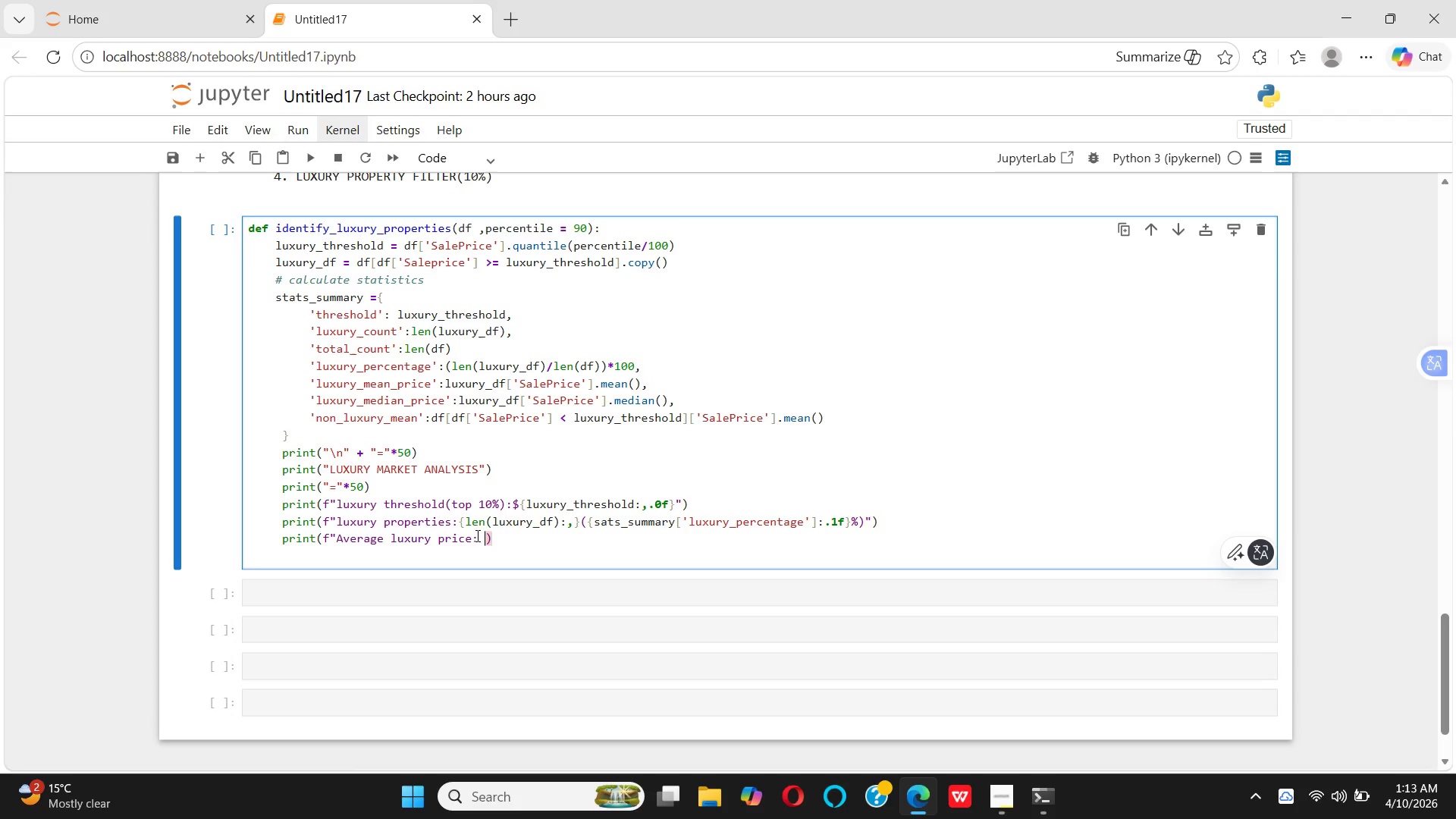 
key(Control+Shift+4)
 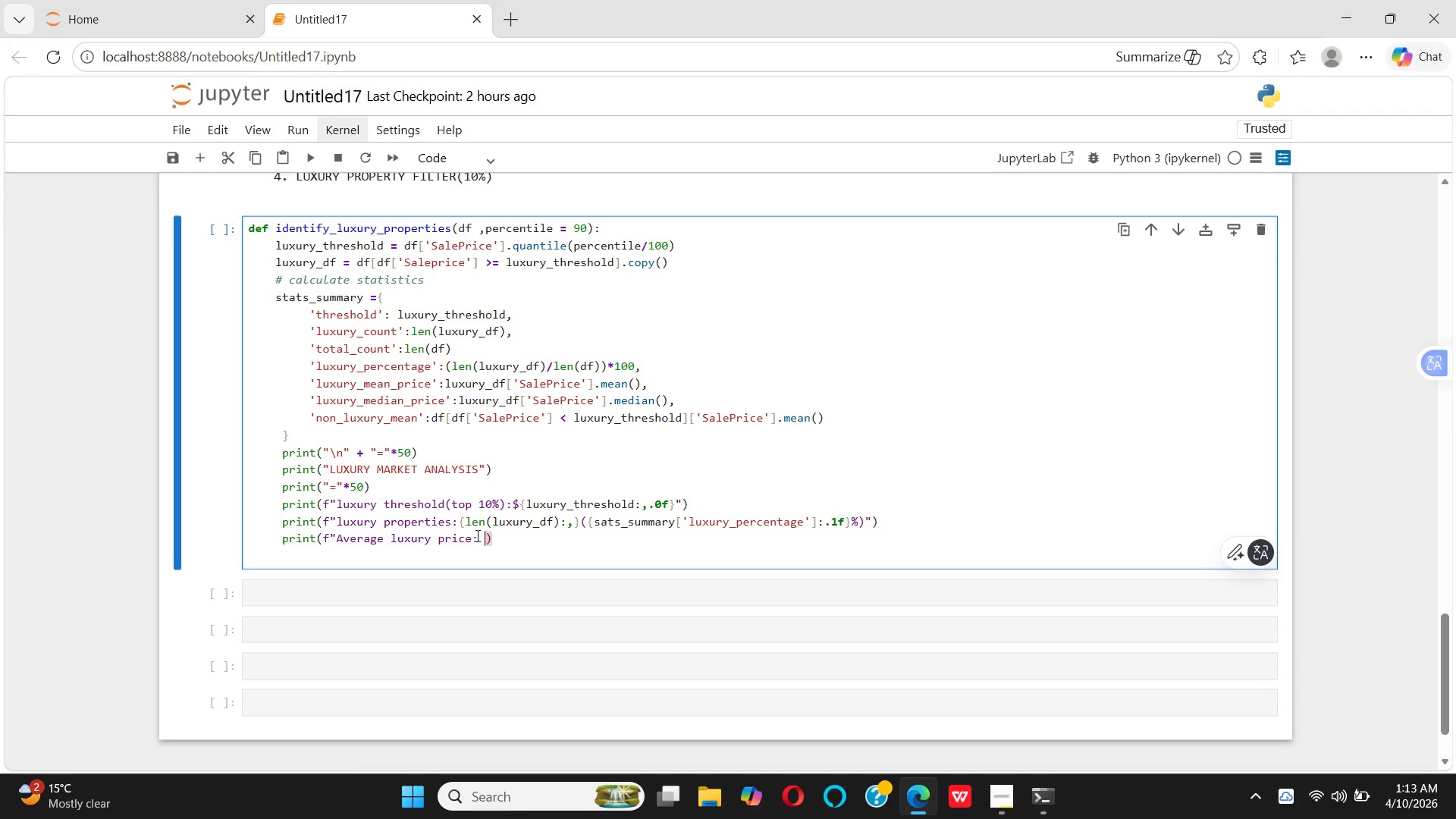 
key(Shift+4)
 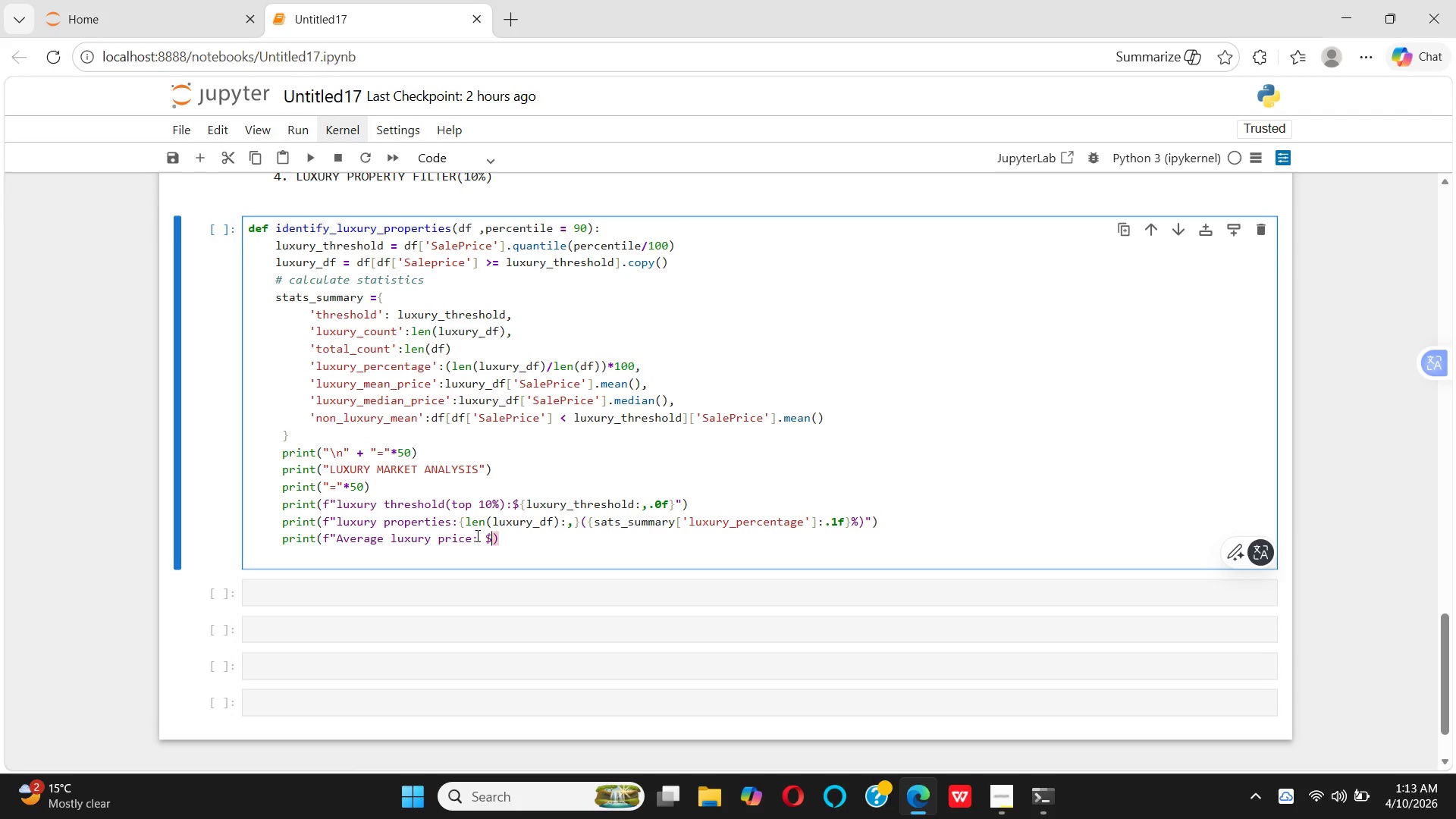 
type({stats)
 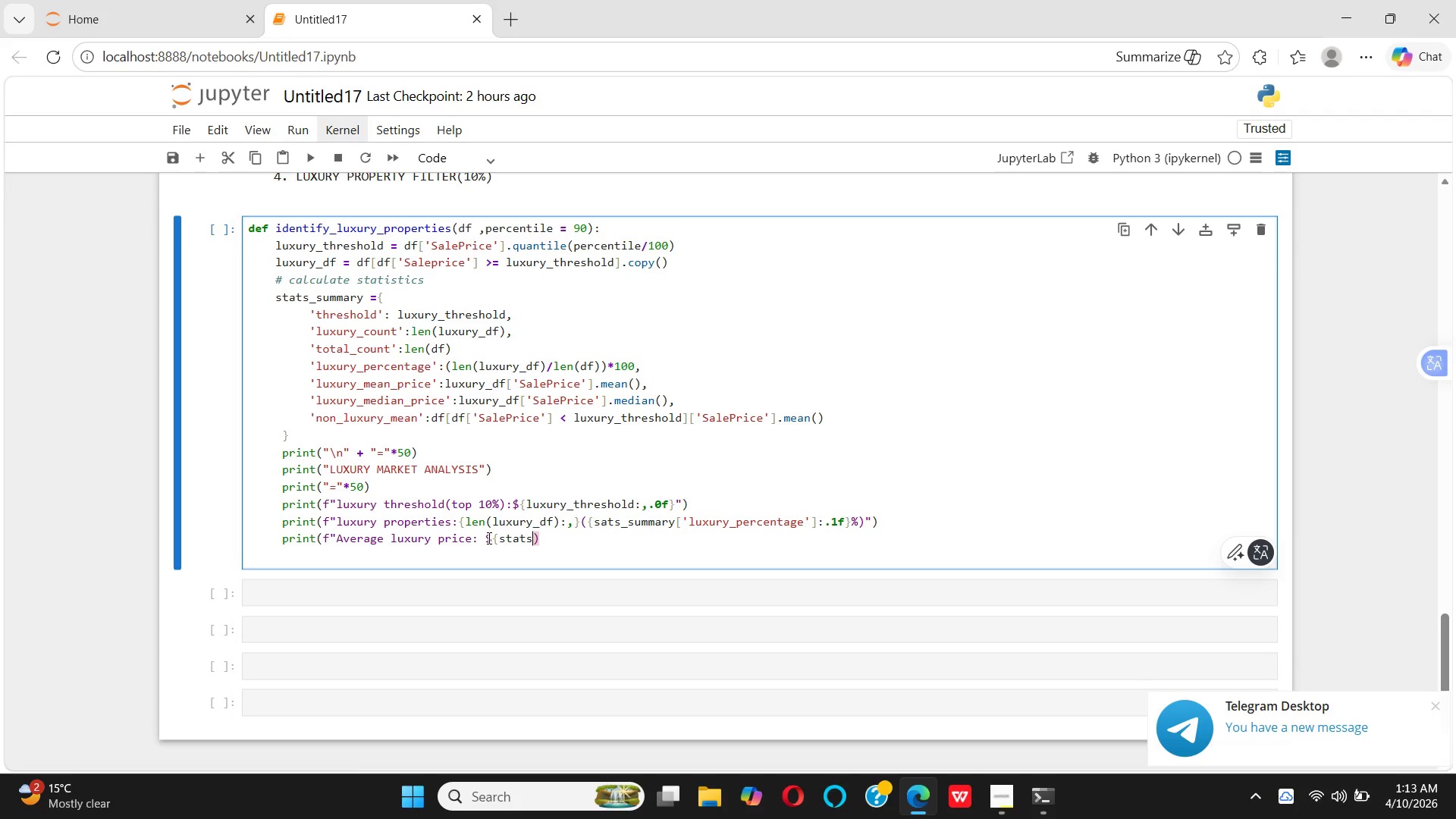 
wait(5.88)
 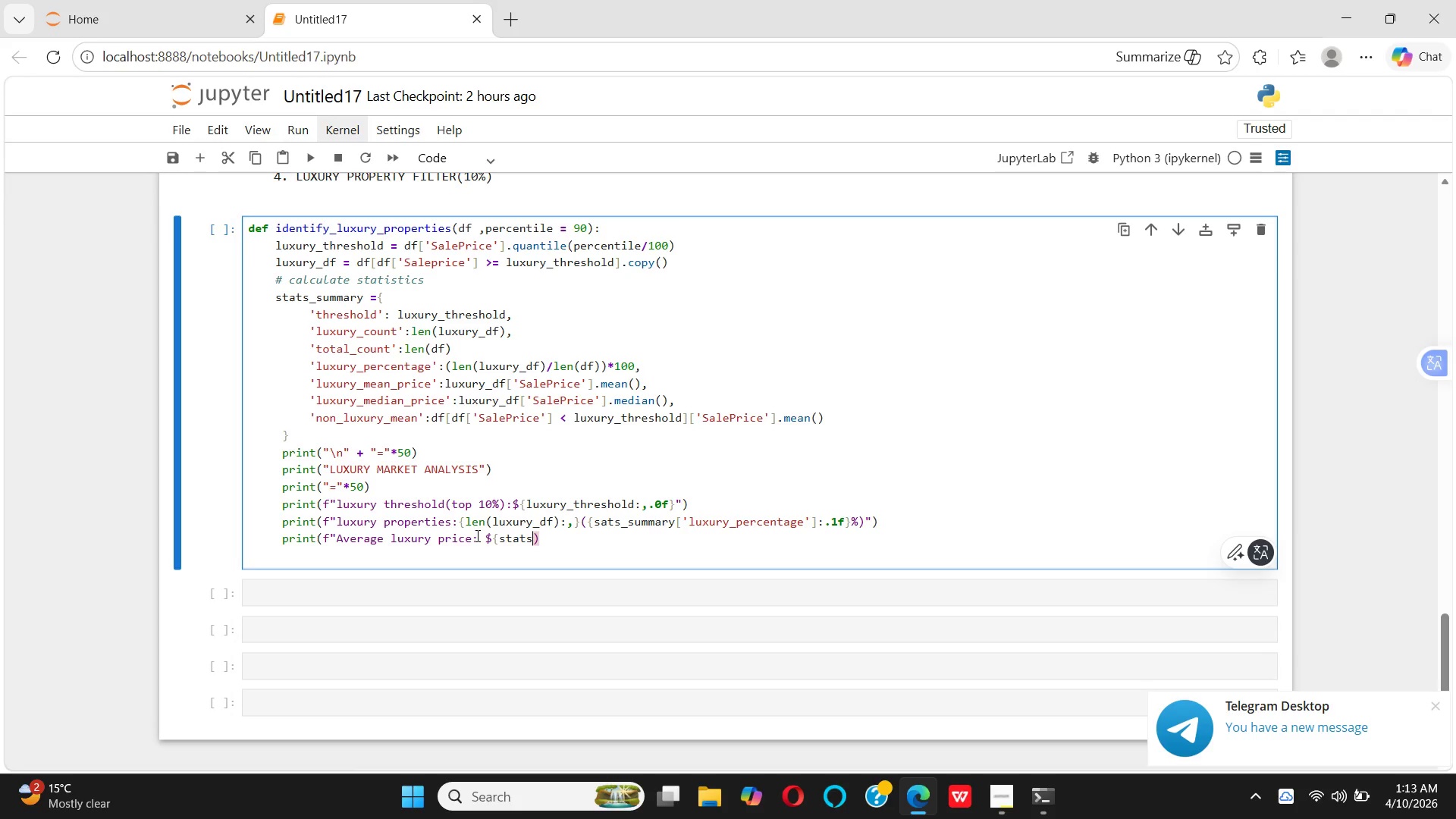 
type(_summry)
 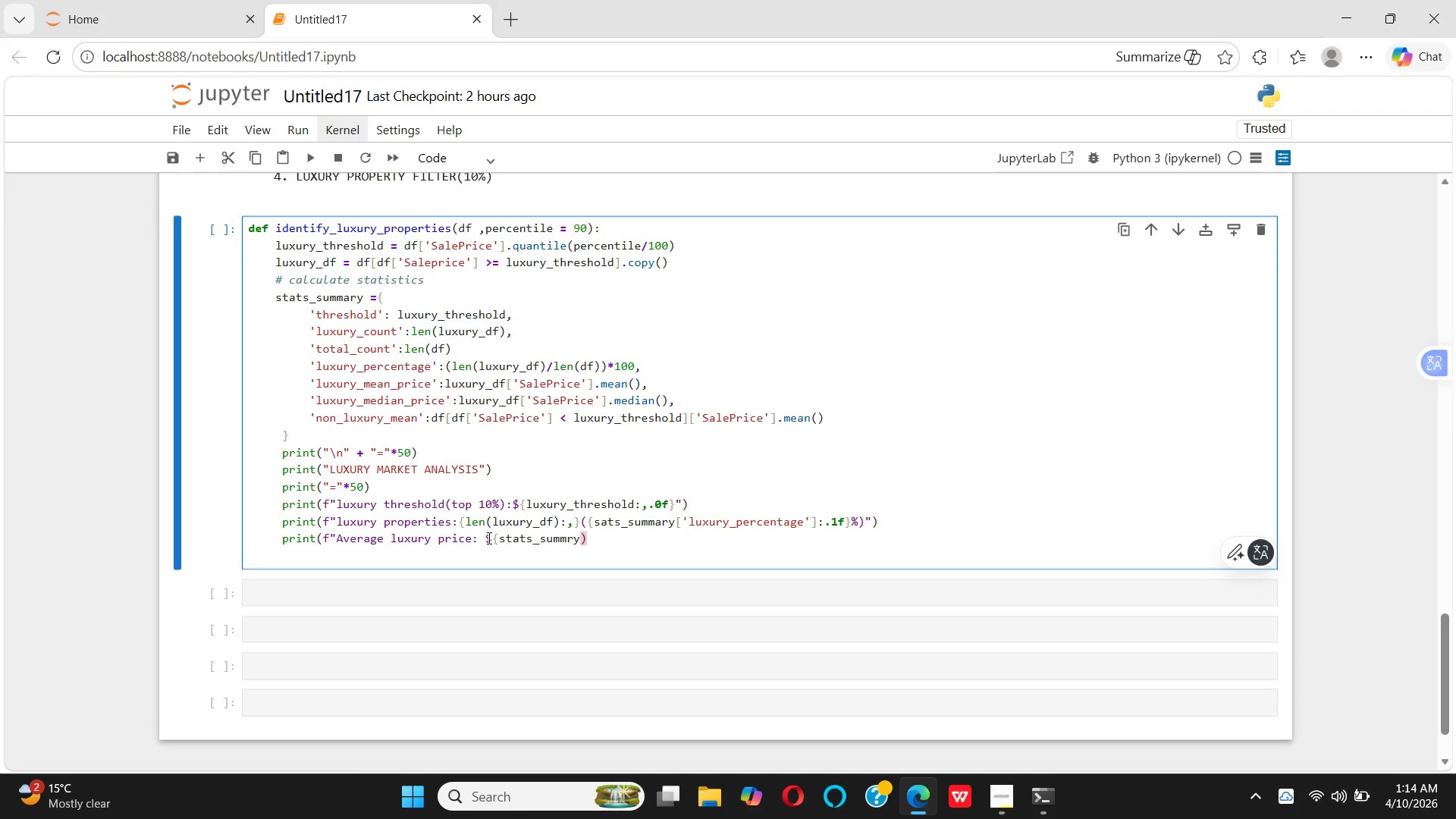 
wait(33.25)
 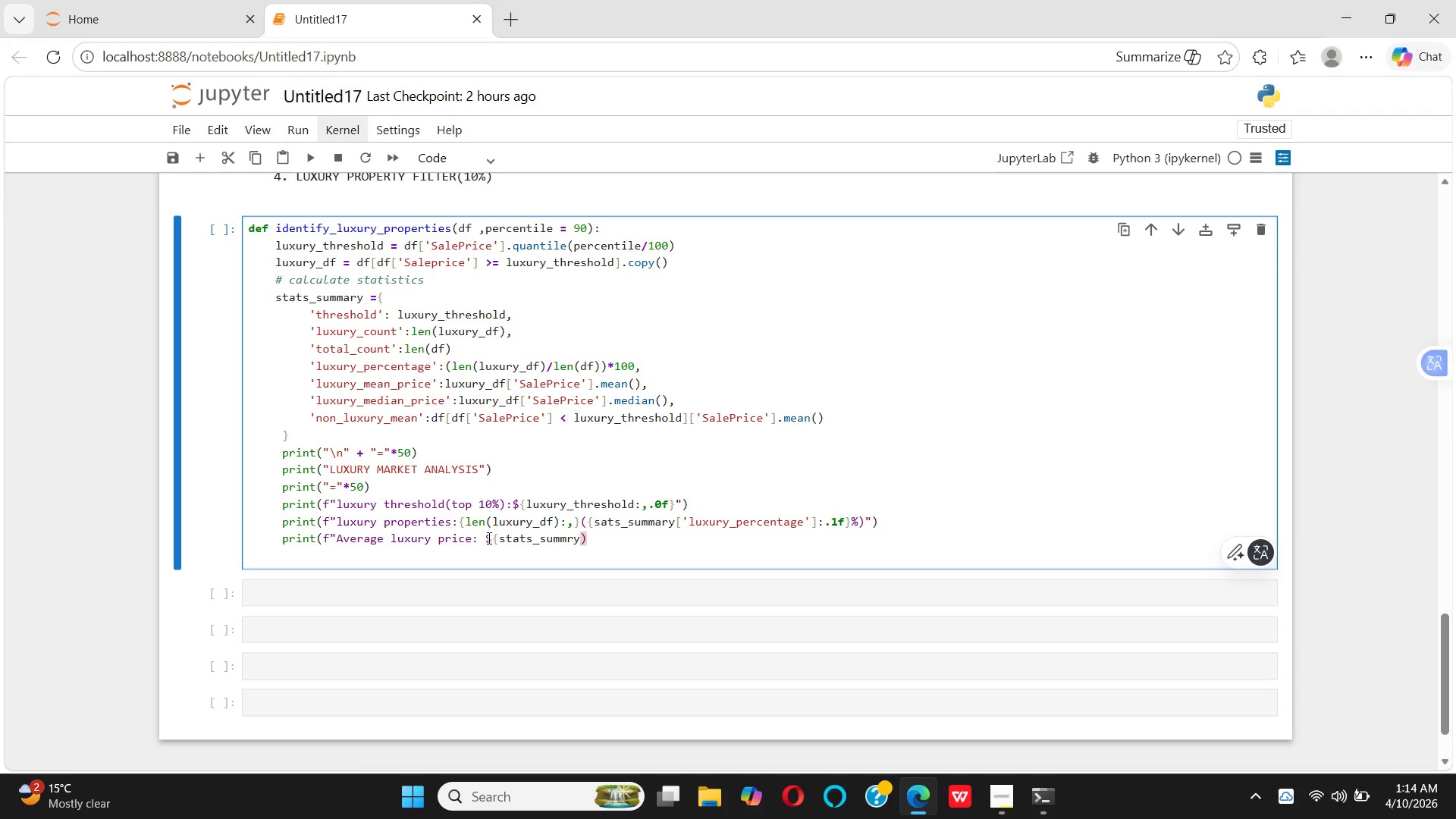 
key(Backspace)
 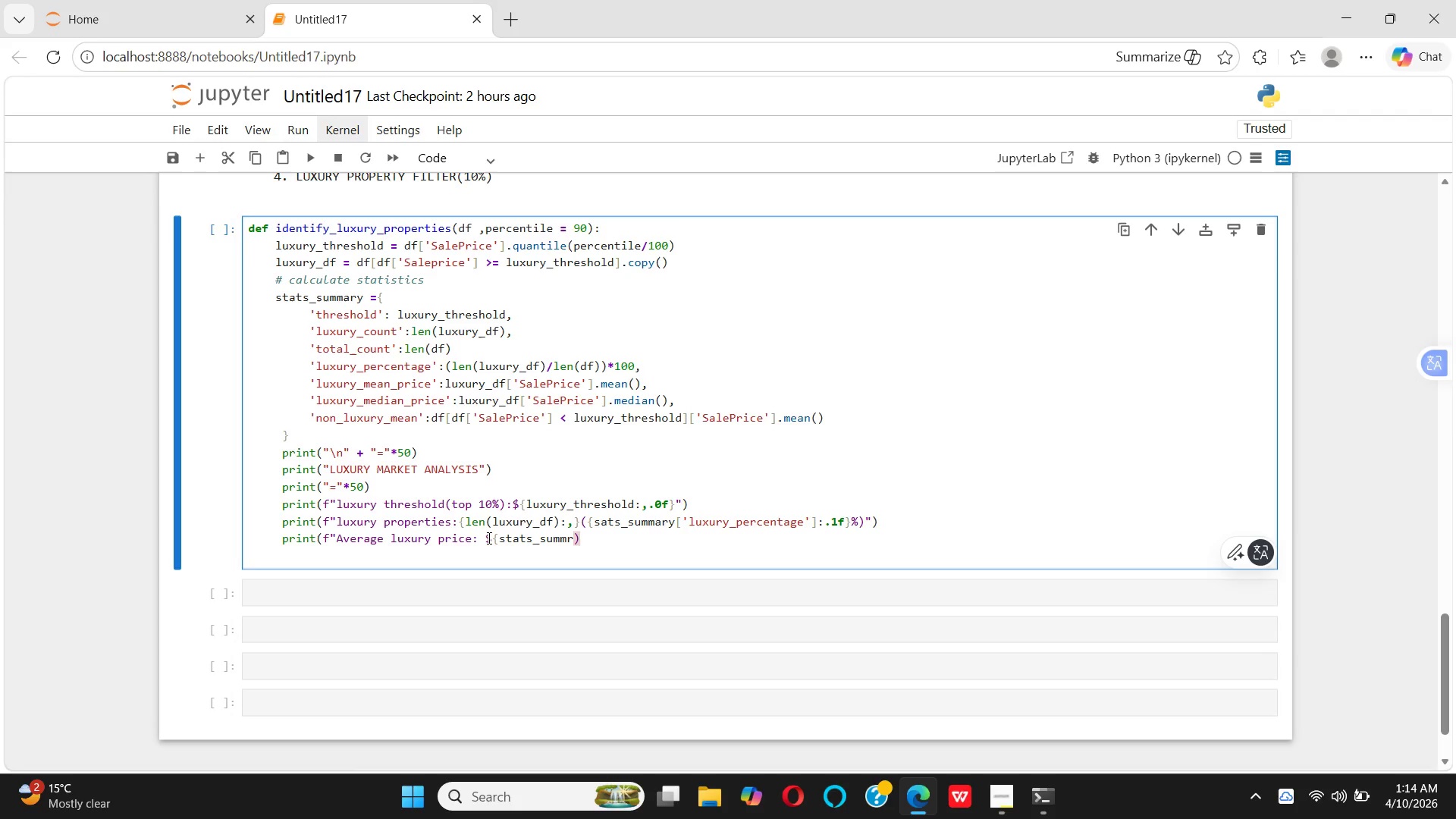 
key(BracketLeft)
 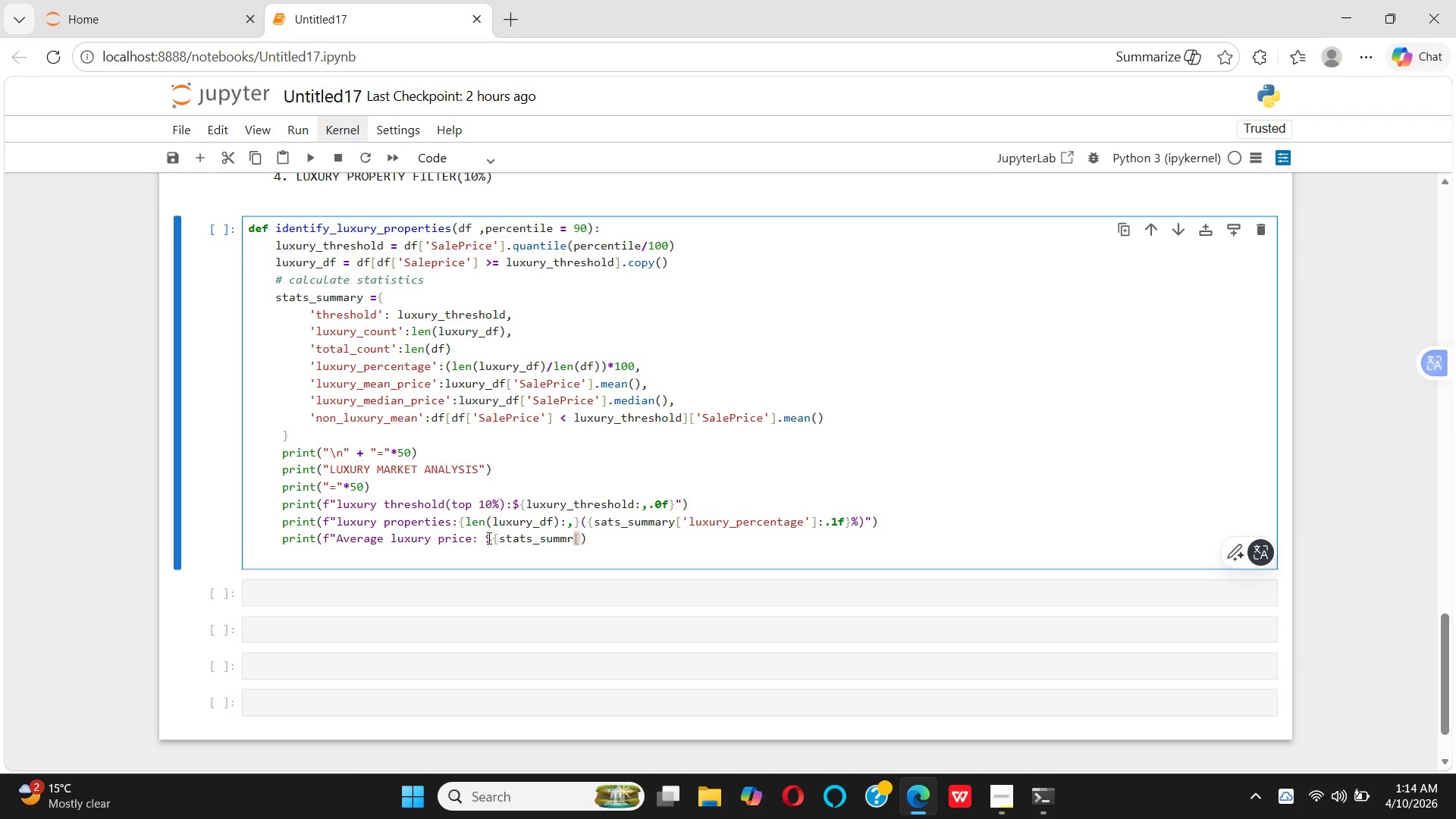 
key(L)
 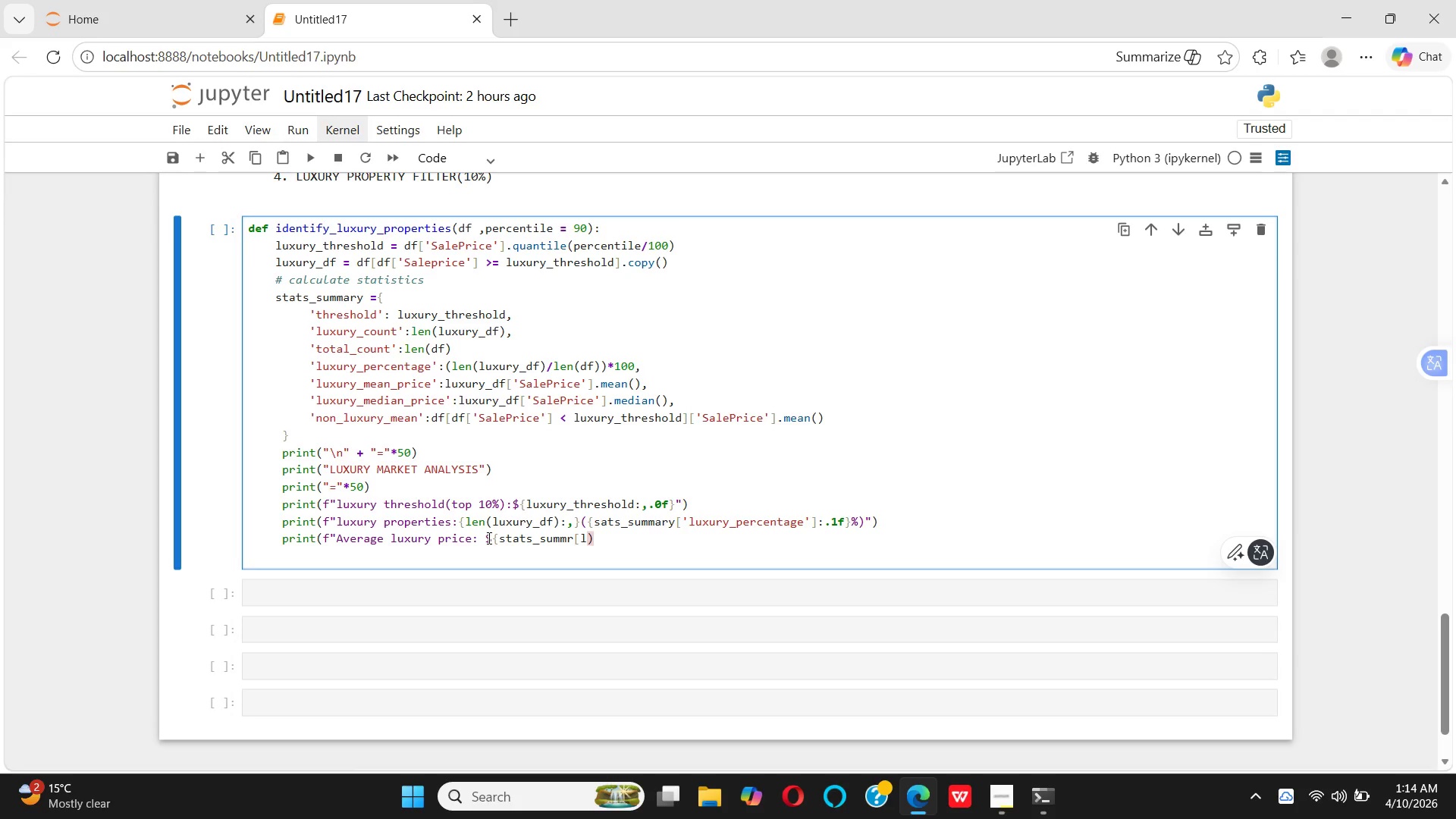 
key(Backspace)
 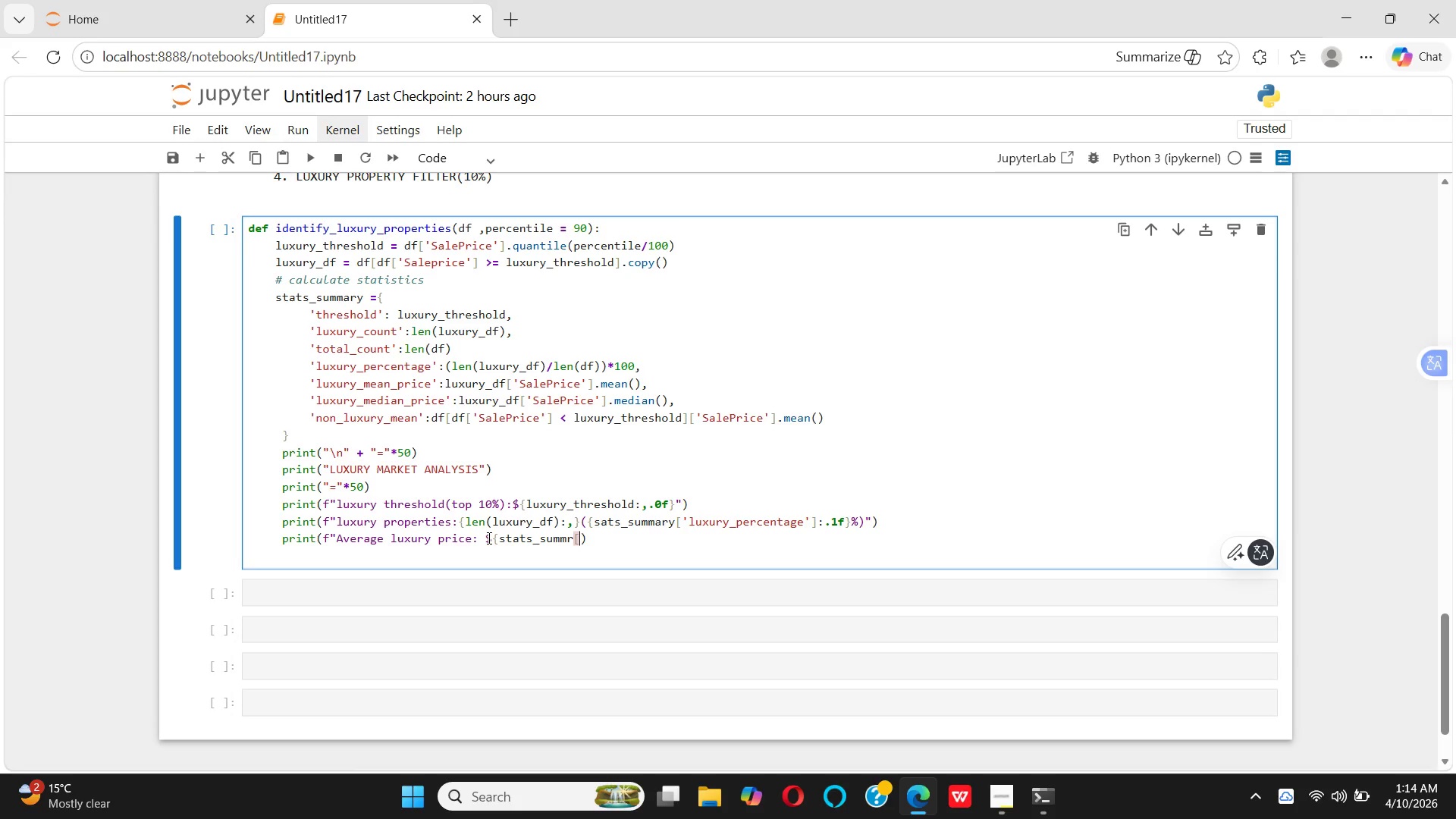 
key(Backspace)
 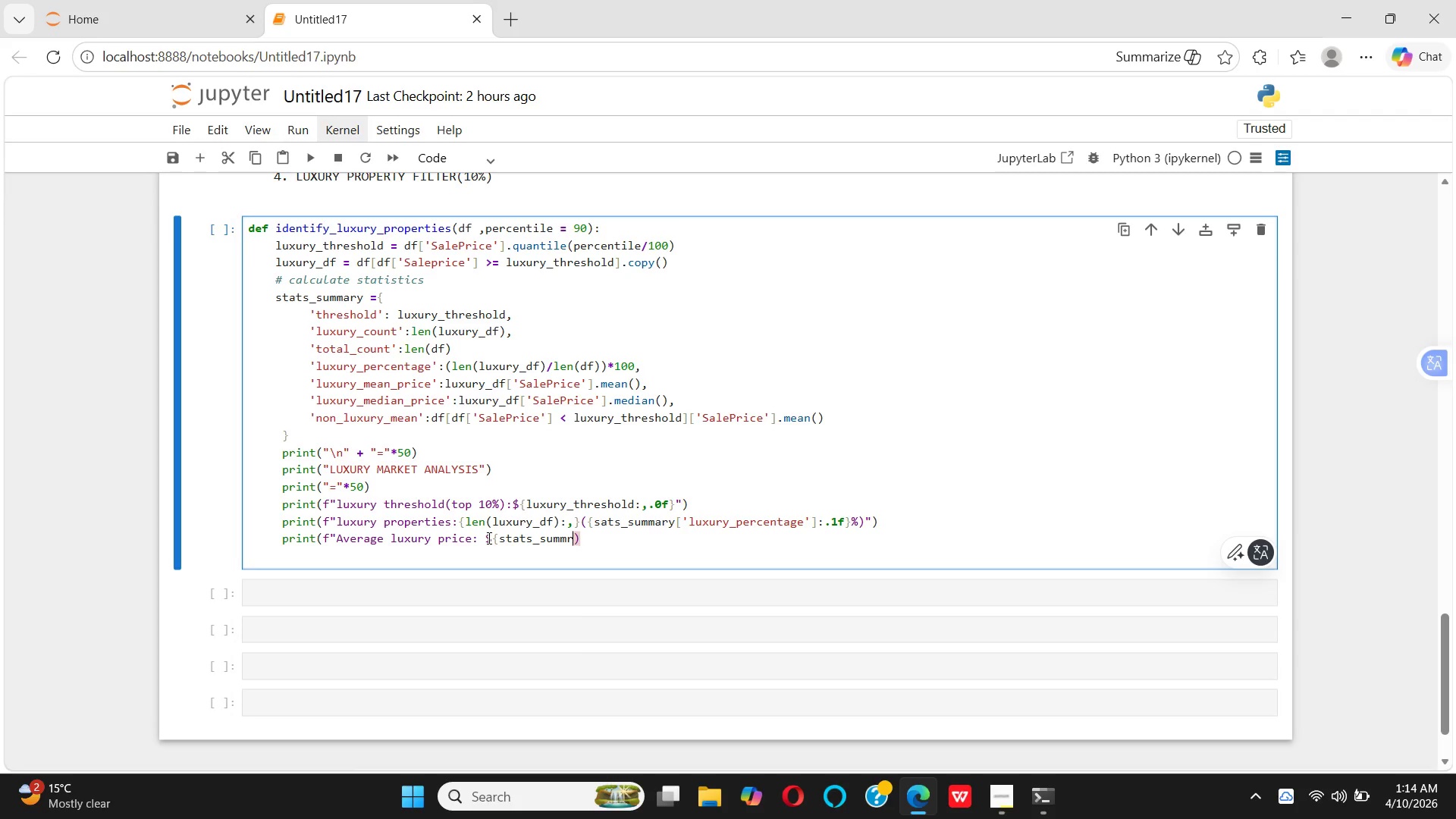 
key(Y)
 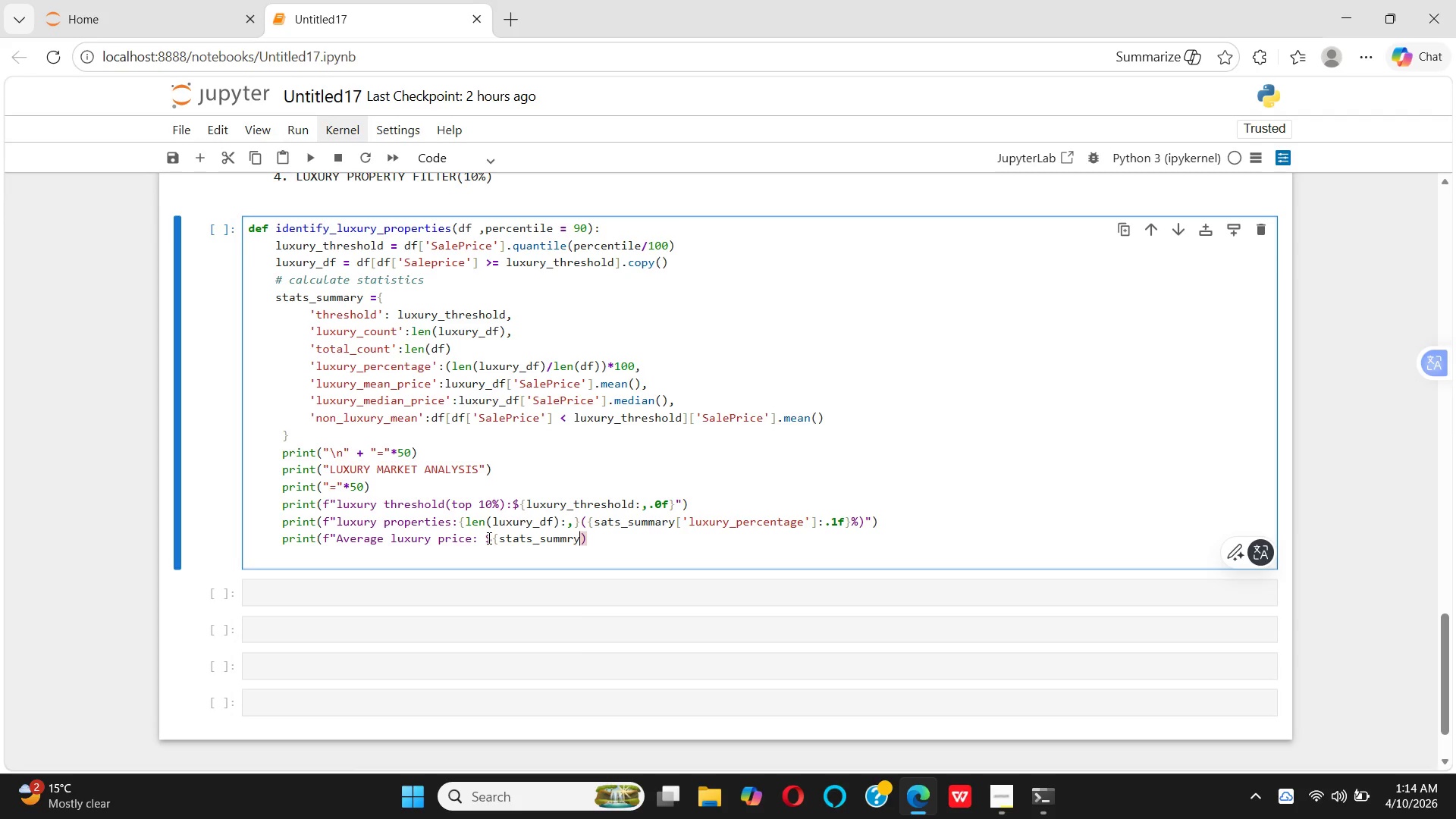 
key(BracketLeft)
 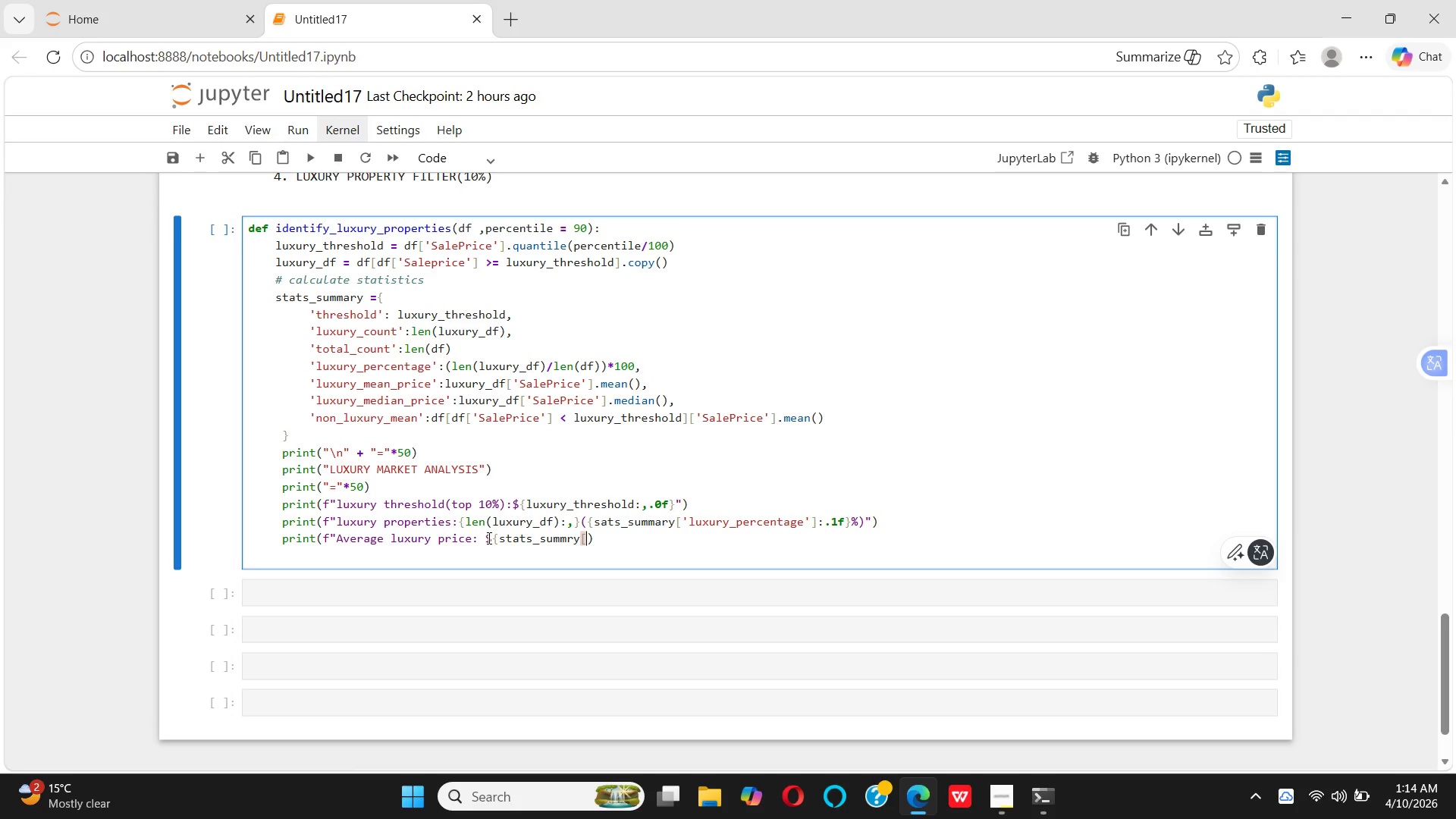 
key(Quote)
 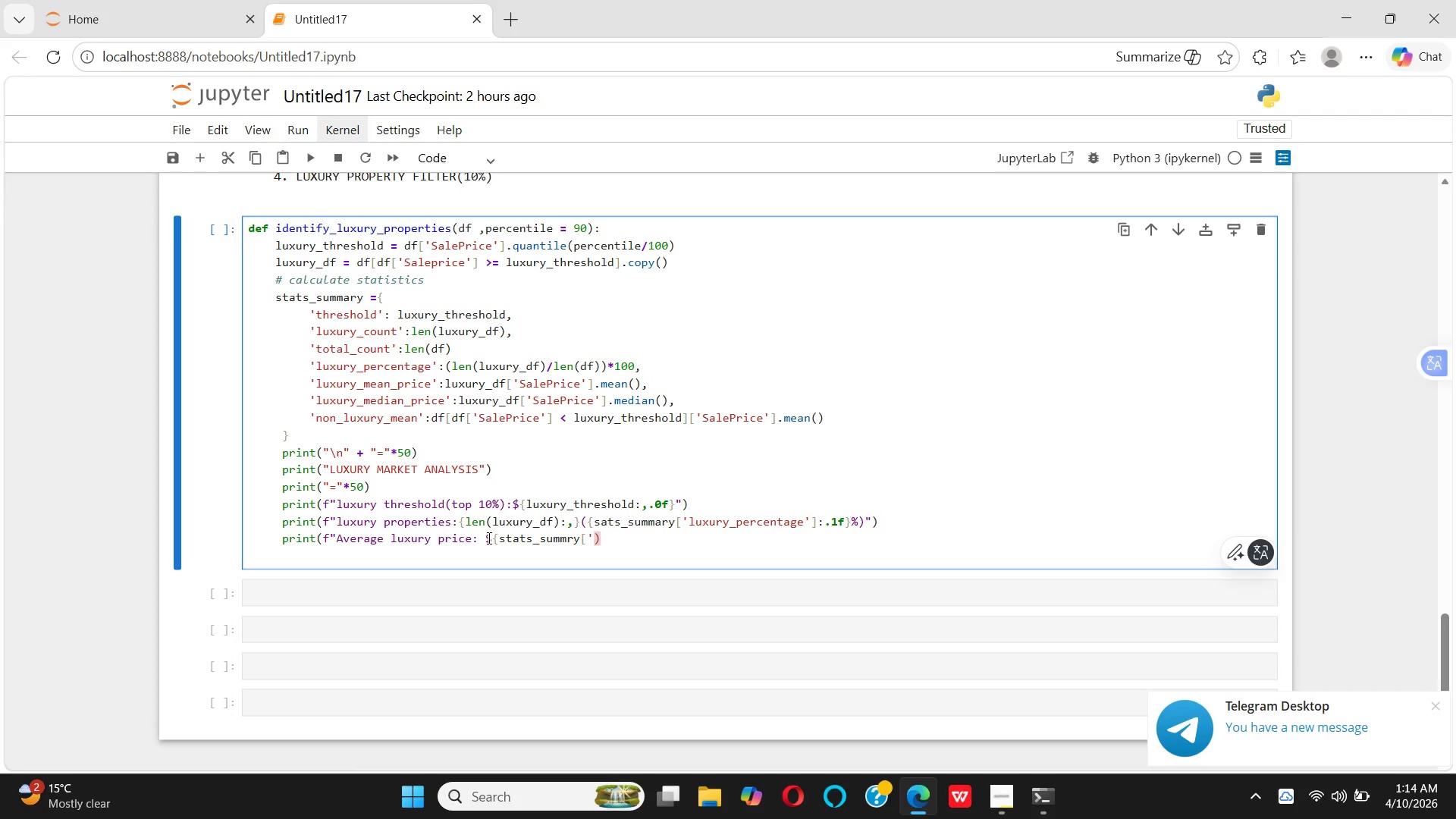 
key(L)
 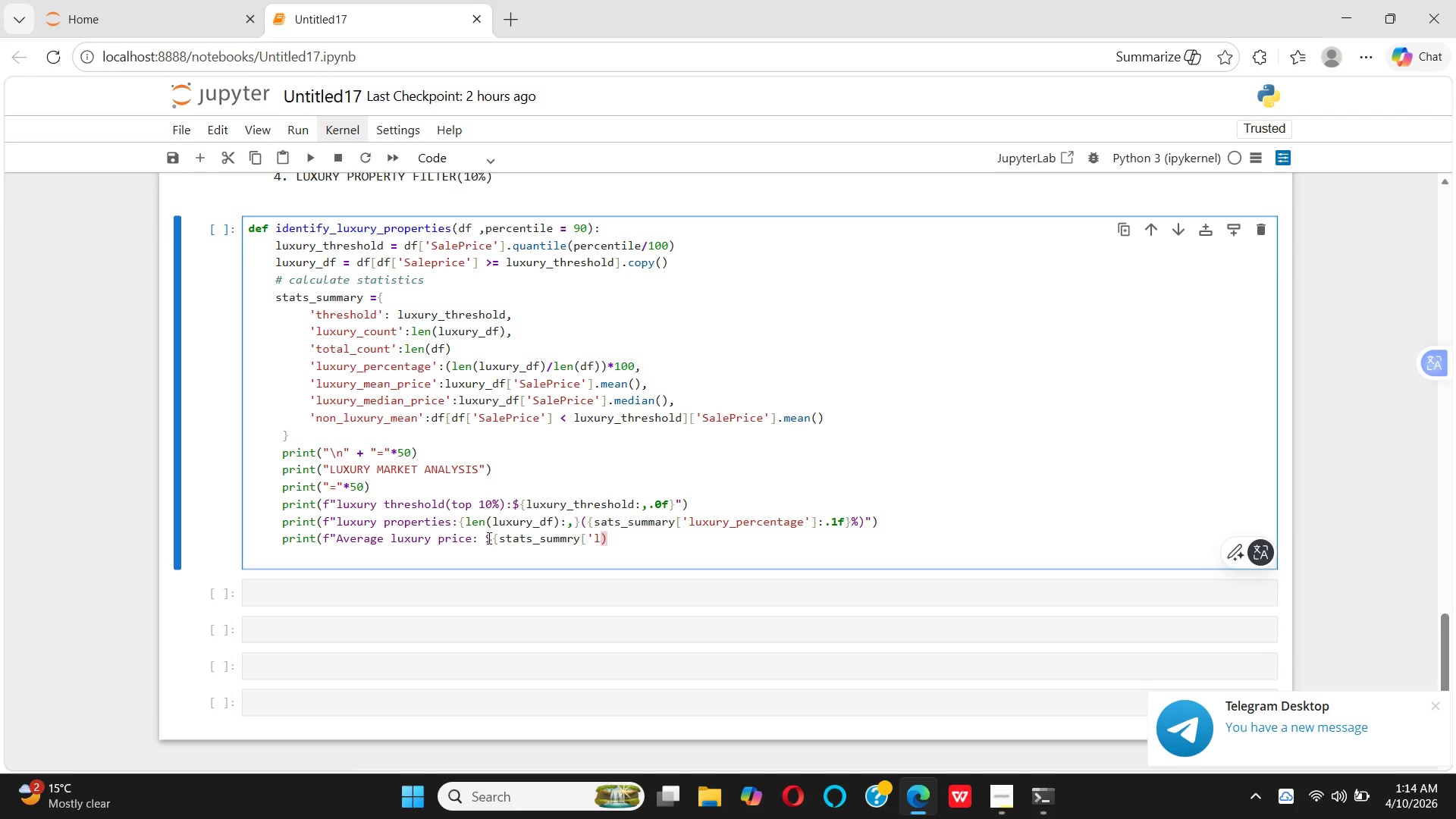 
type(uxury_mean_price)
 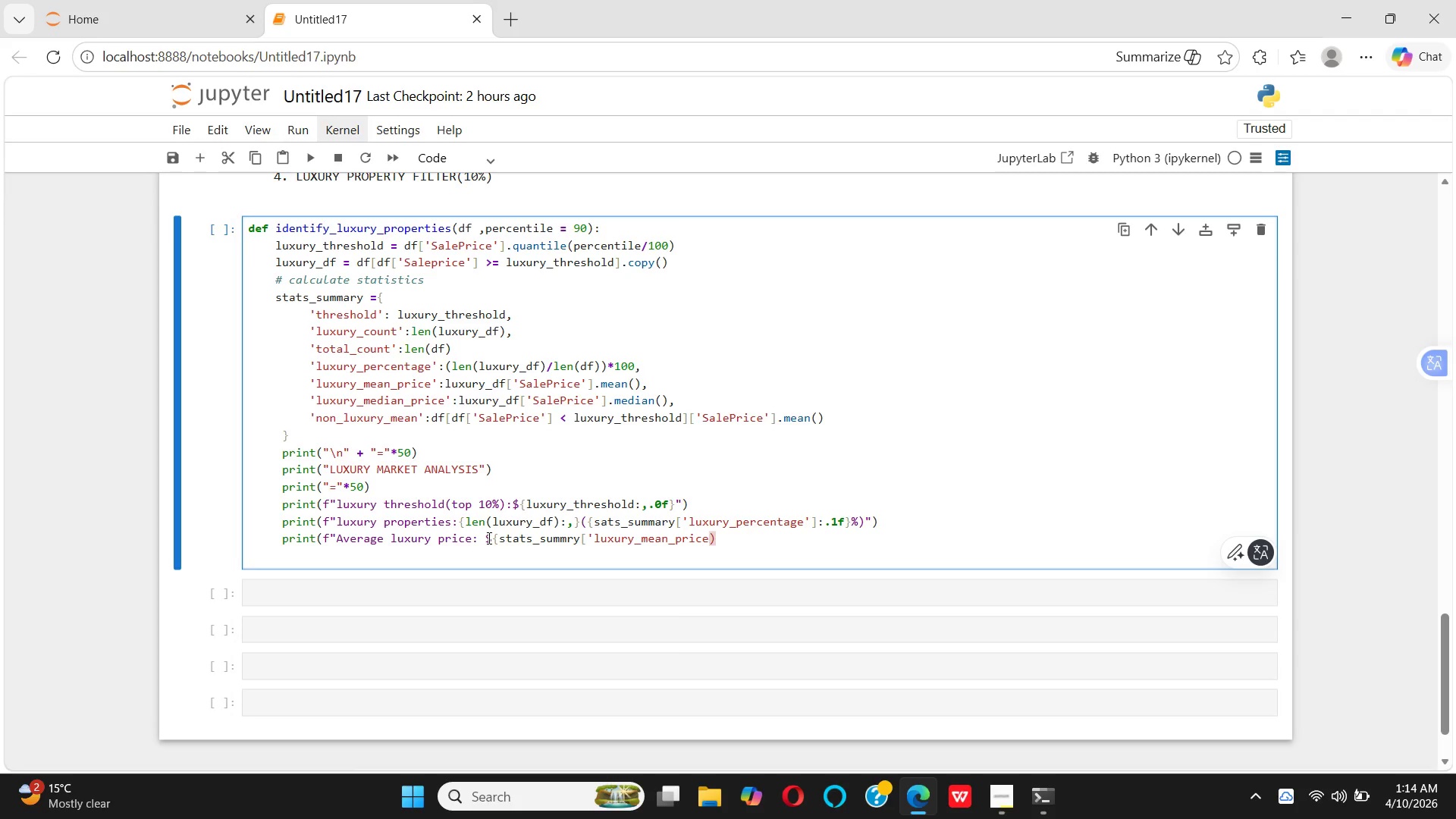 
key(Quote)
 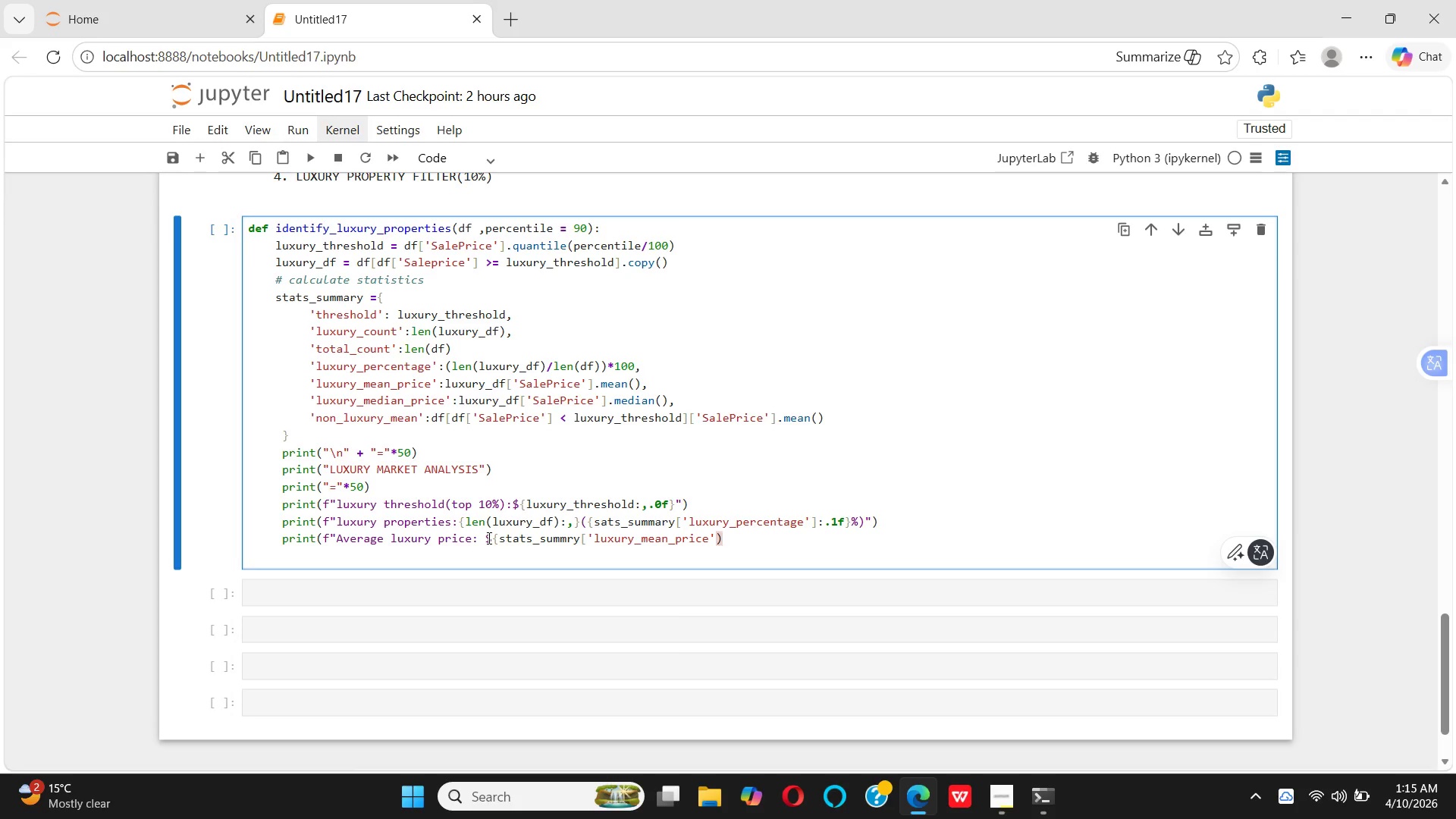 
key(BracketRight)
 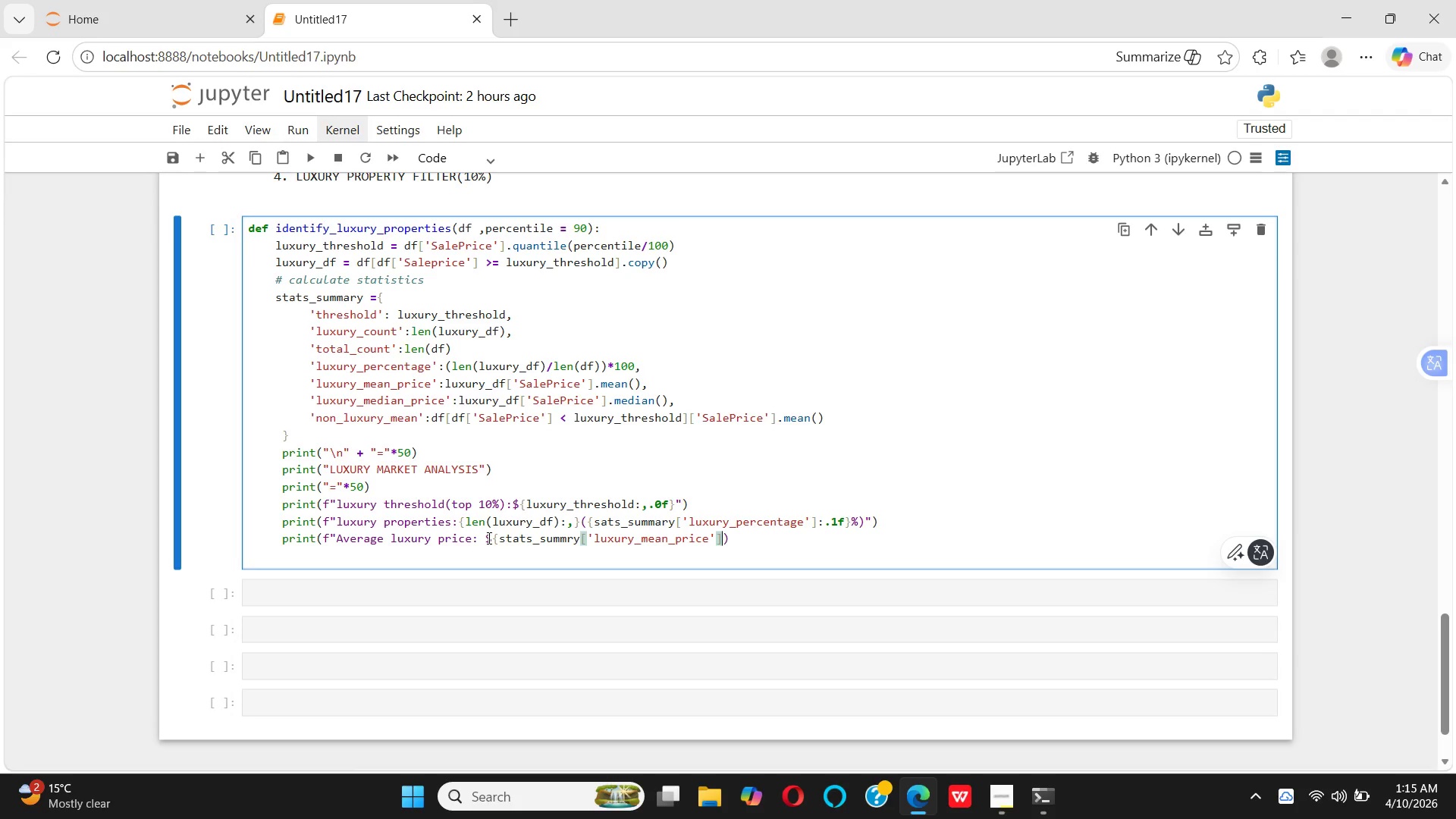 
key(Shift+Semicolon)
 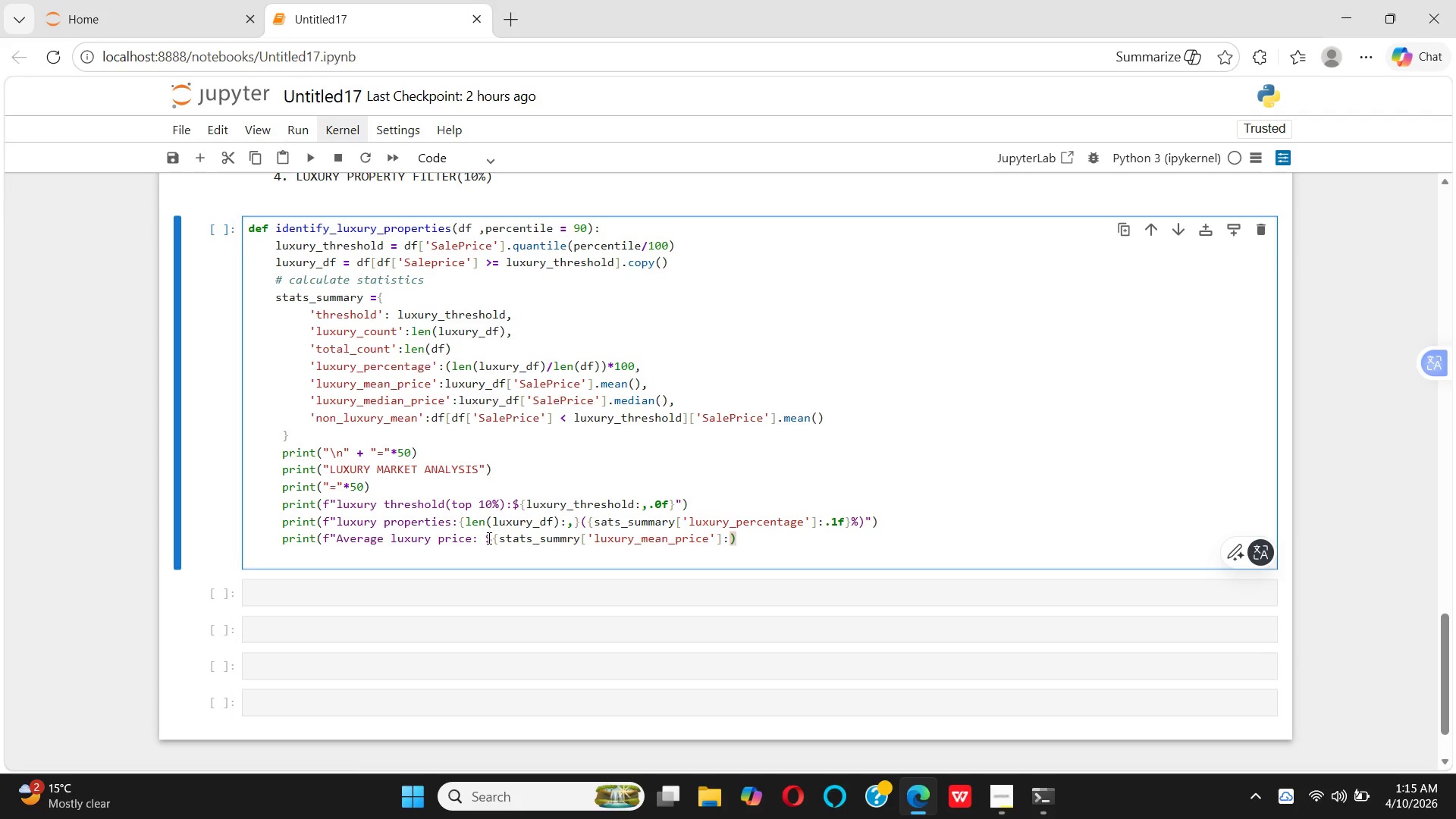 
key(Comma)
 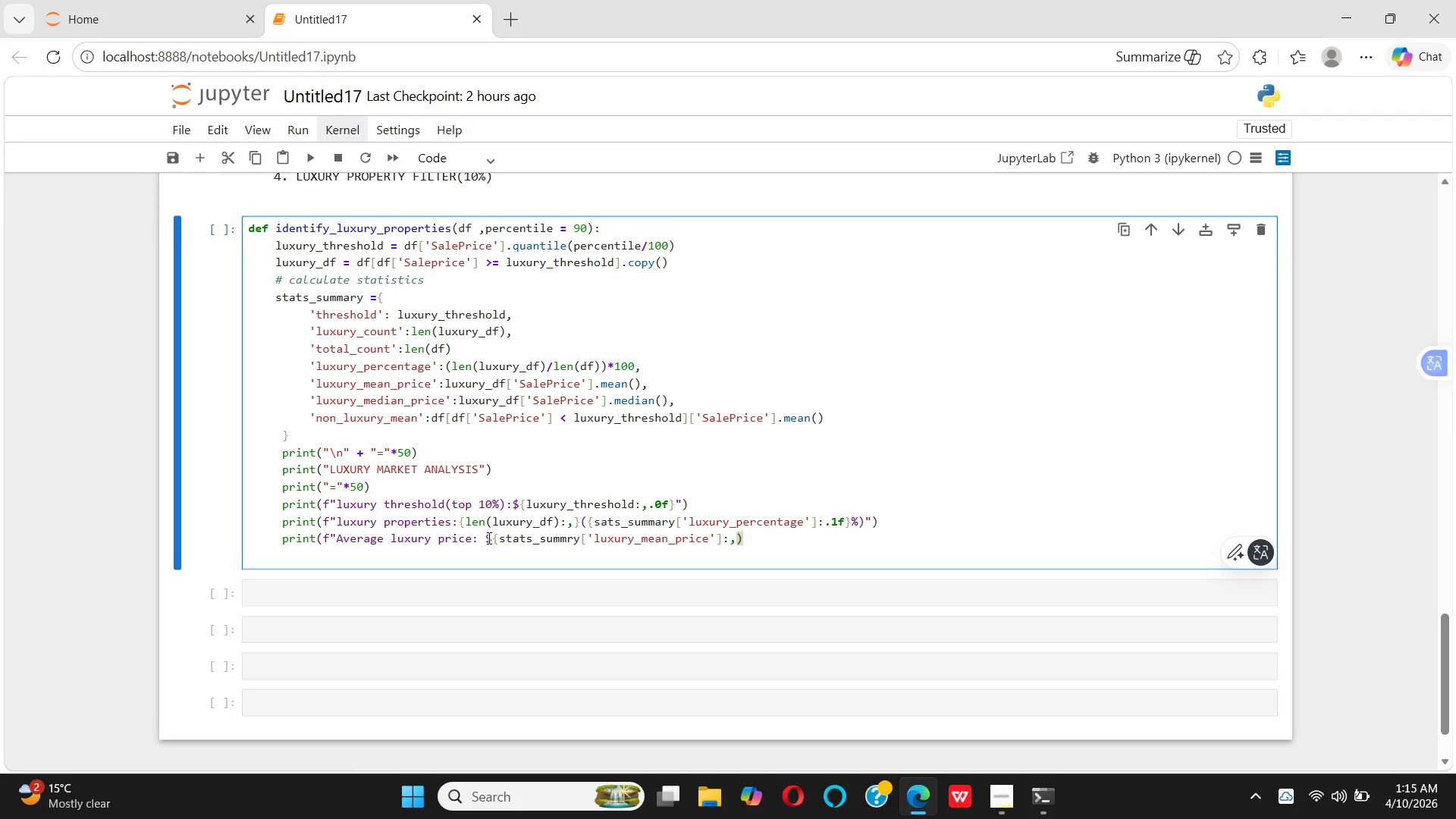 
key(Period)
 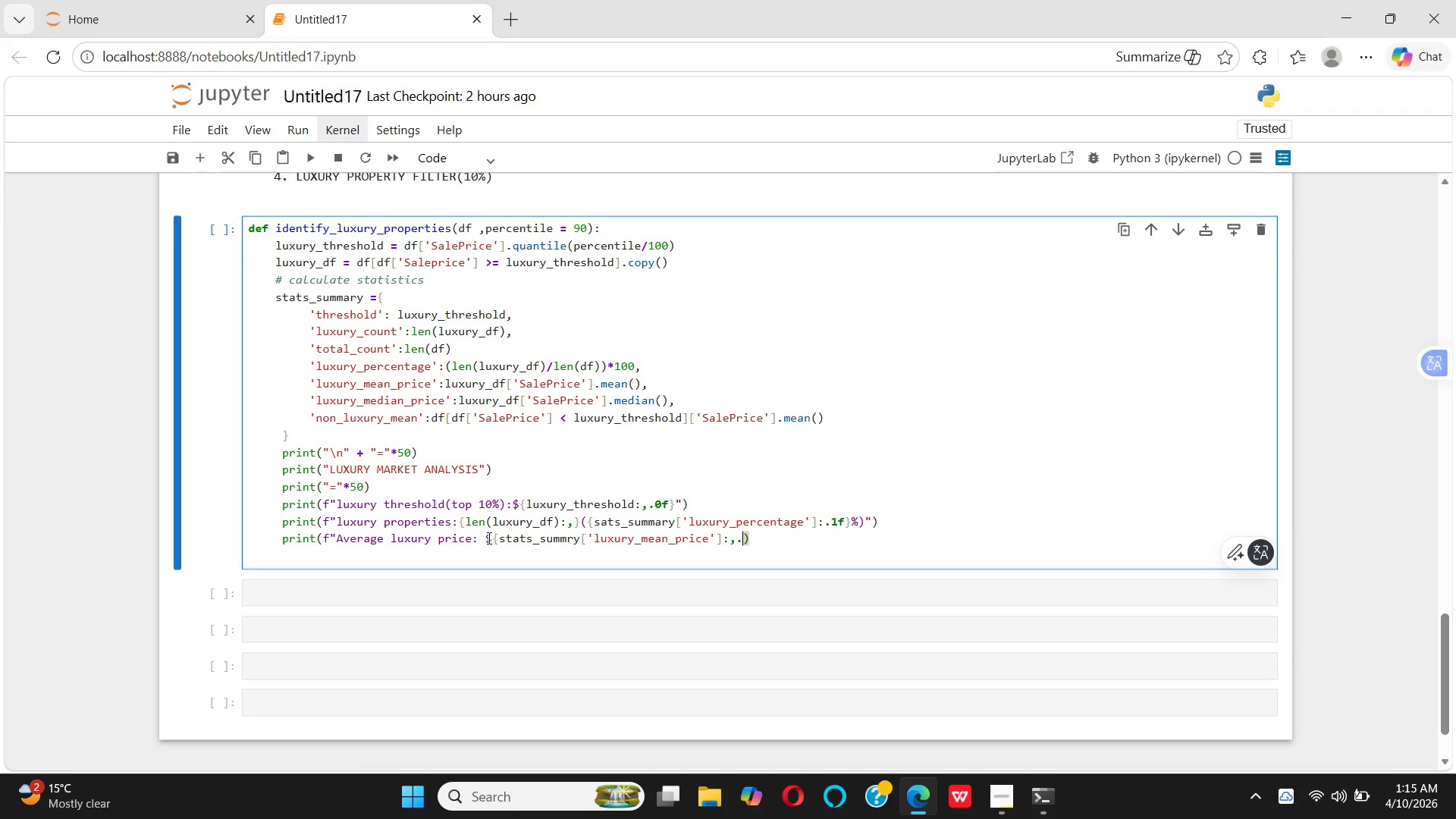 
type(0f}"))
key(Backspace)
 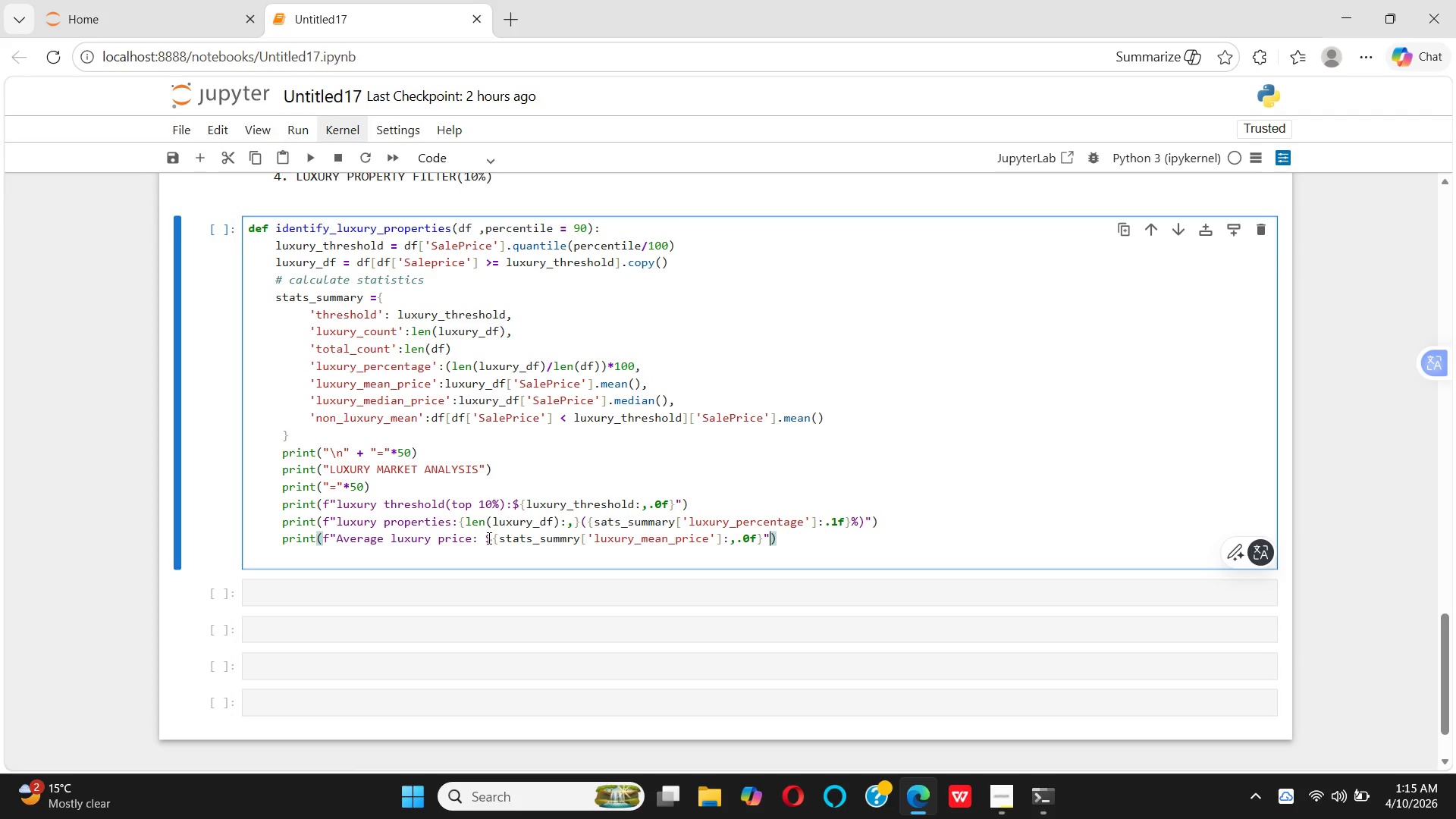 
key(ArrowRight)
 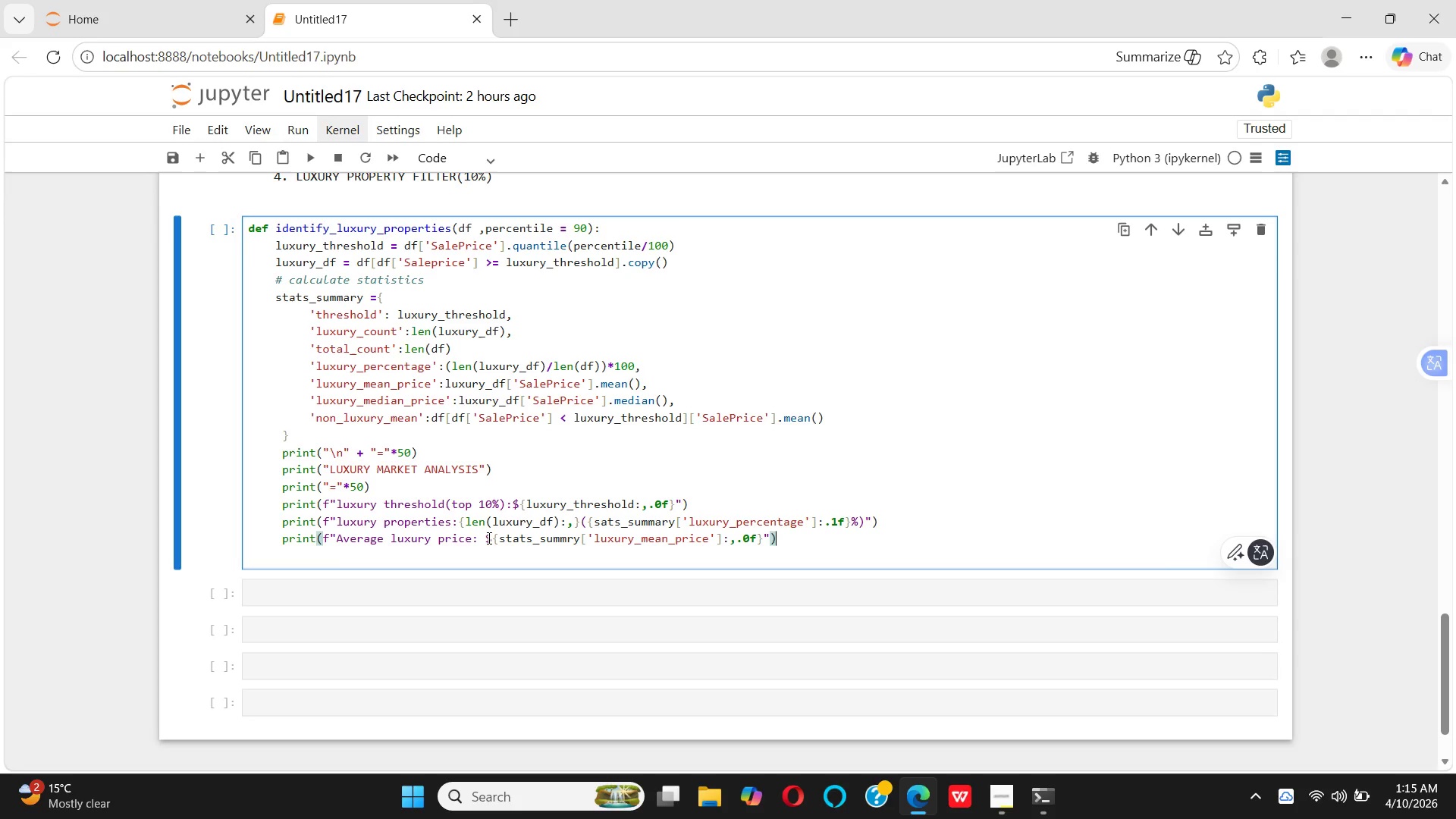 
key(Enter)
 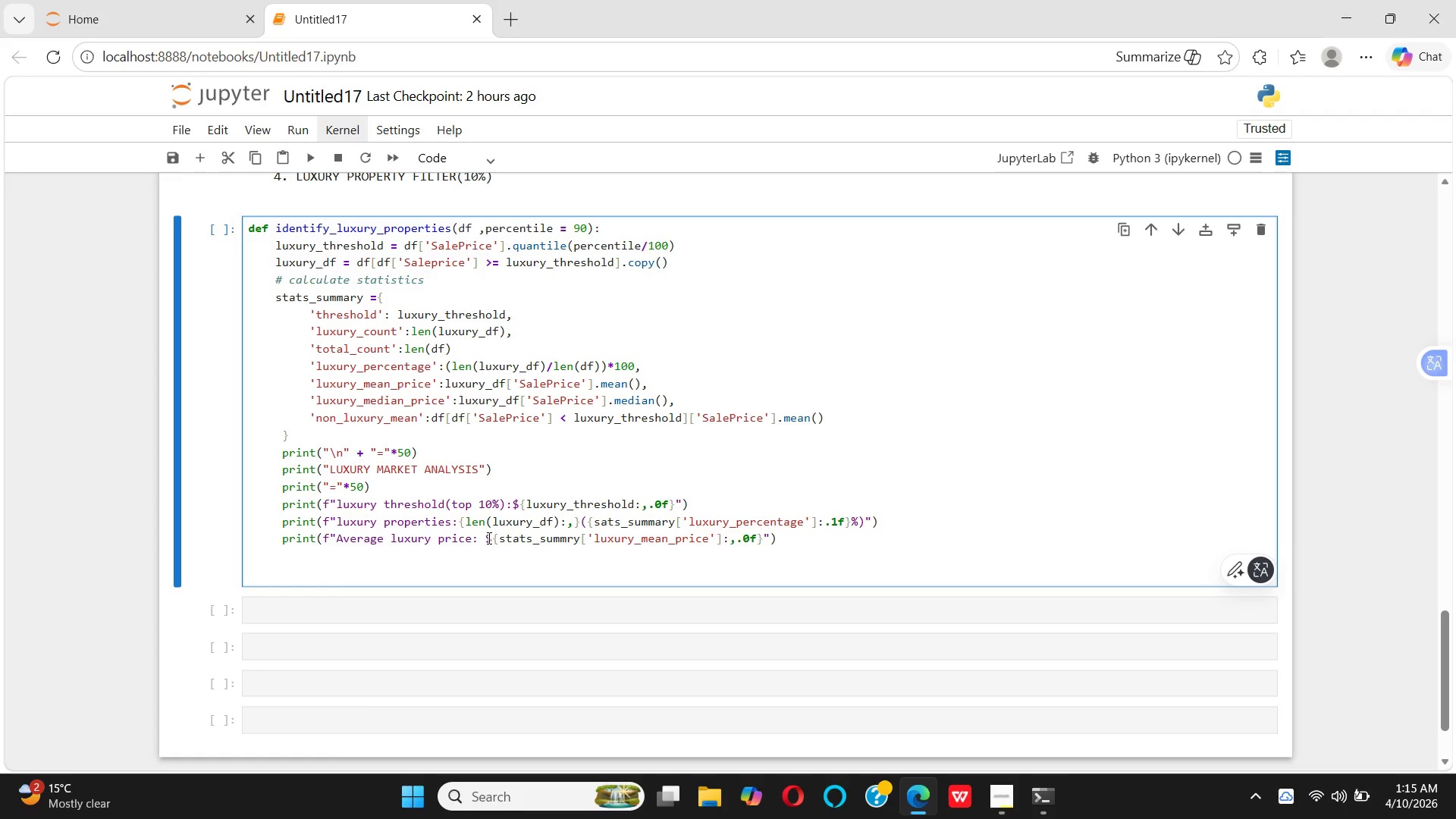 
wait(7.77)
 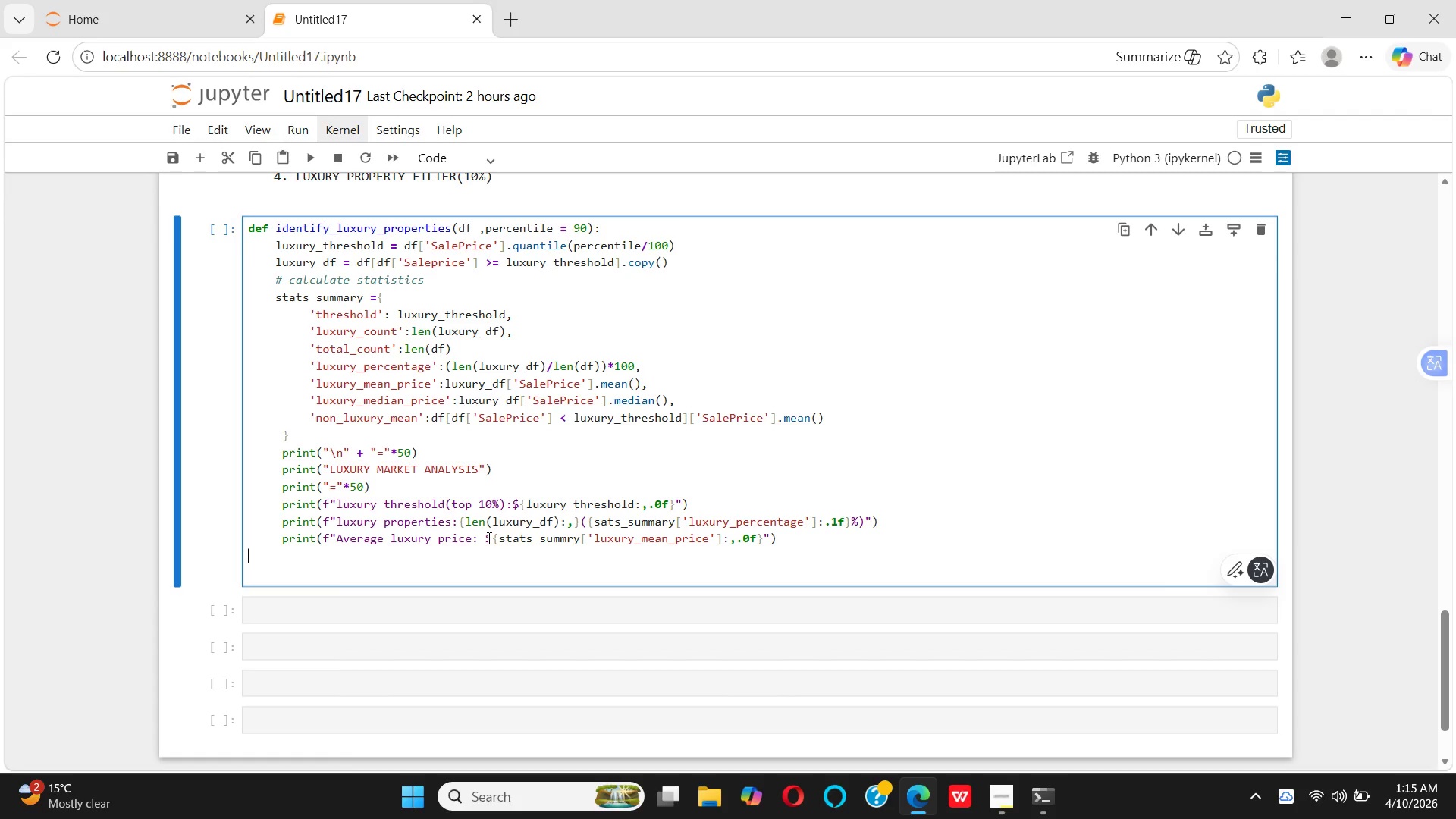 
type(     print())
 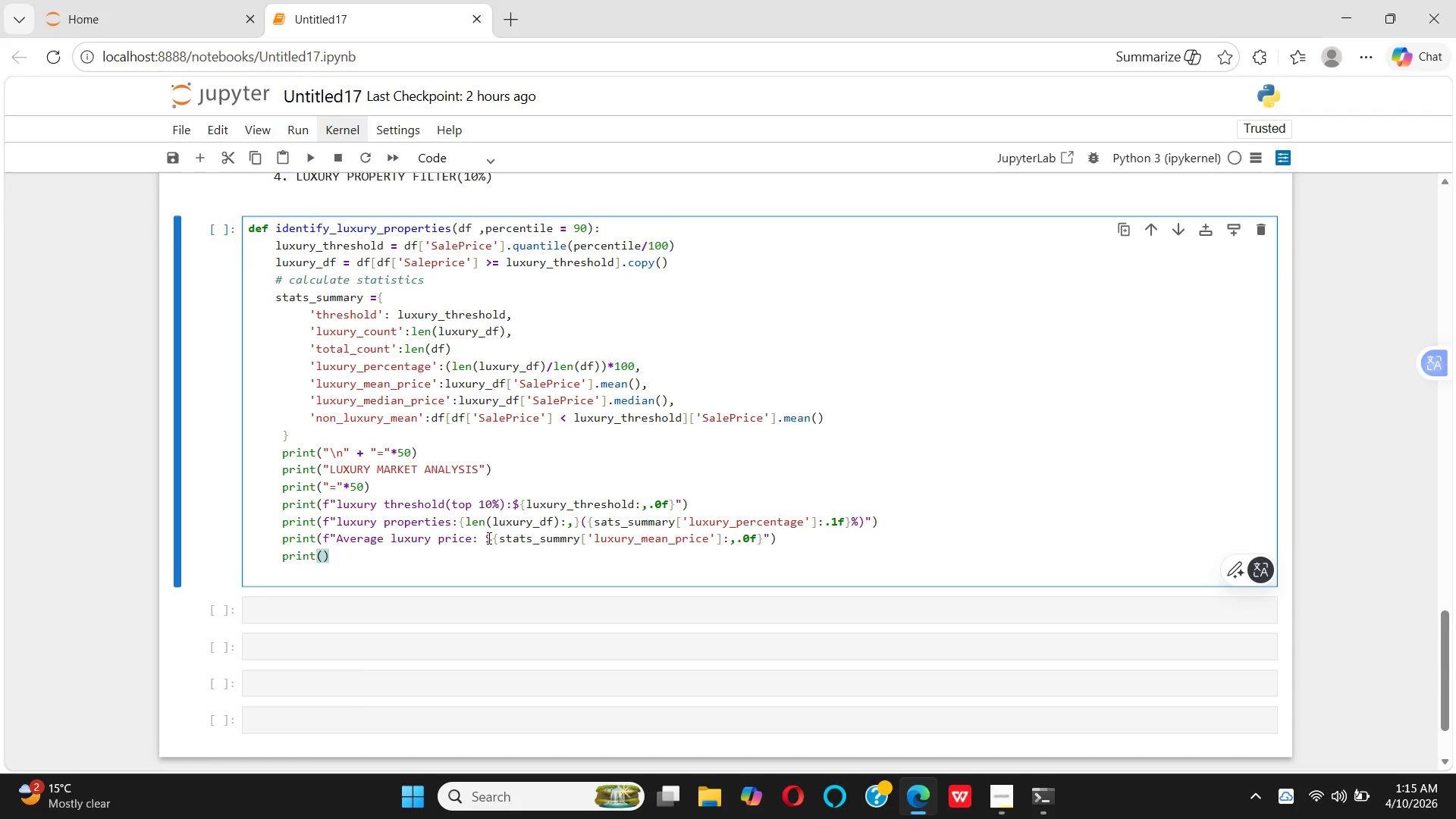 
key(ArrowLeft)
 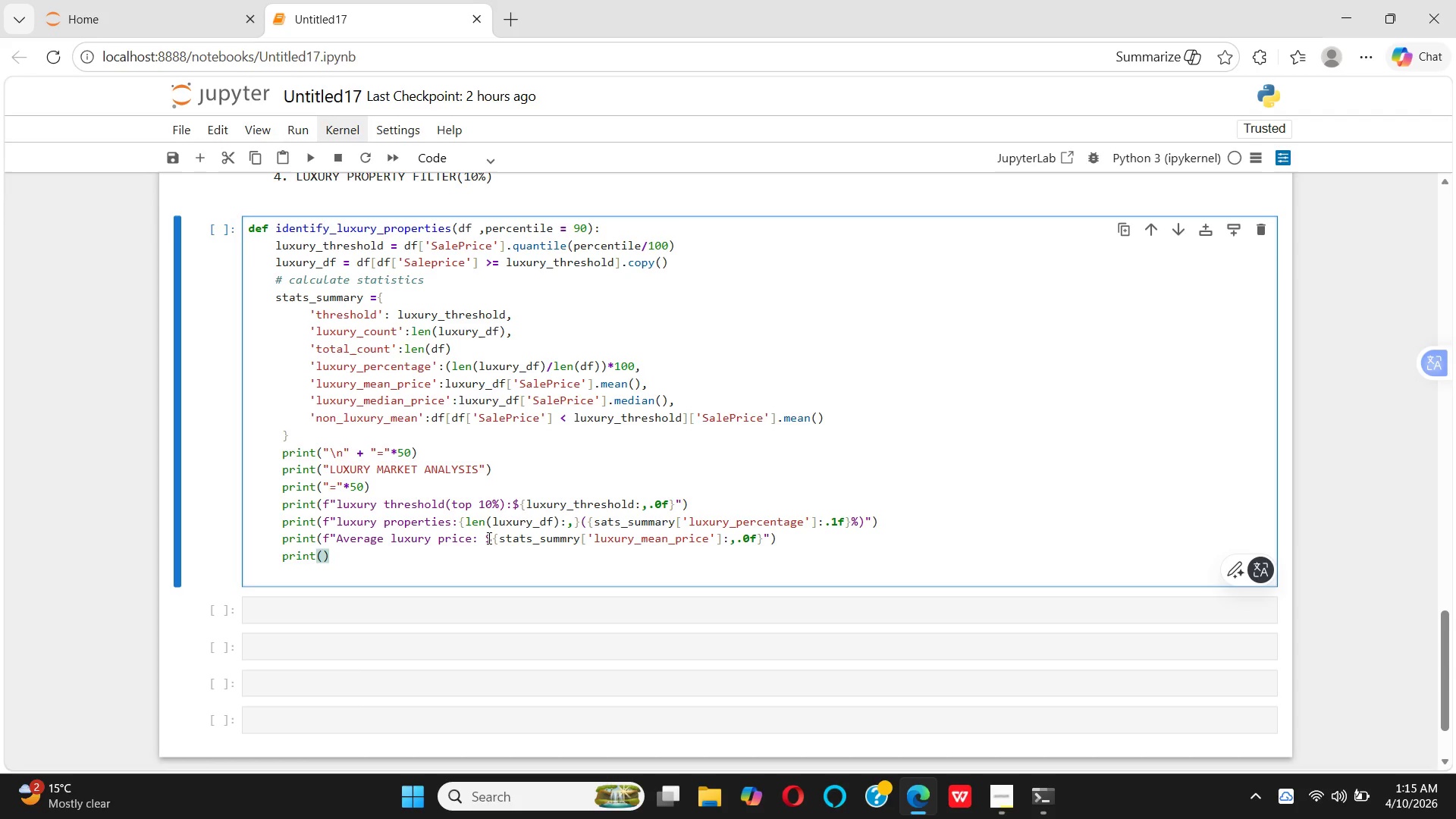 
wait(6.25)
 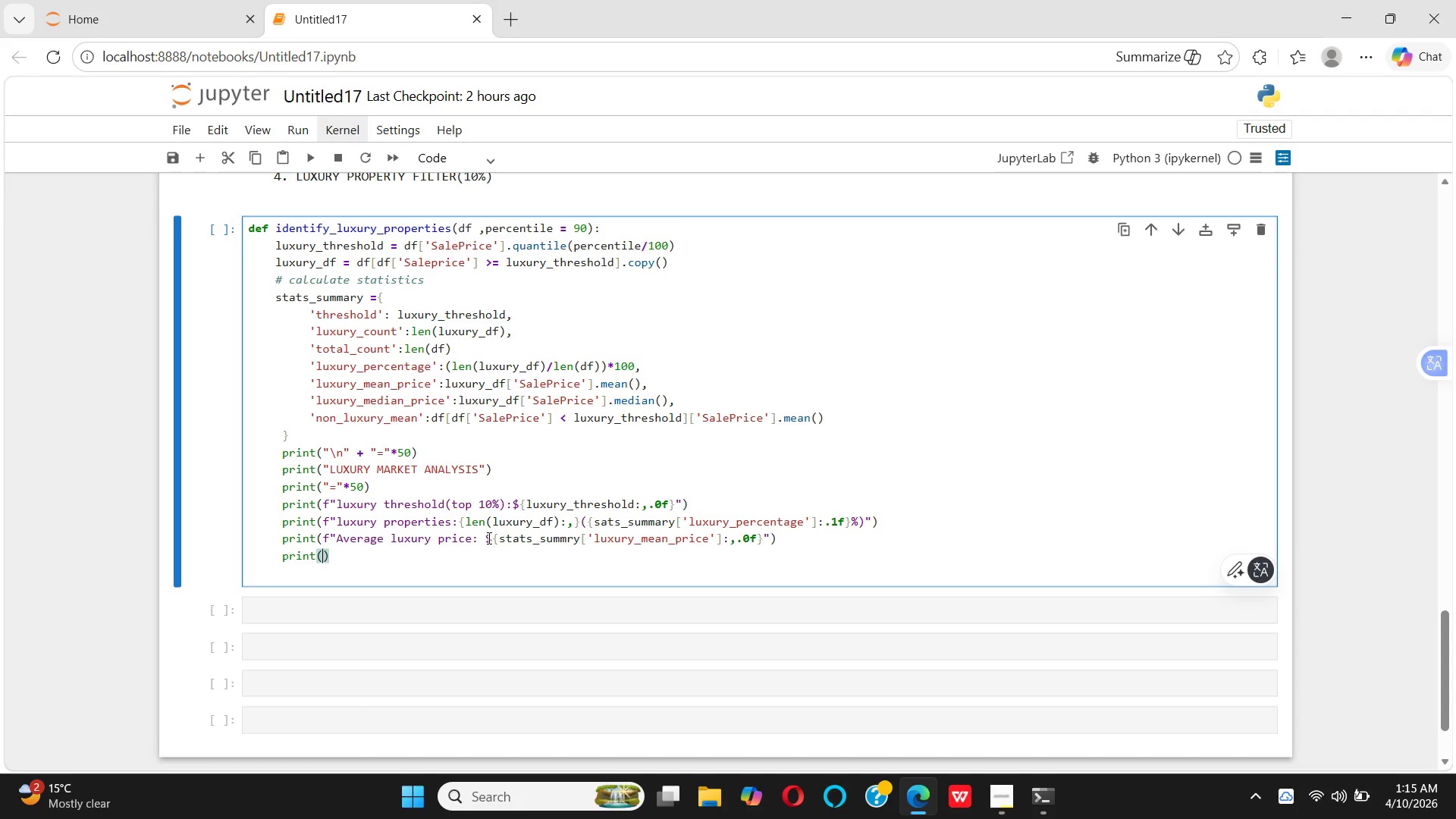 
key(F)
 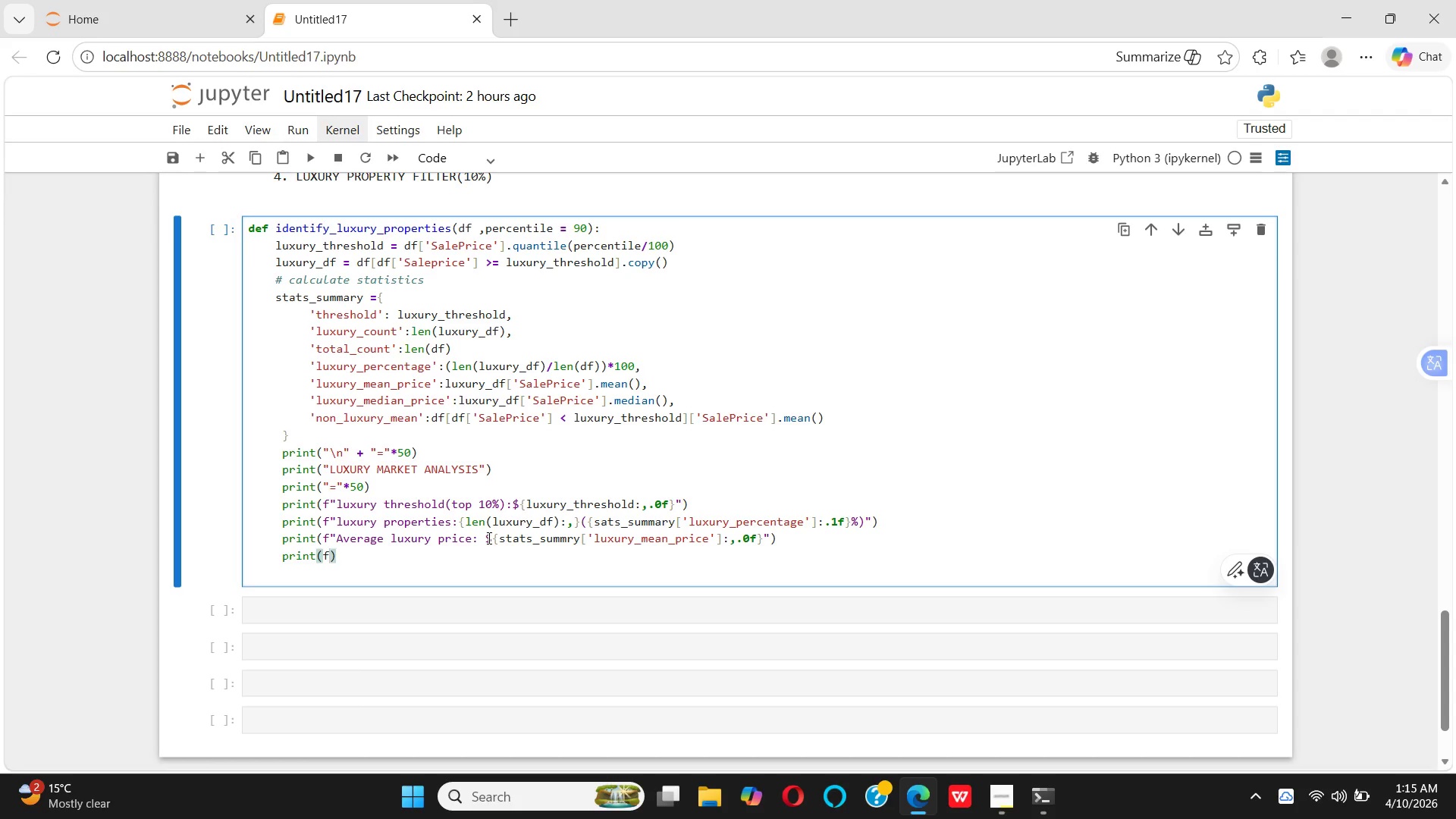 
key(Shift+Quote)
 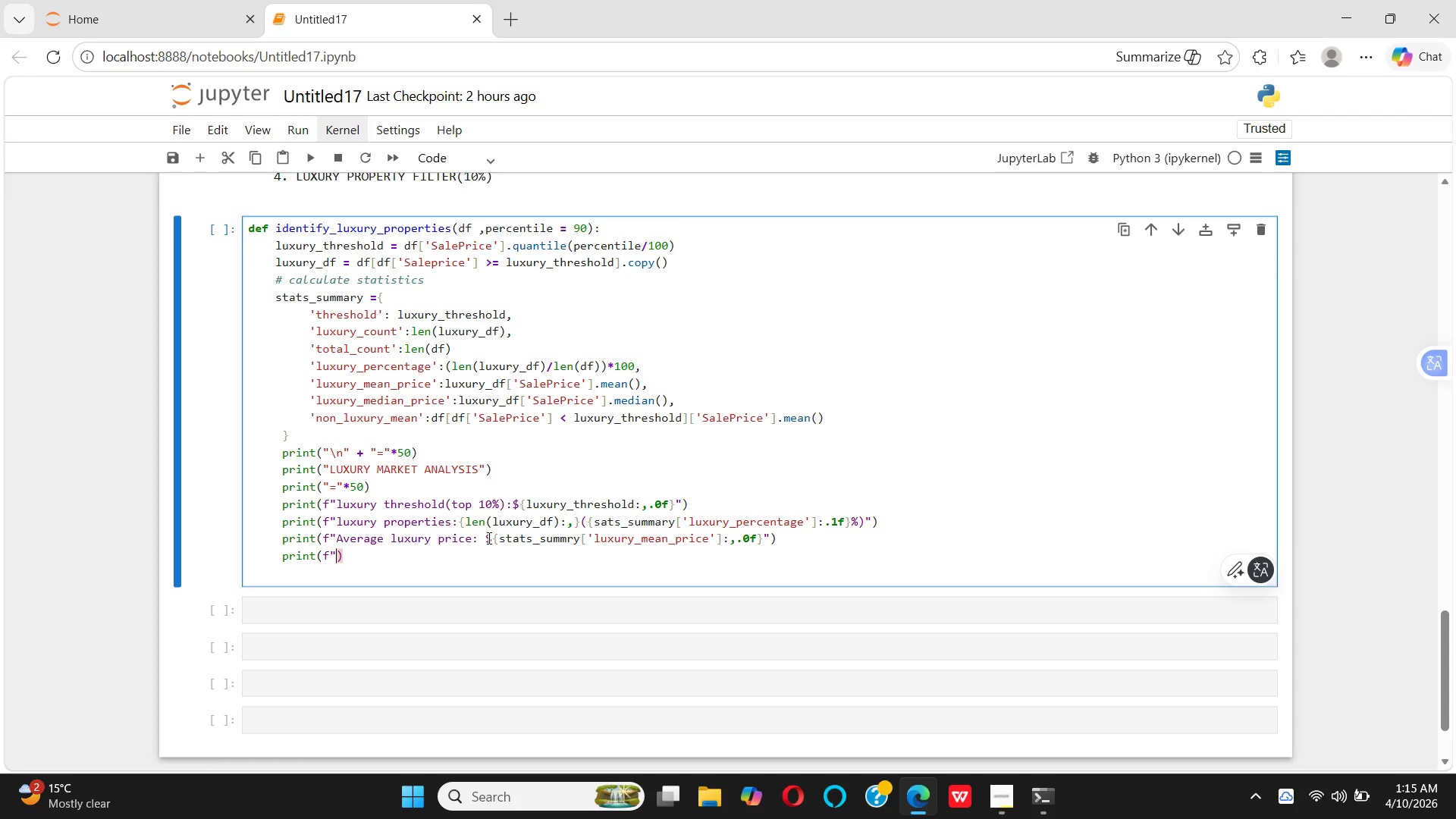 
type(Average non)
 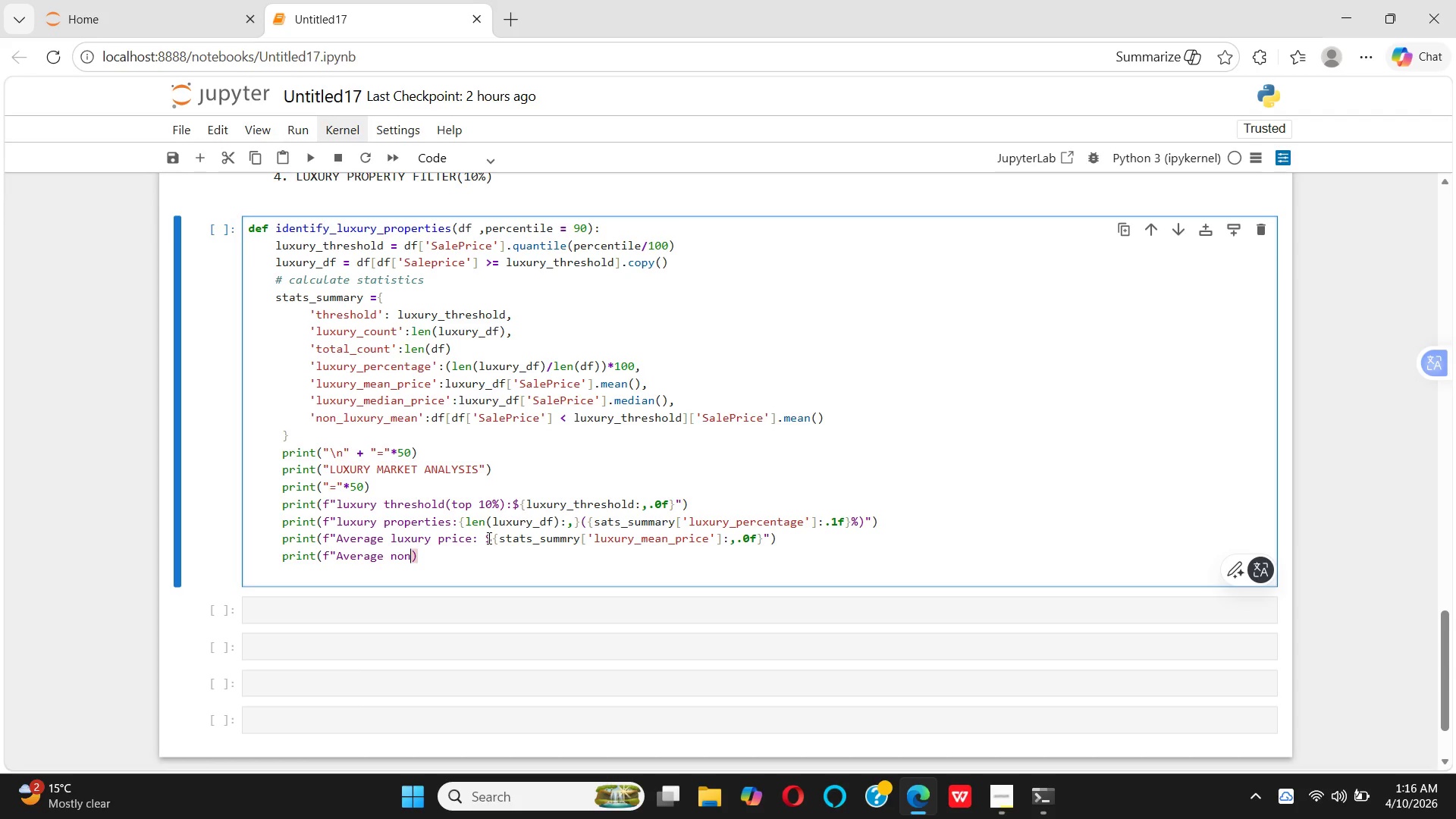 
type(-lu)
 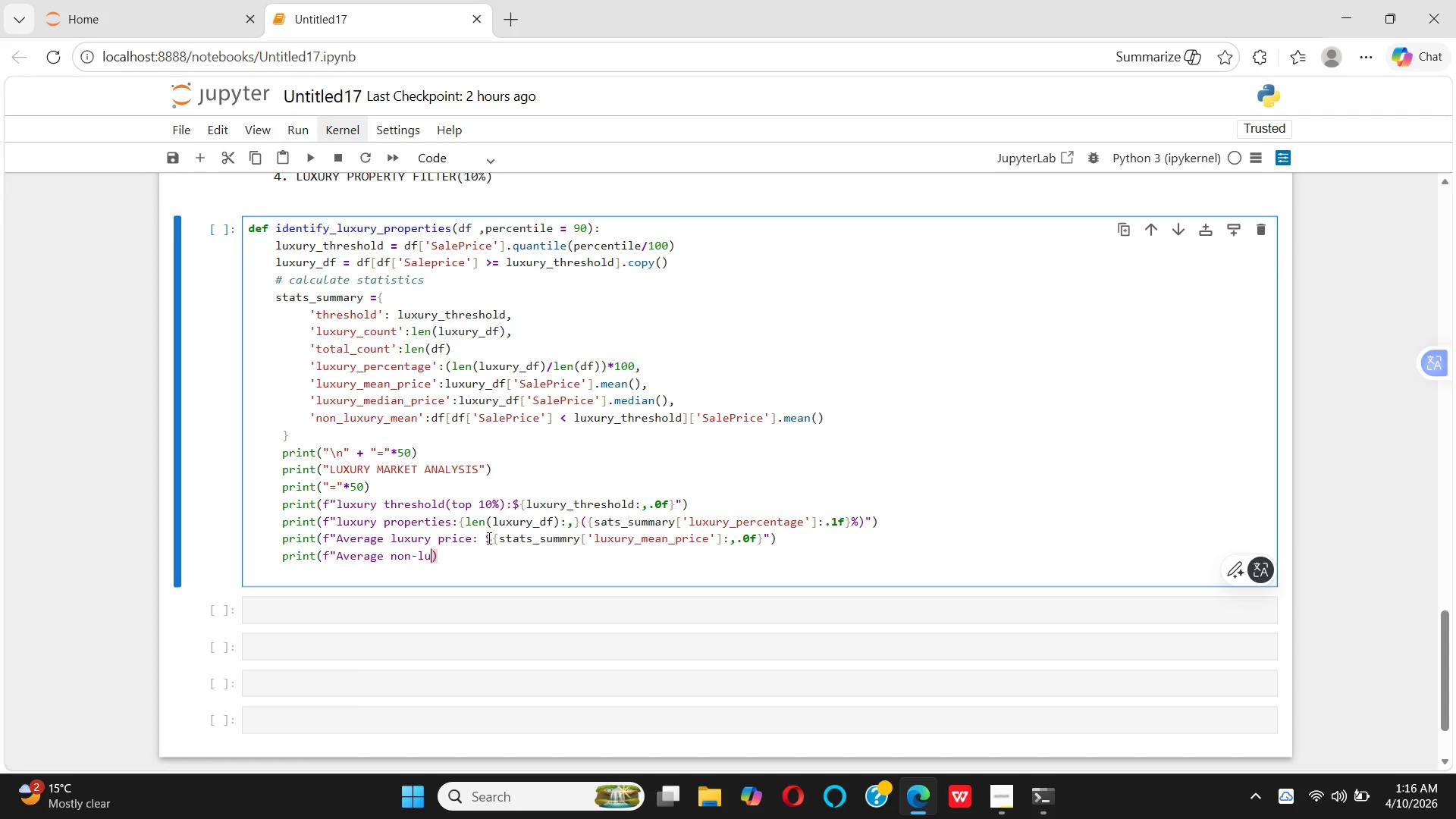 
type(xury)
 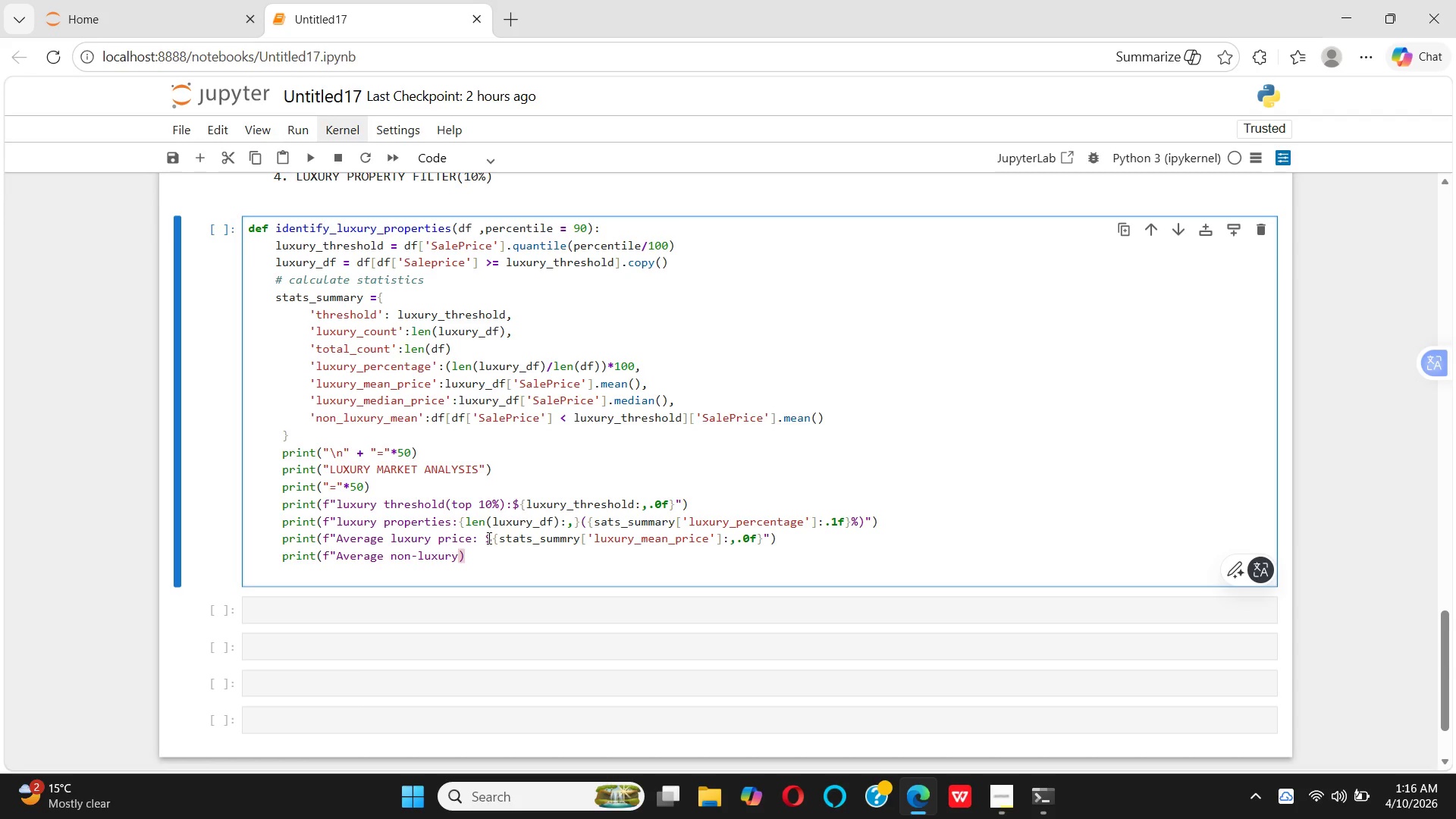 
wait(6.17)
 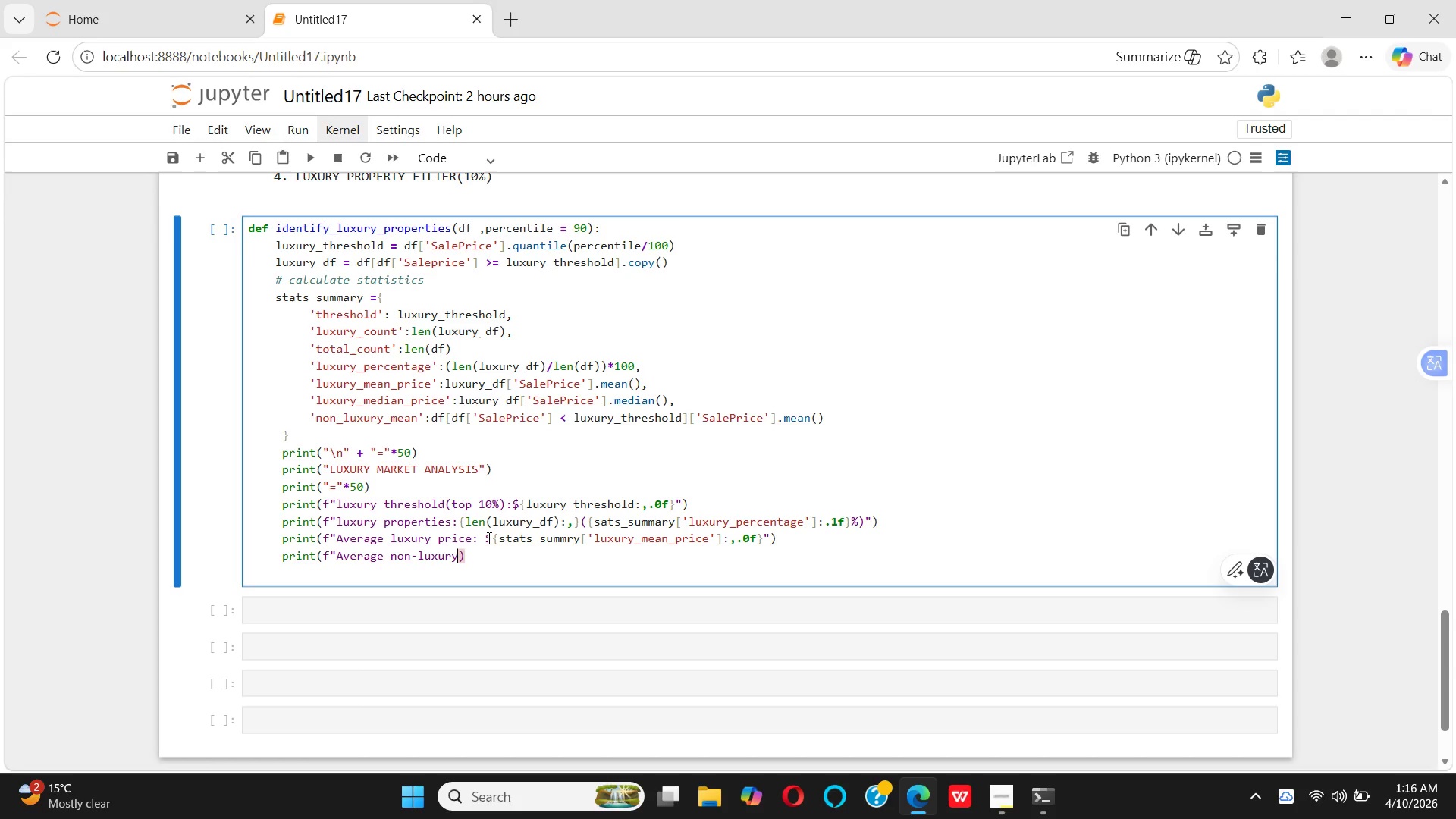 
type( price)
 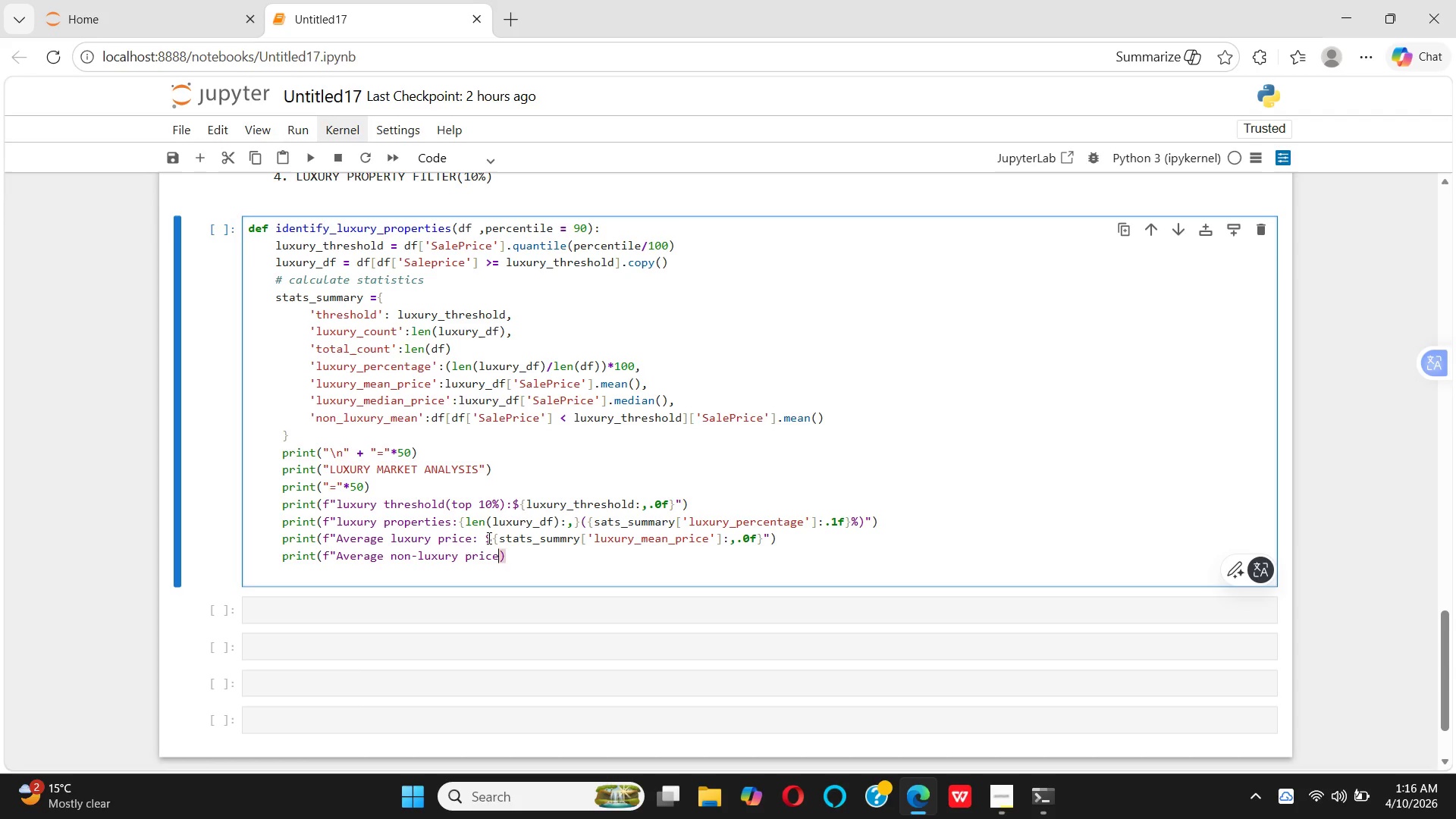 
key(Shift+Semicolon)
 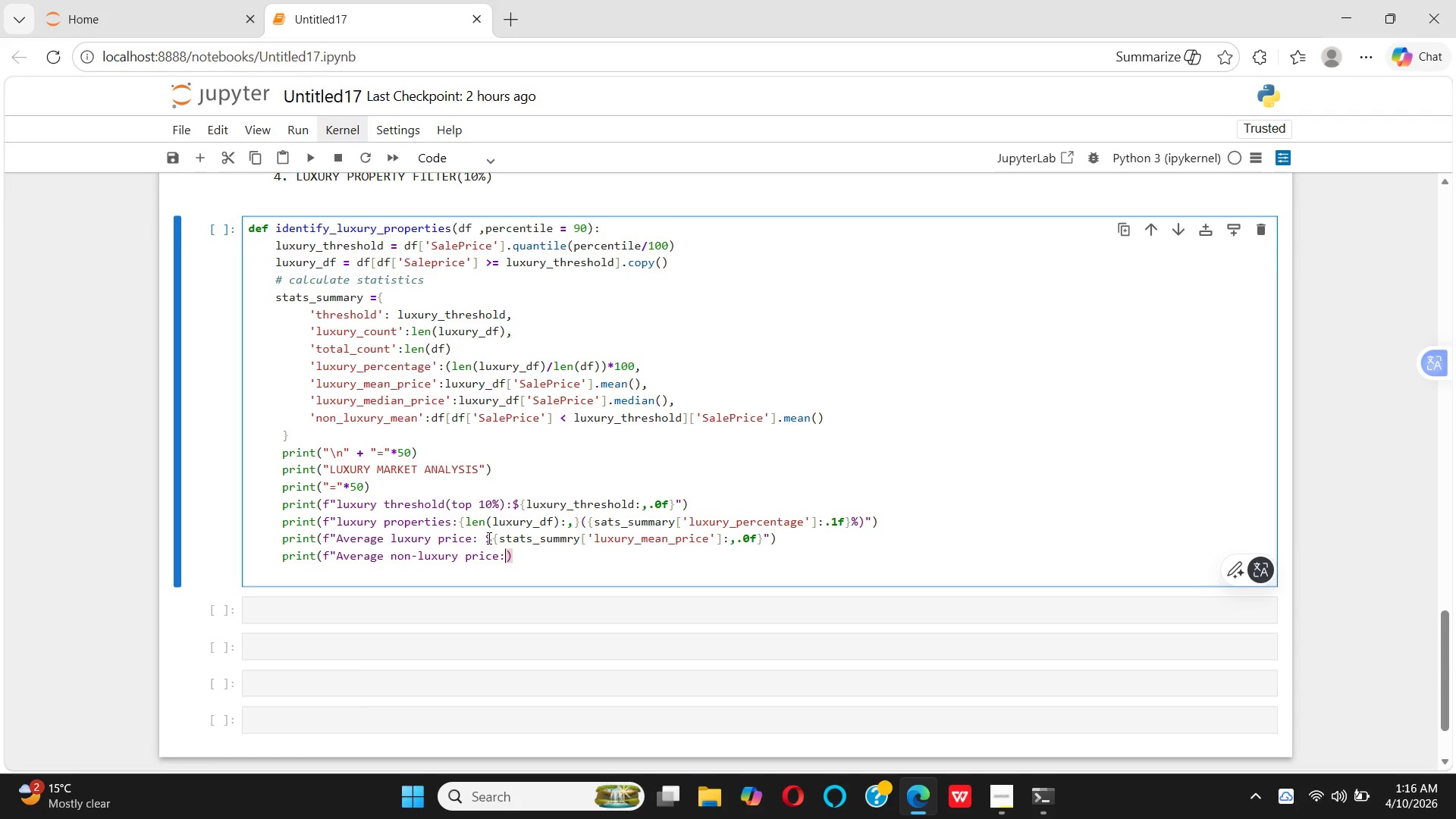 
wait(6.14)
 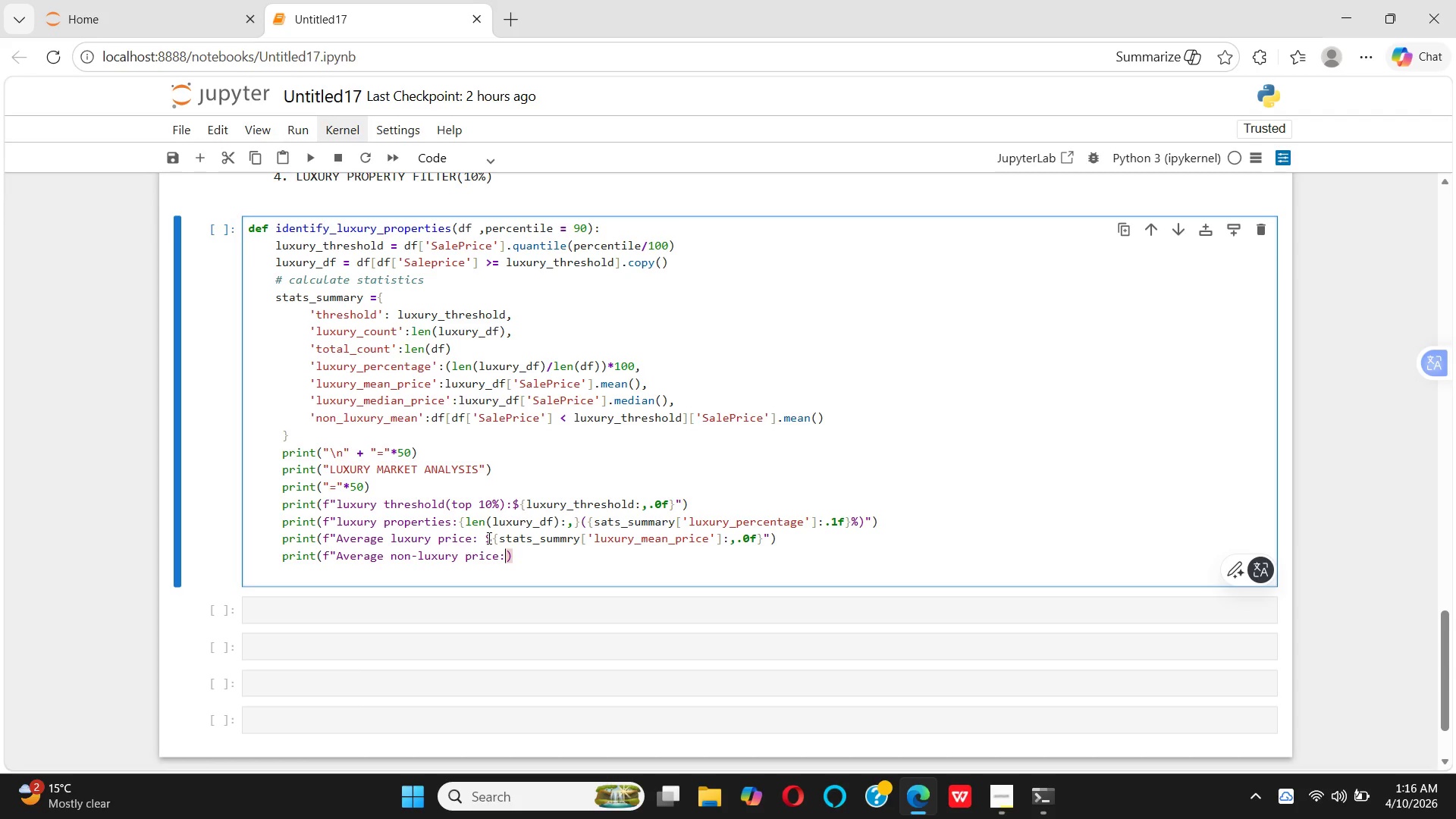 
key(Shift+4)
 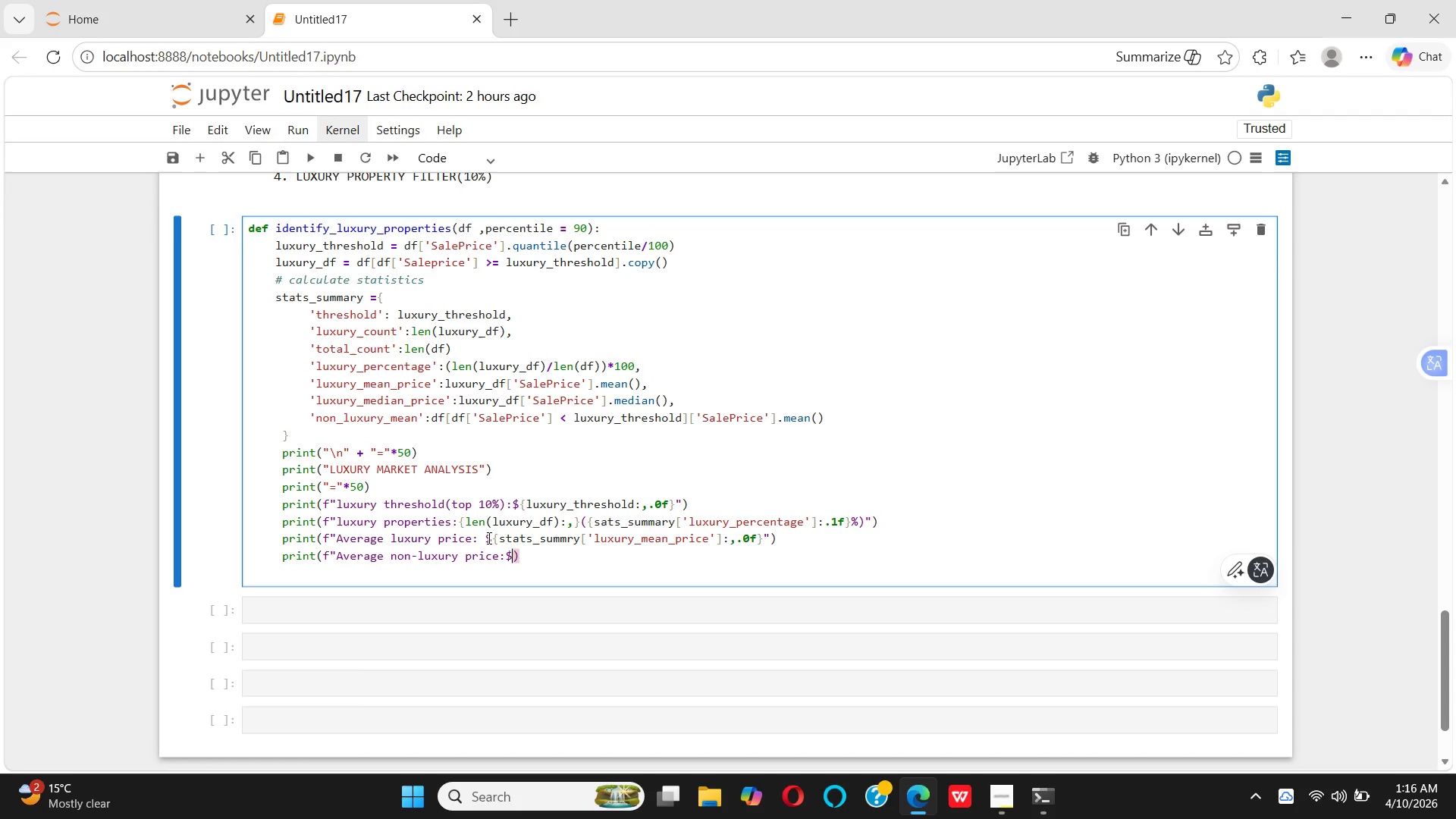 
key(Shift+BracketLeft)
 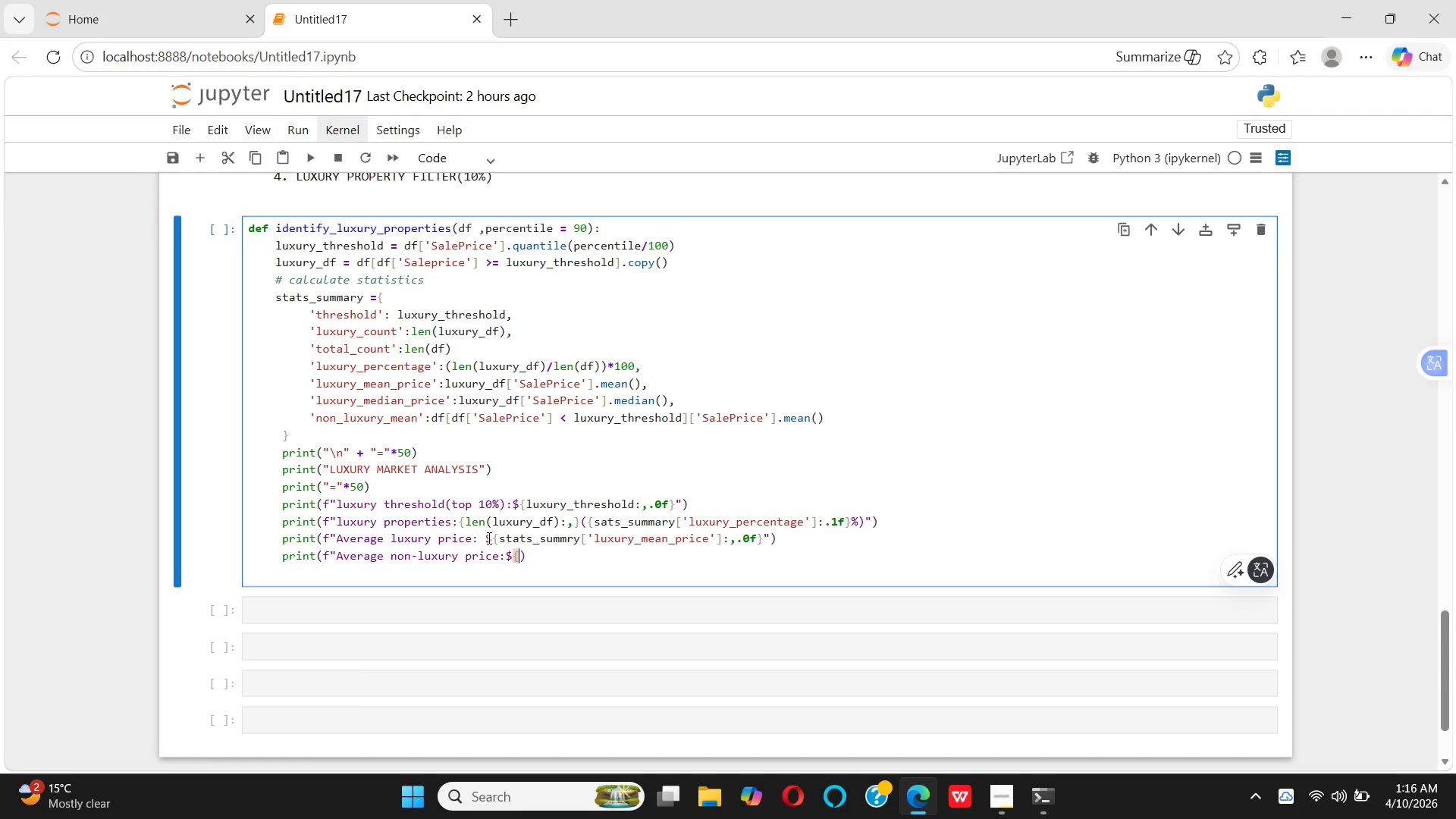 
type(sates)
 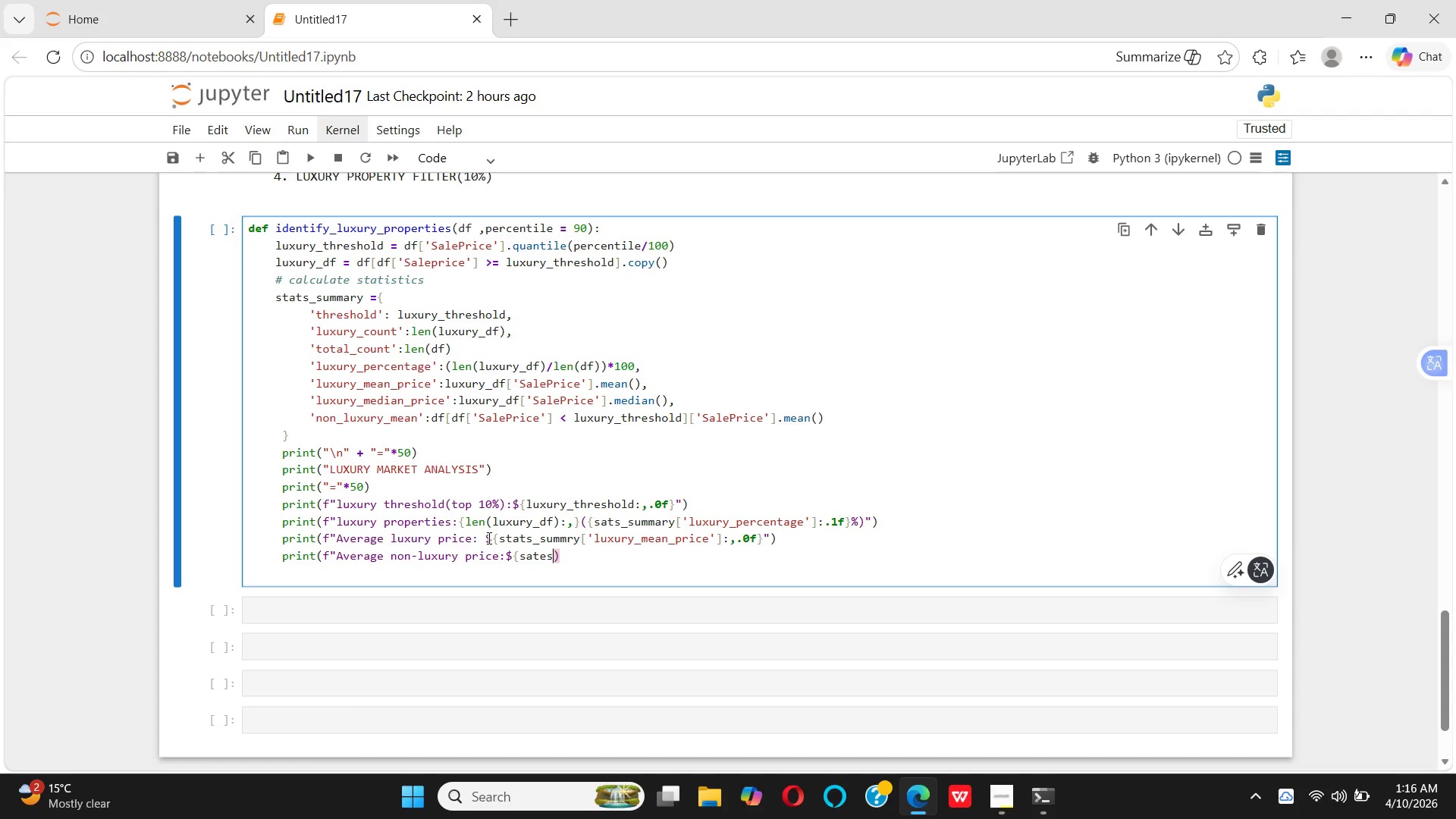 
key(Shift+Minus)
 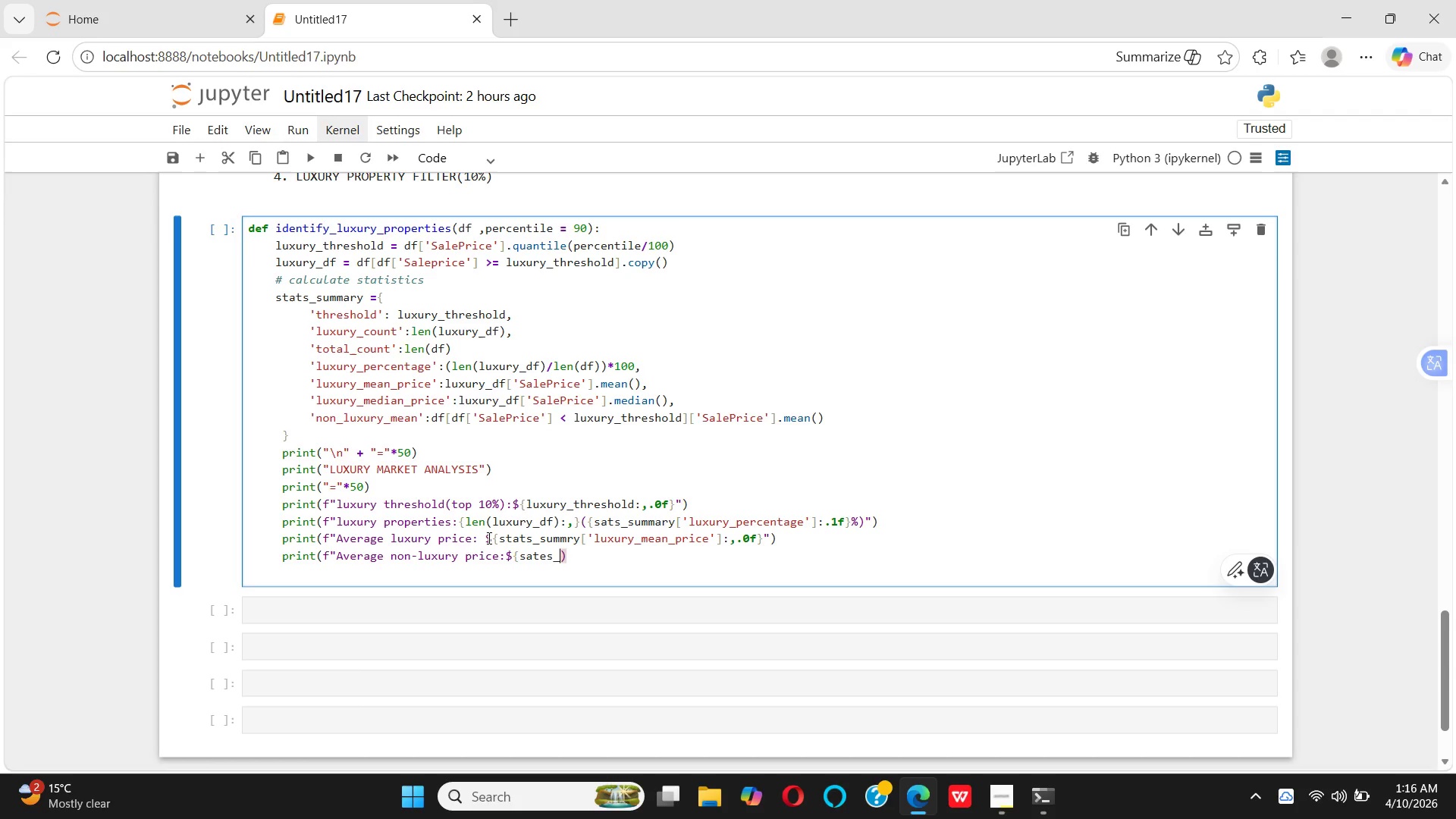 
key(ArrowLeft)
 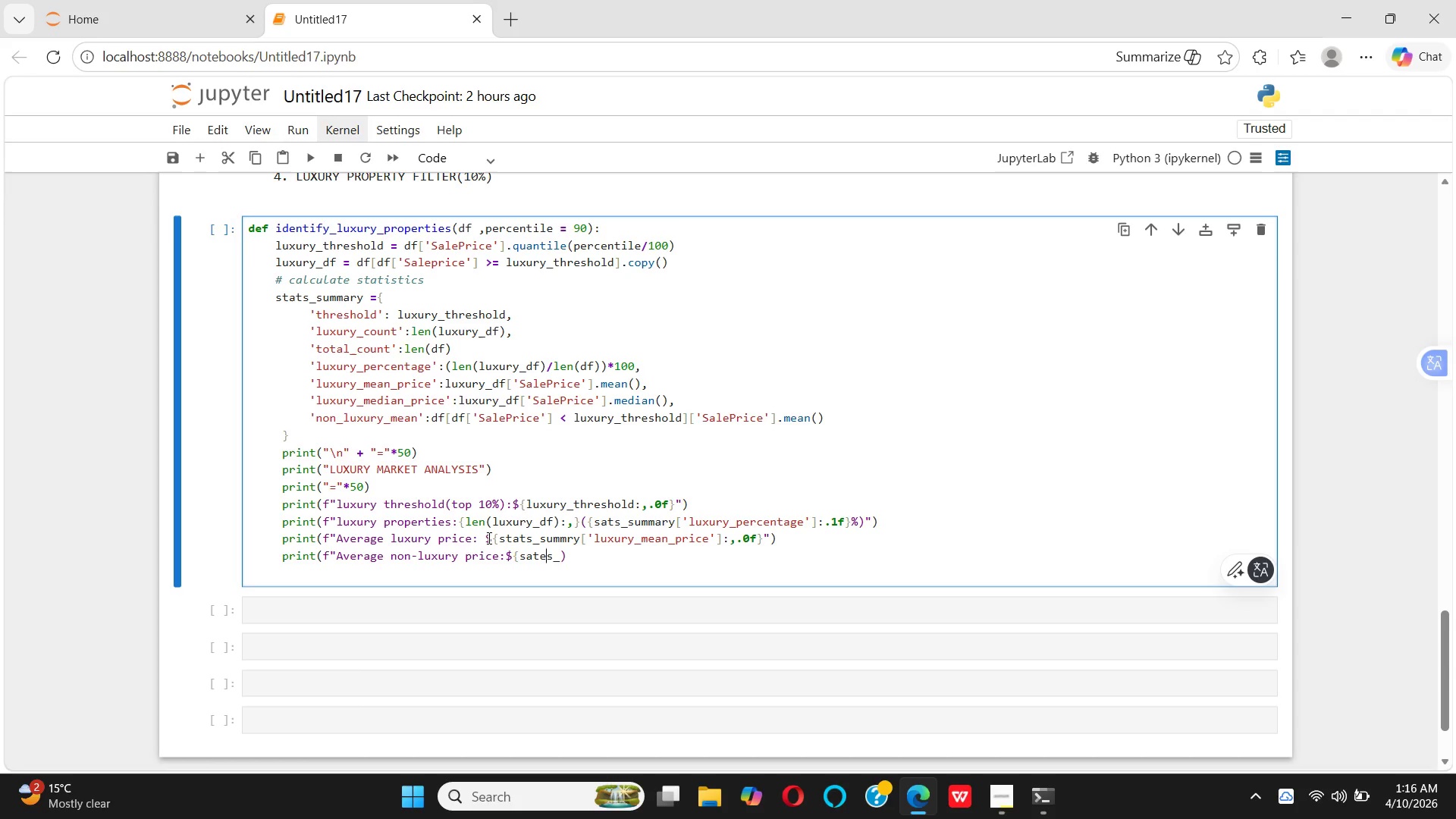 
key(ArrowLeft)
 